 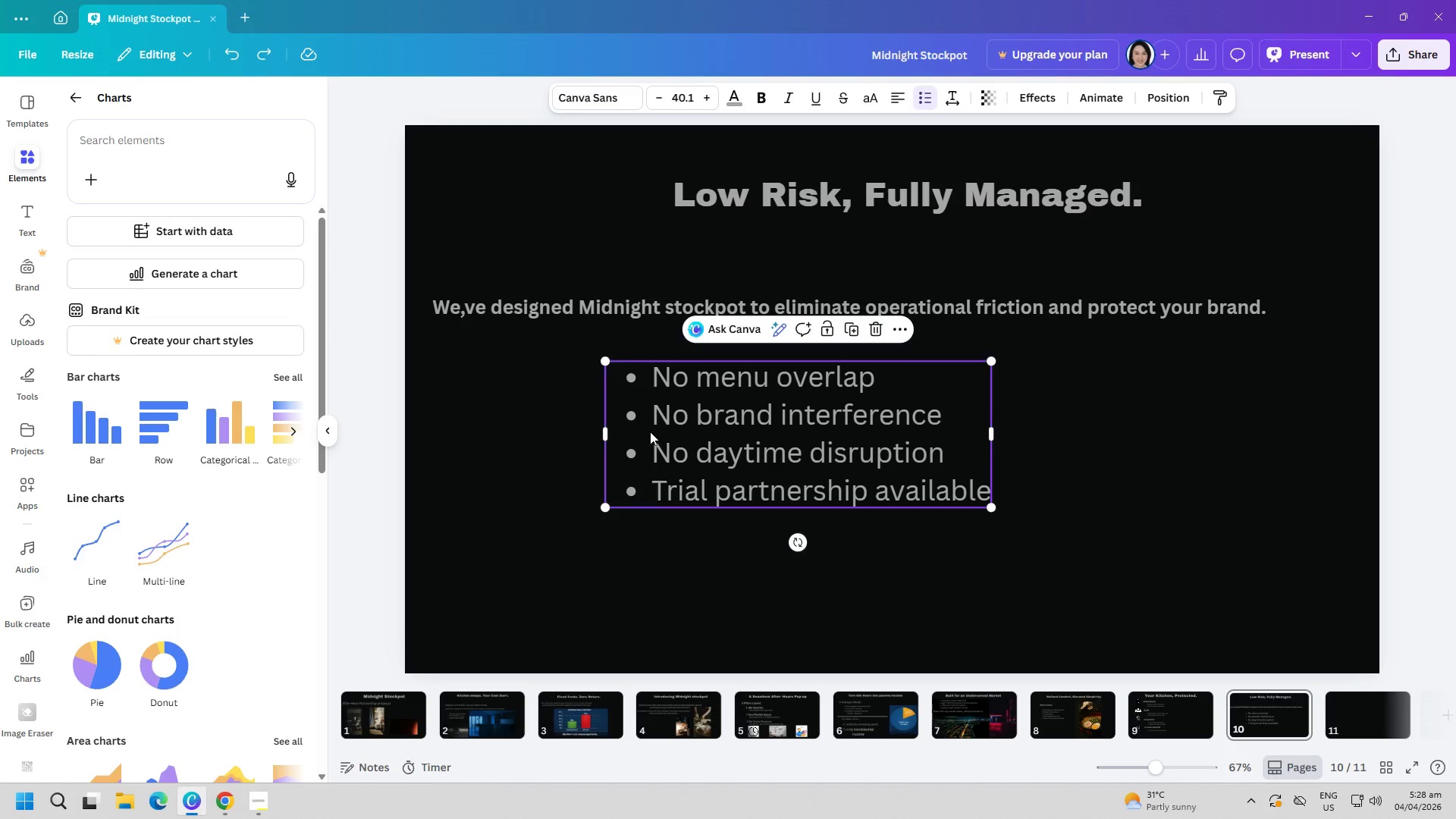 
scroll: coordinate [27, 639], scroll_direction: down, amount: 1.0
 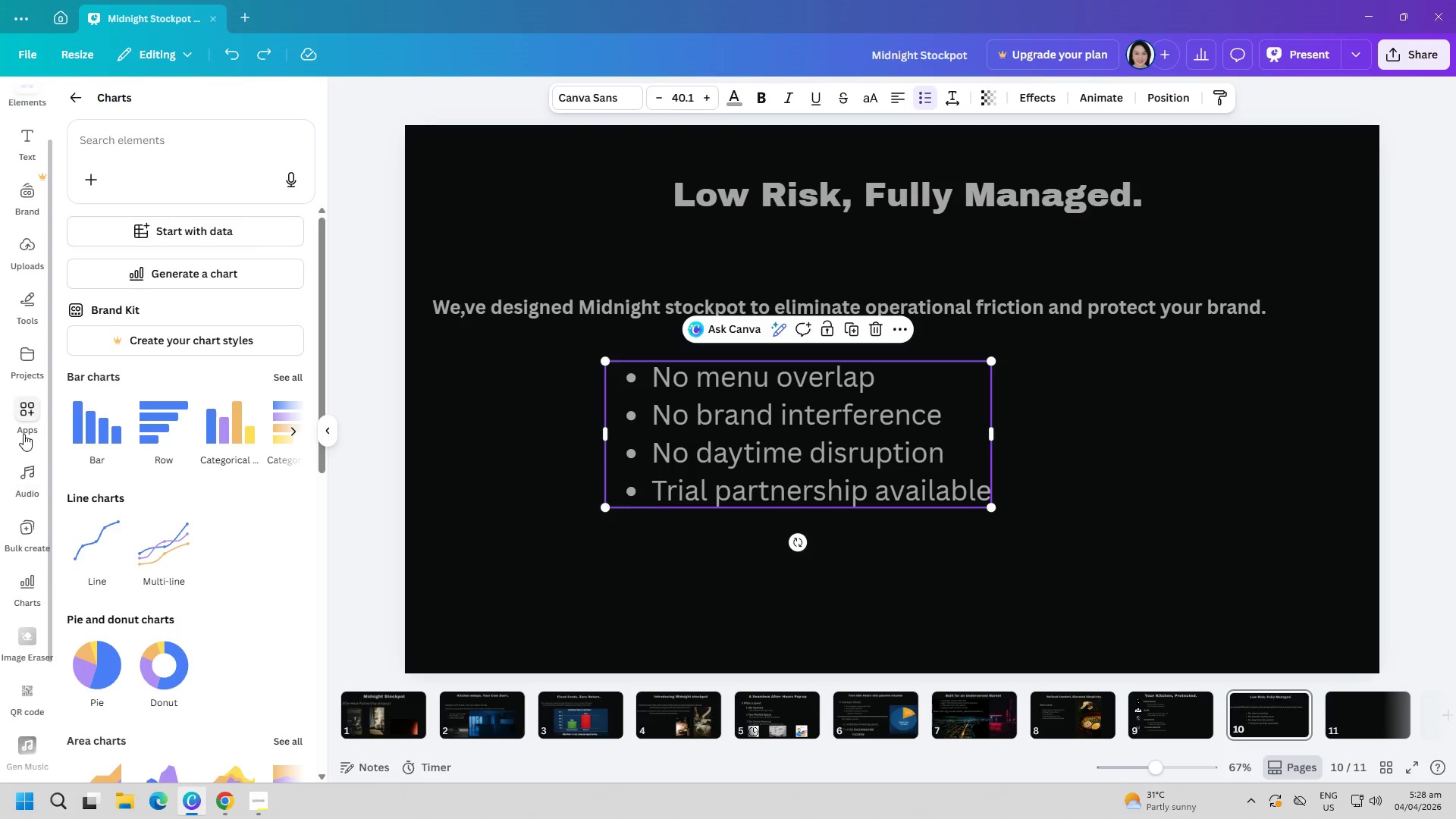 
left_click([25, 420])
 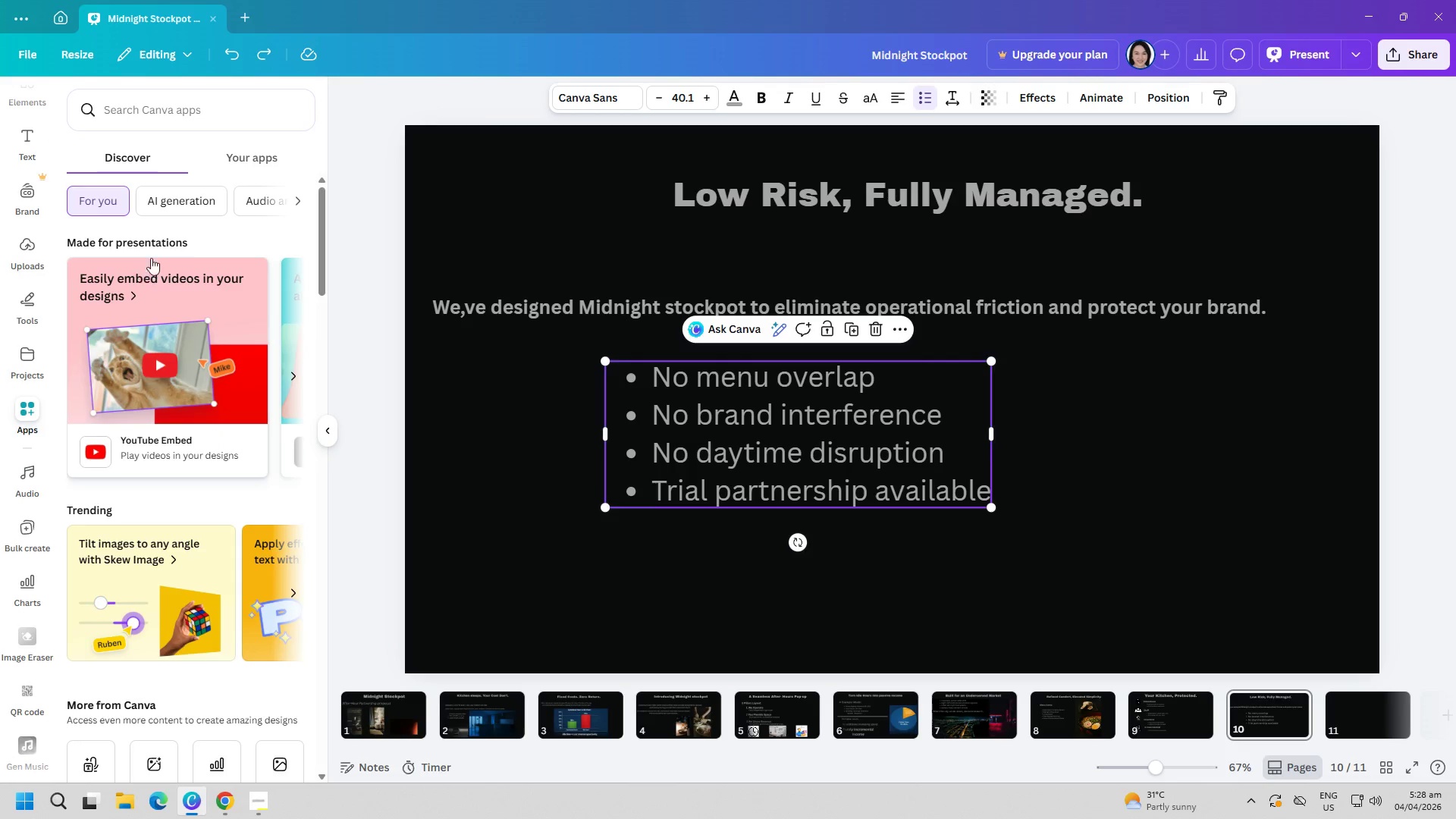 
left_click([163, 123])
 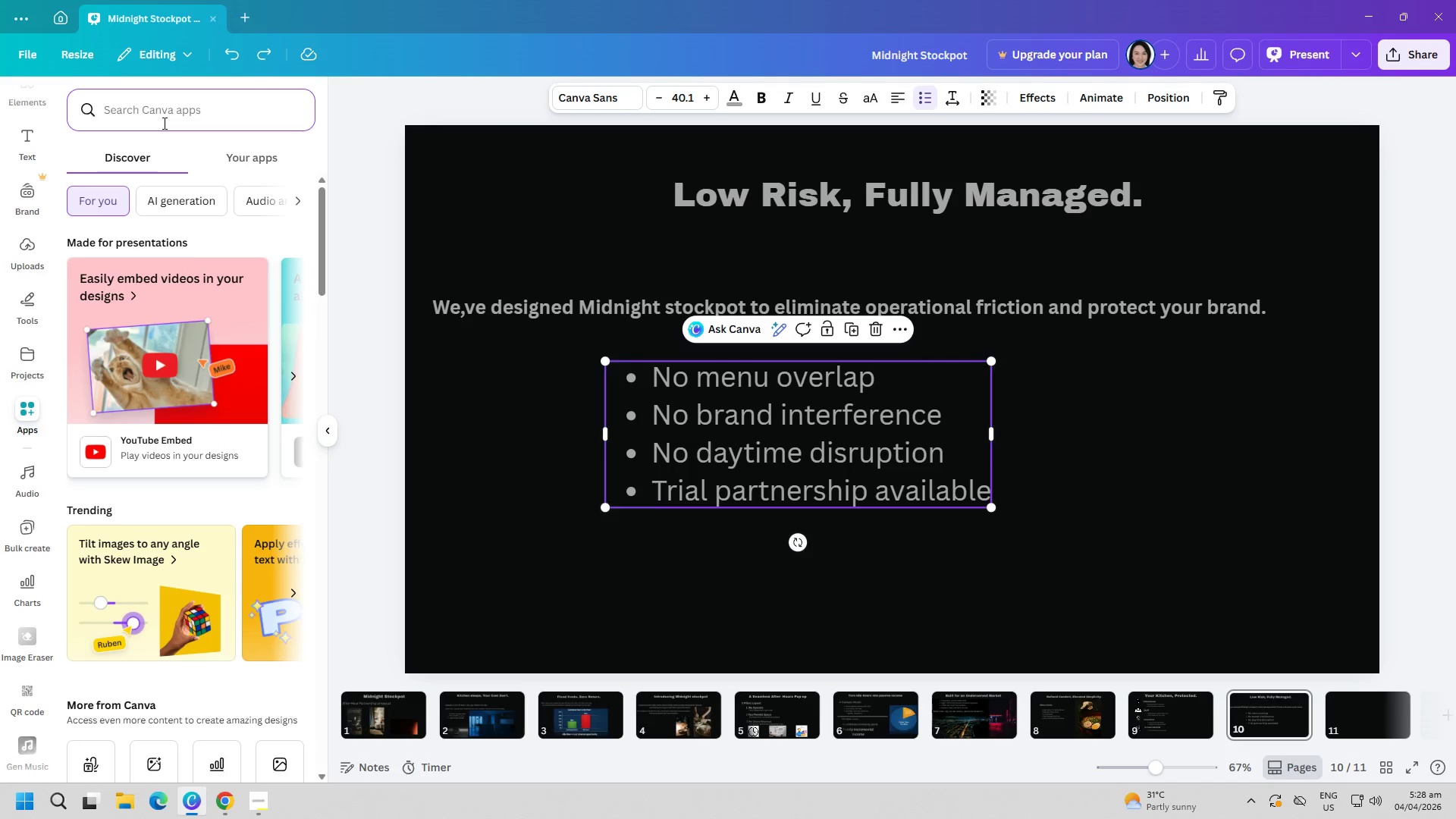 
type(ikoni)
 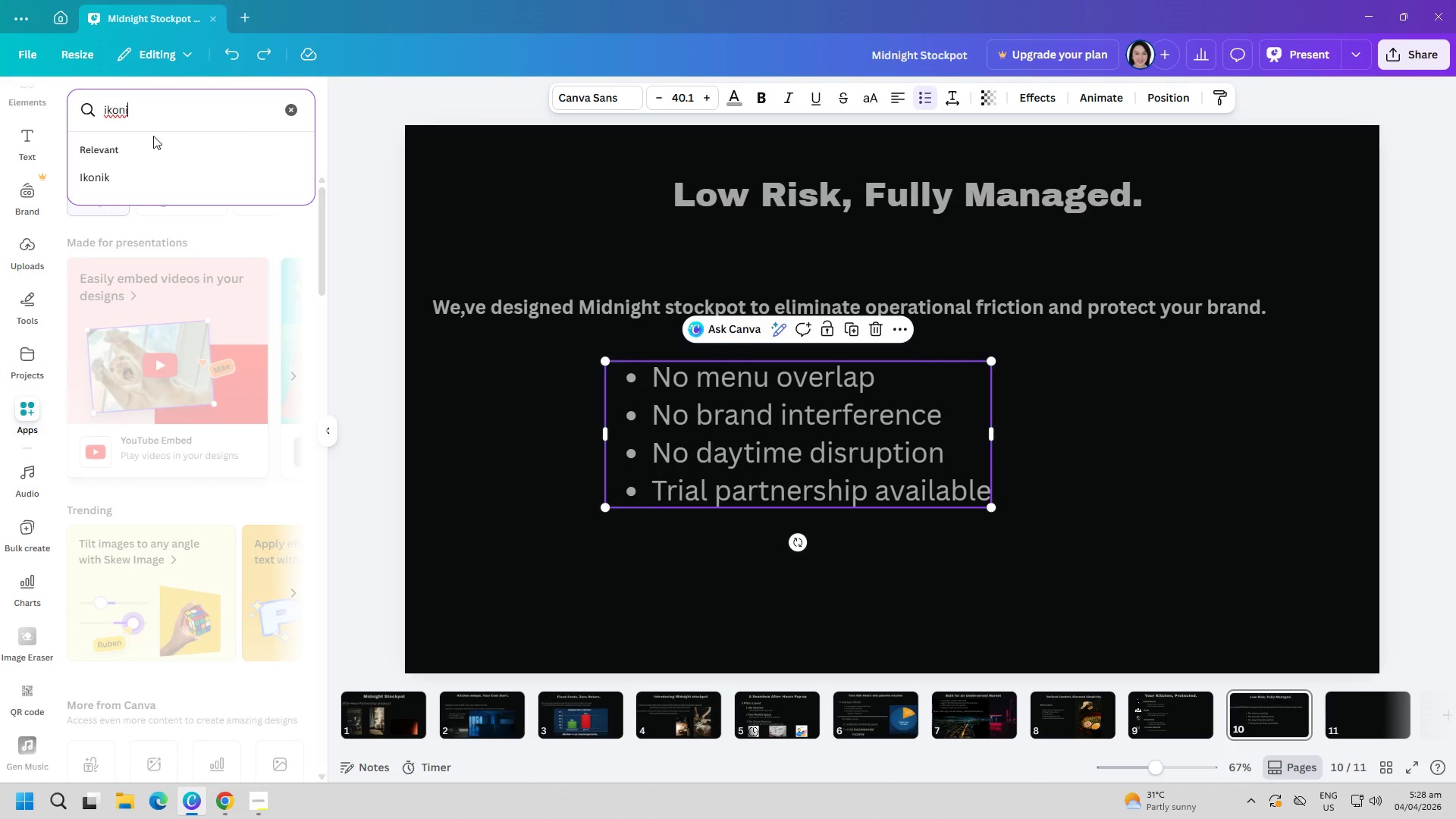 
left_click([110, 180])
 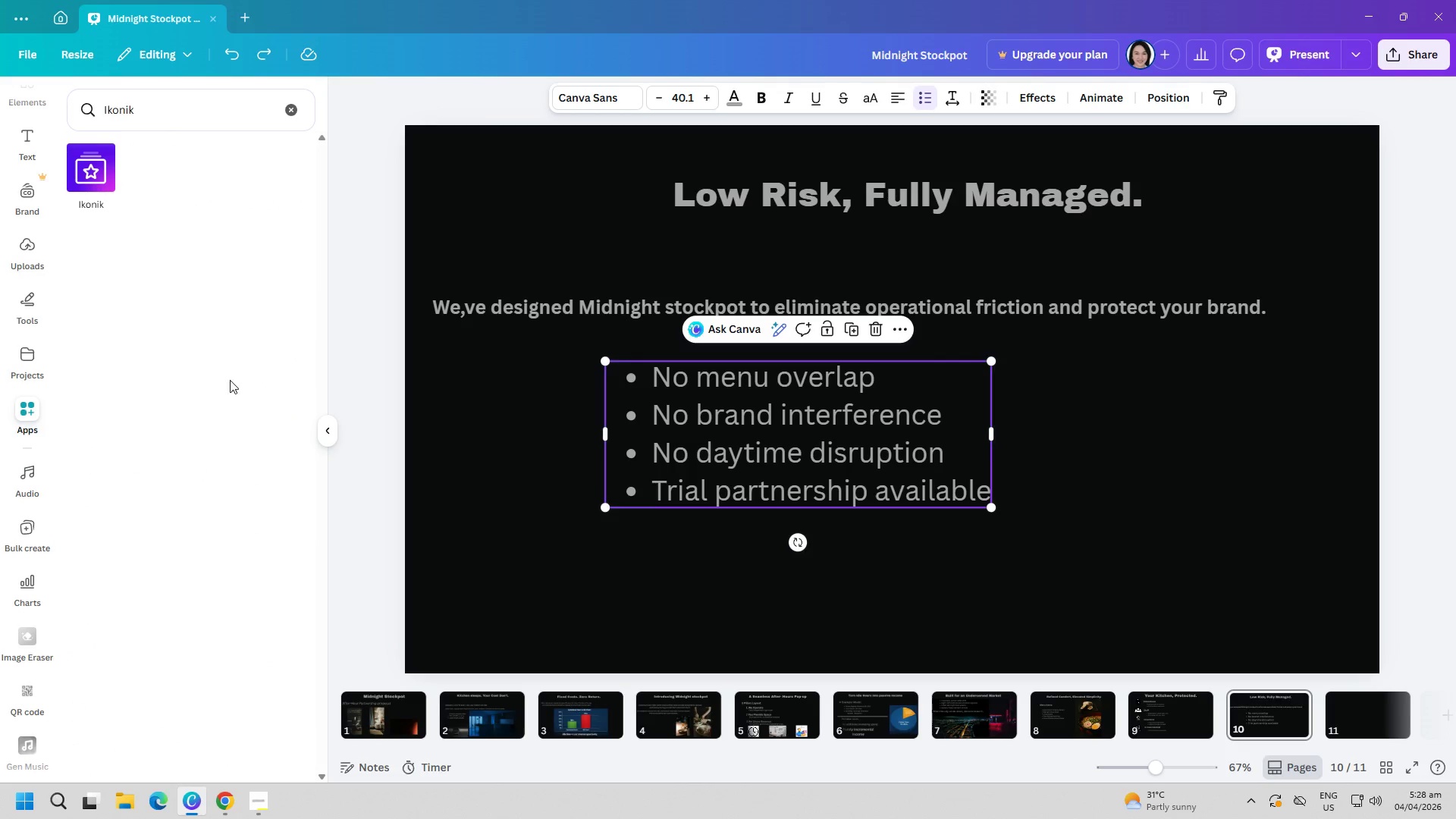 
left_click([88, 171])
 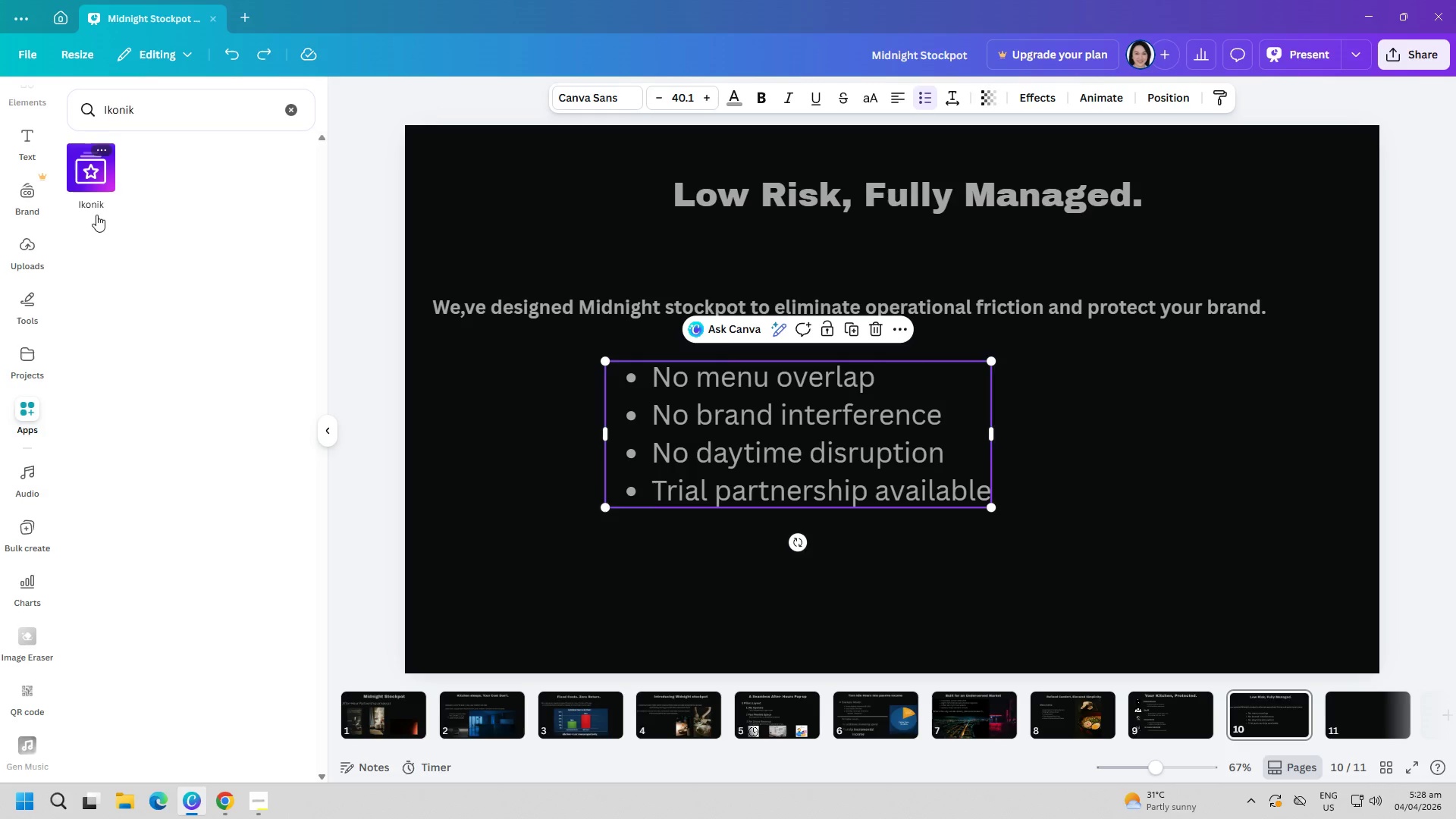 
mouse_move([152, 356])
 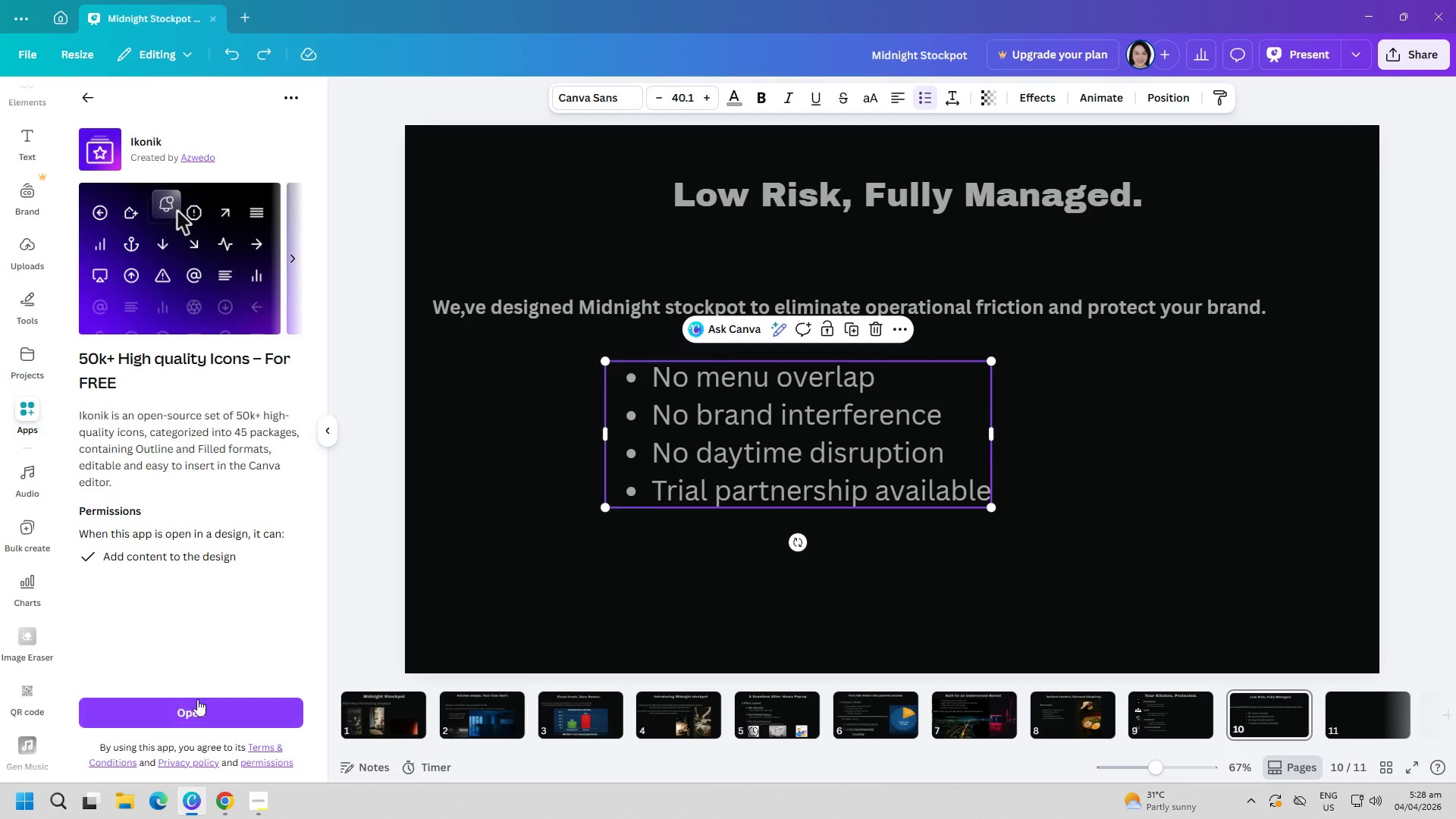 
left_click([202, 706])
 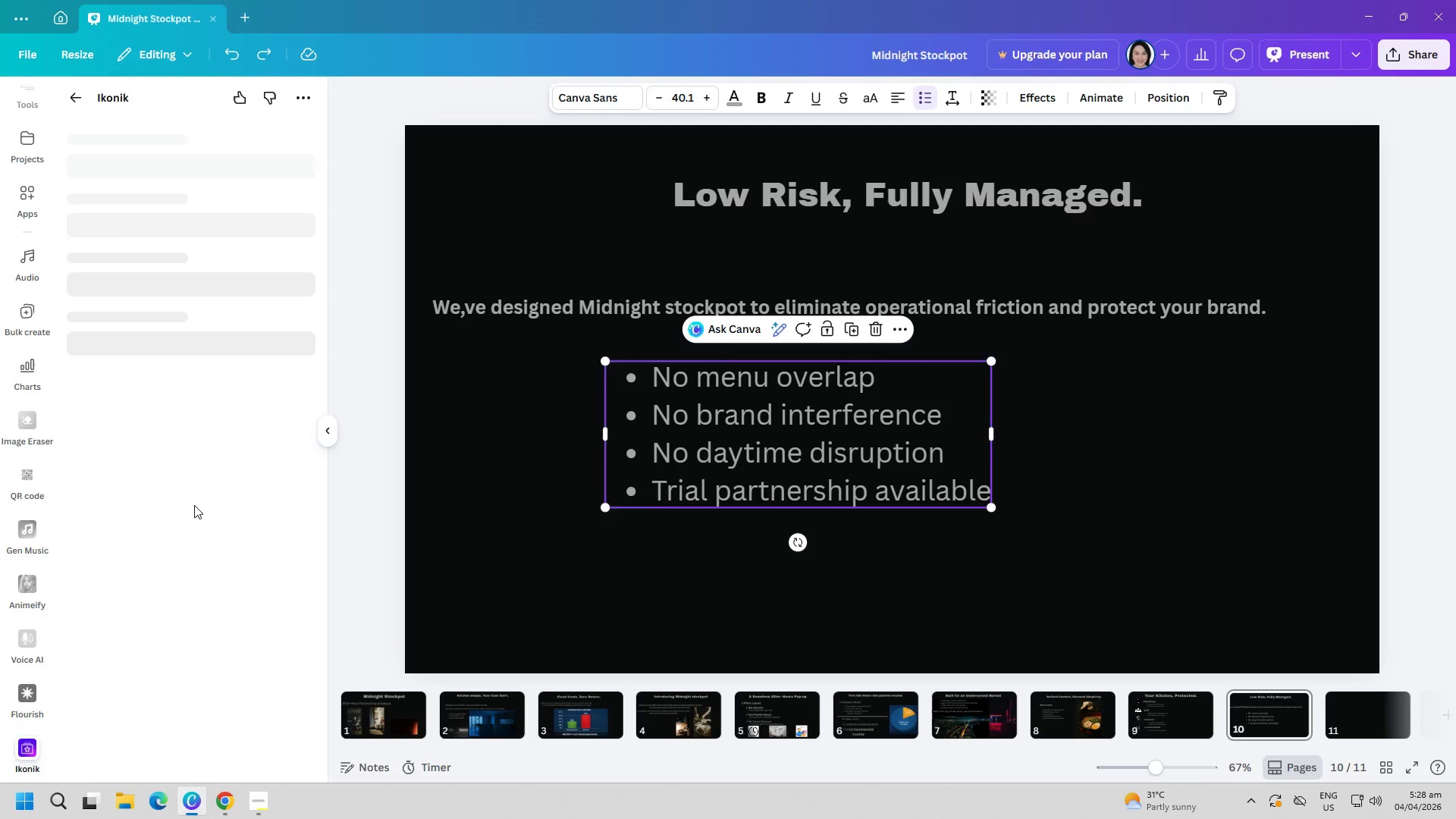 
mouse_move([174, 505])
 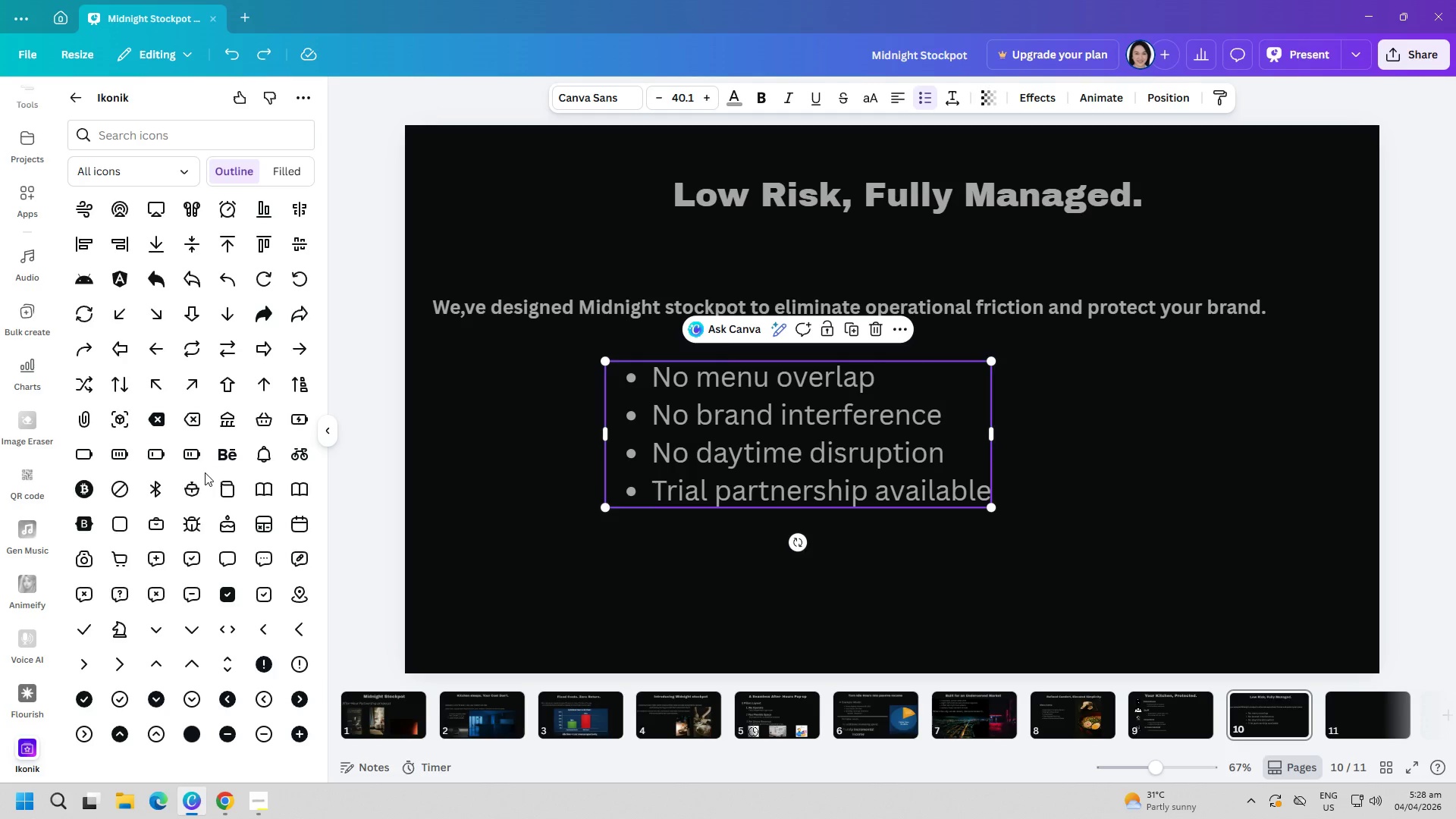 
scroll: coordinate [221, 529], scroll_direction: down, amount: 1.0
 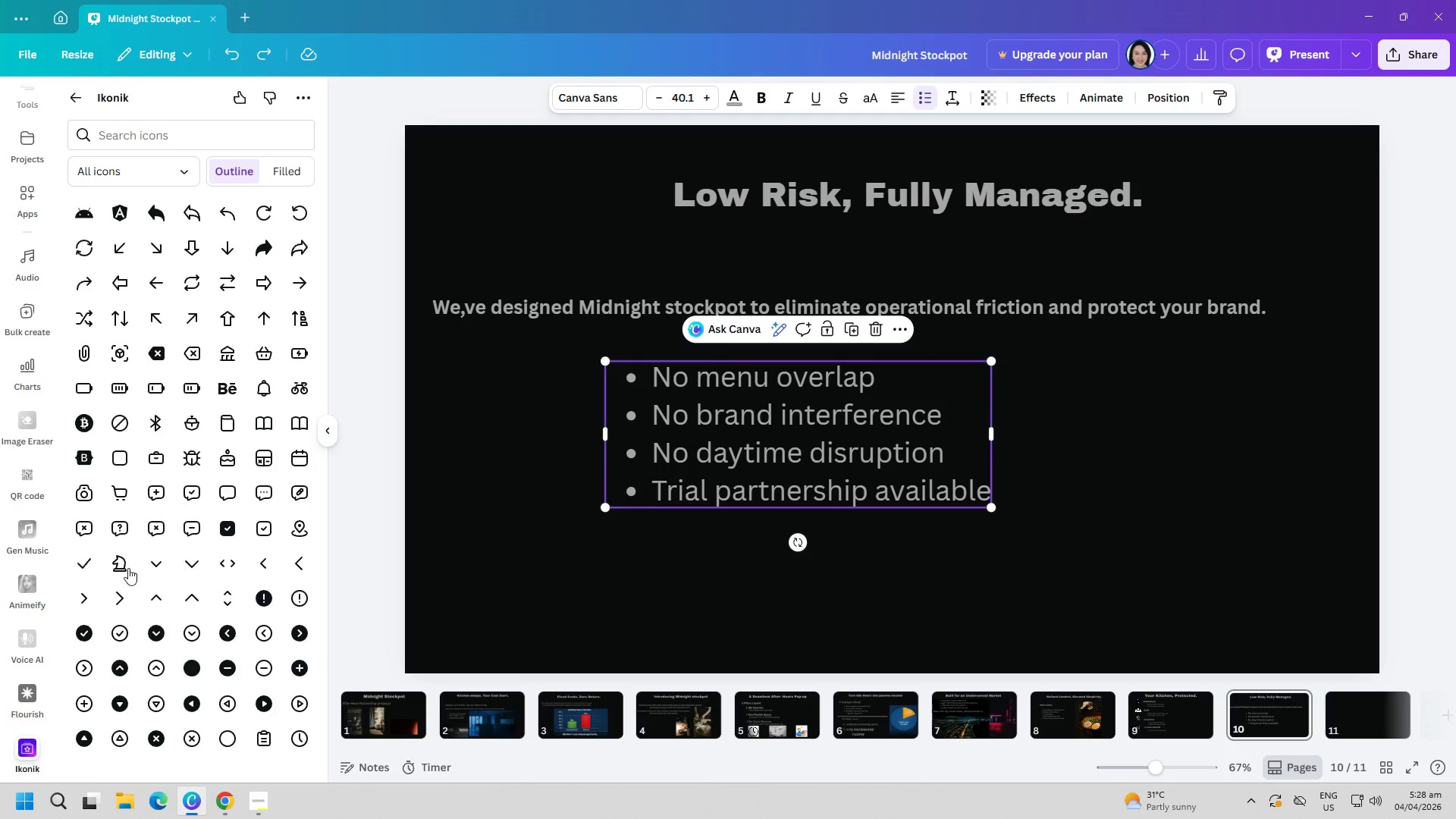 
left_click([87, 568])
 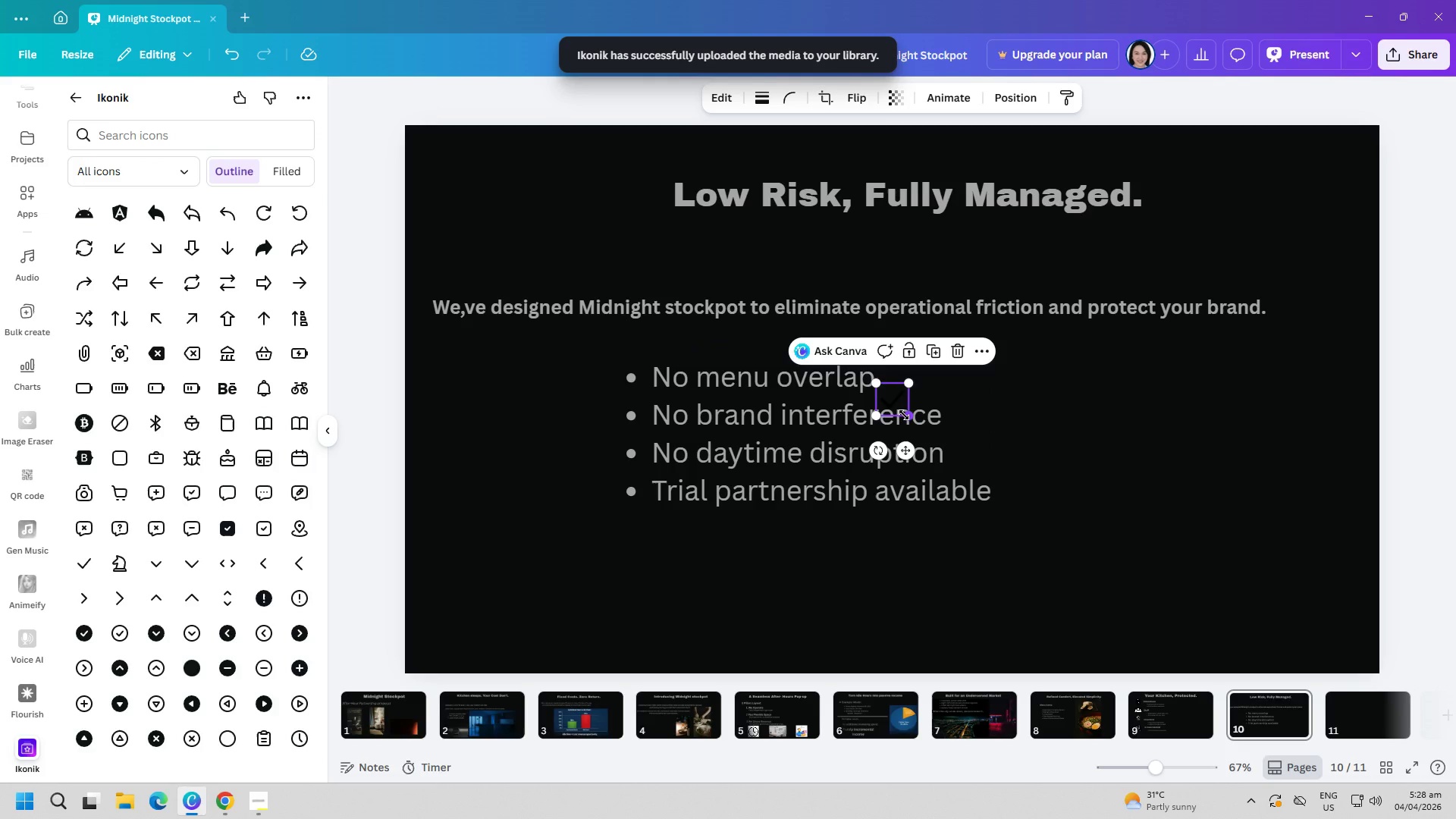 
wait(6.16)
 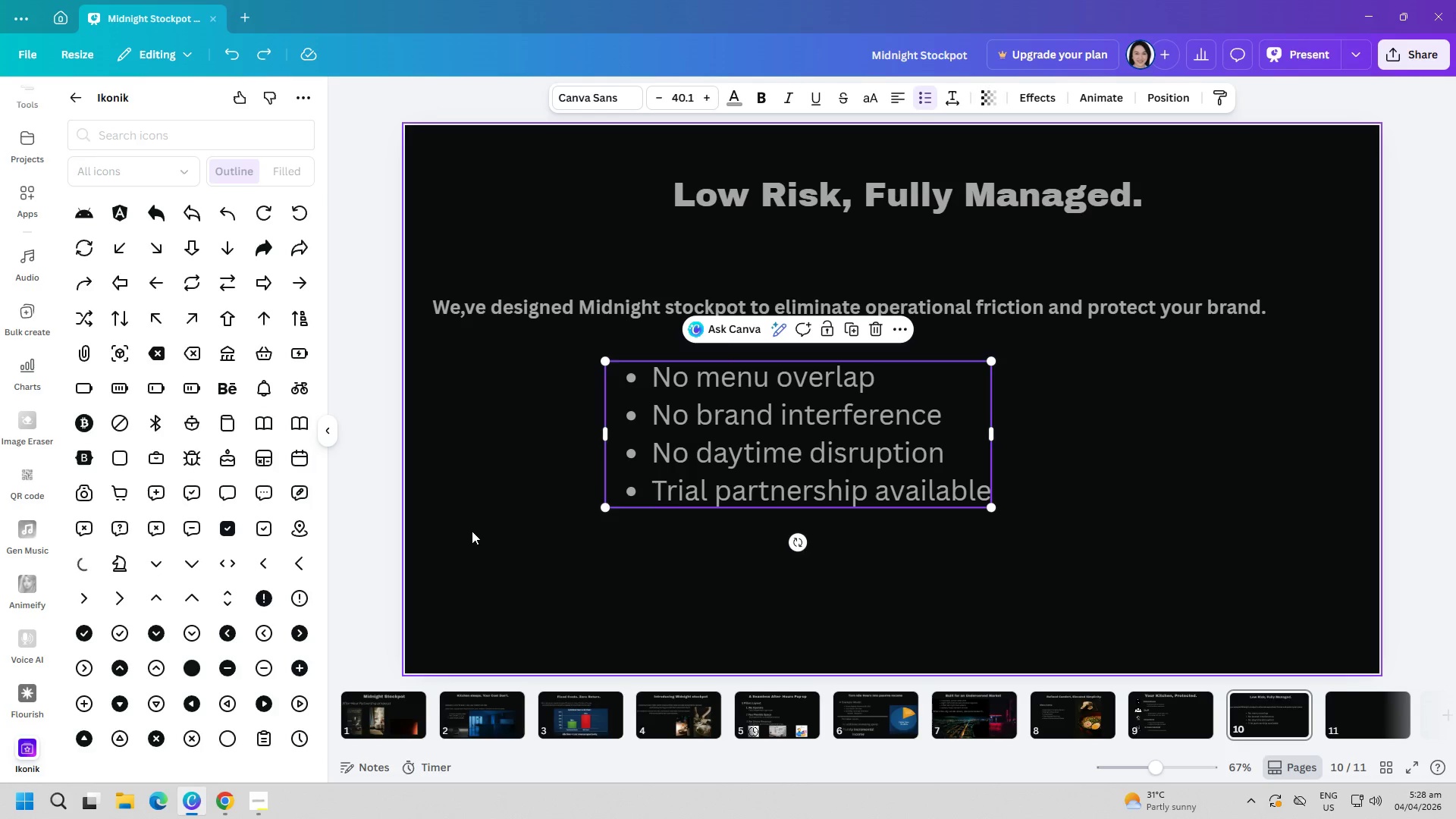 
left_click_drag(start_coordinate=[904, 415], to_coordinate=[982, 450])
 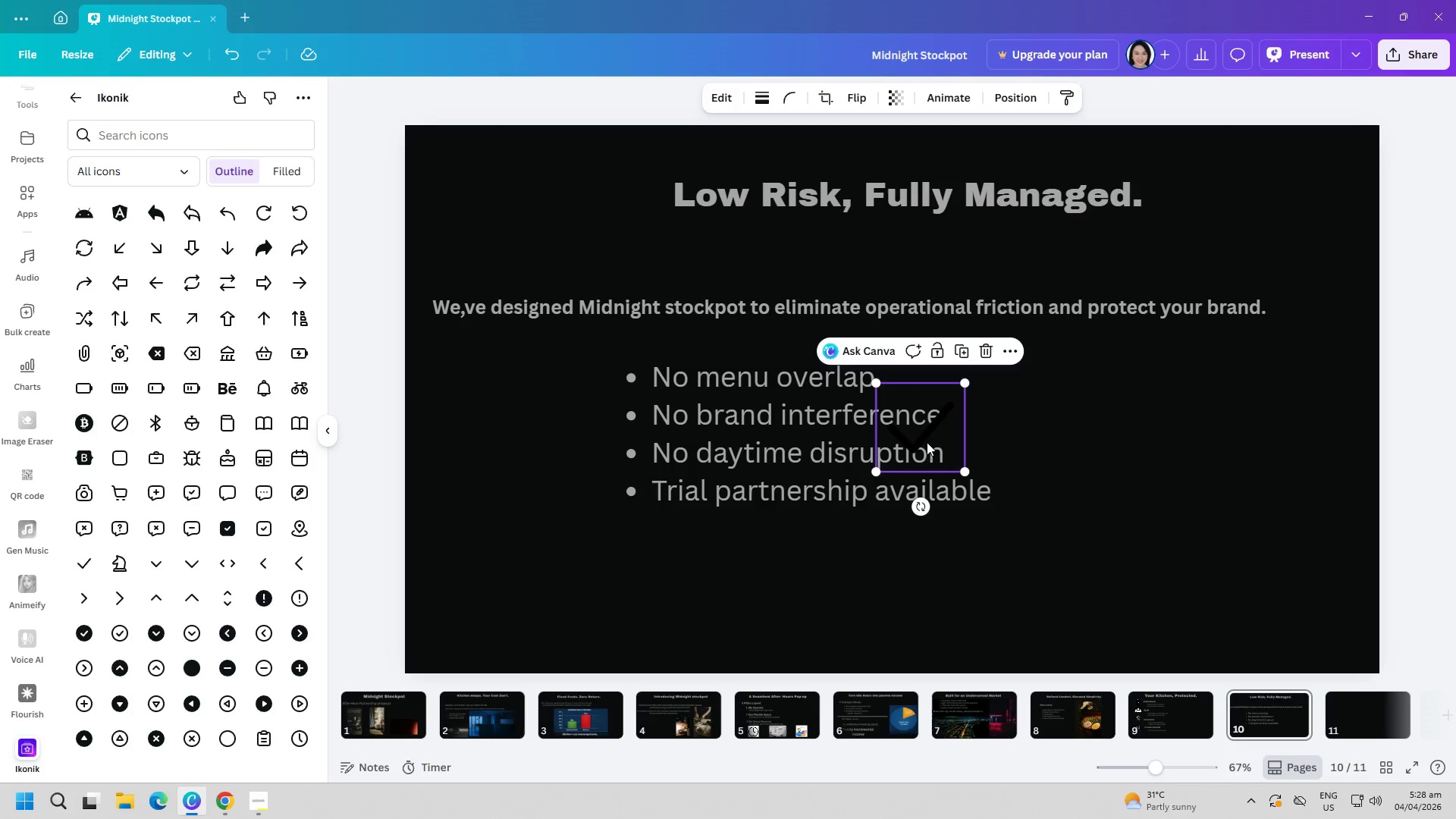 
left_click_drag(start_coordinate=[924, 441], to_coordinate=[560, 401])
 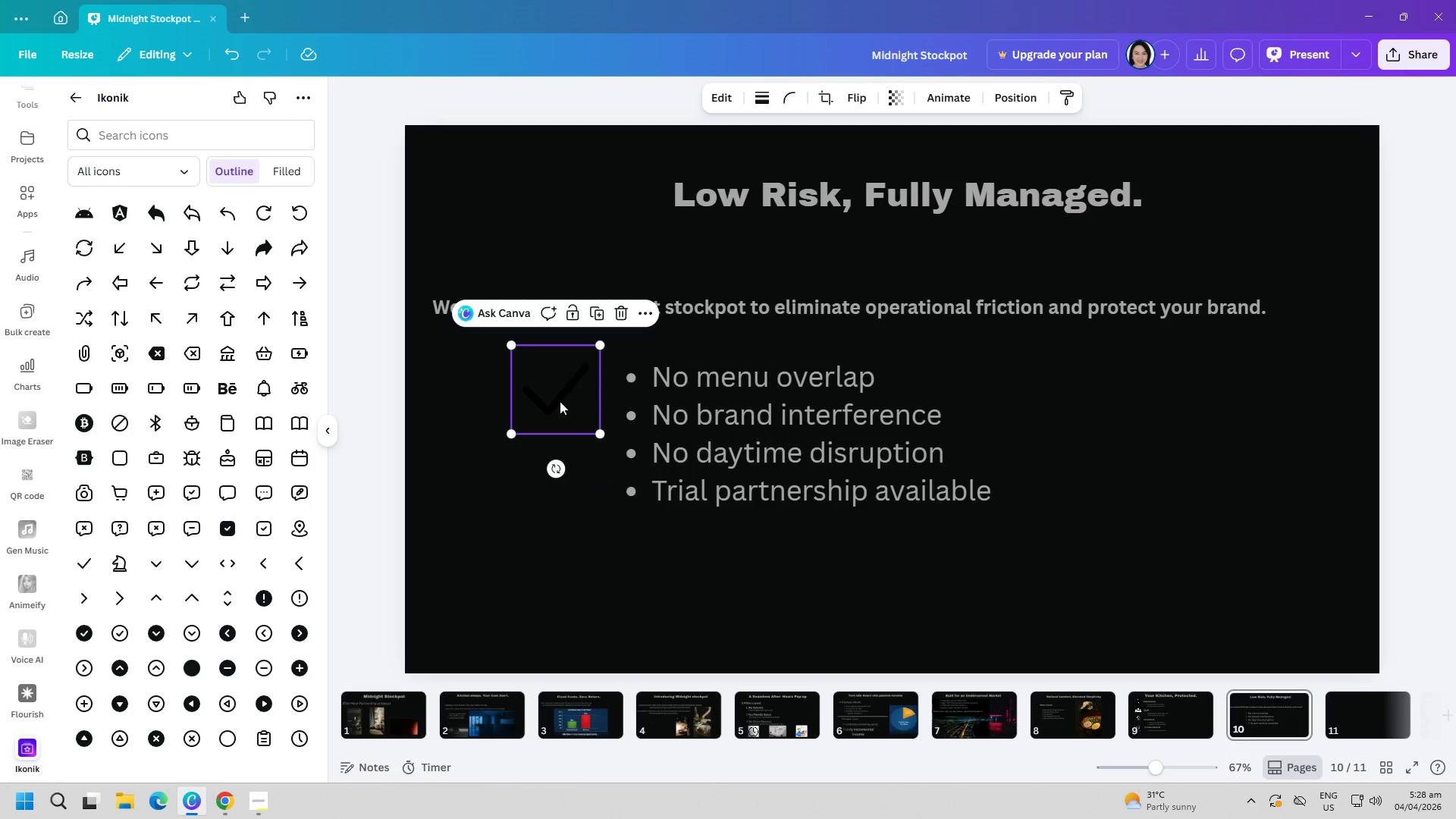 
key(Delete)
 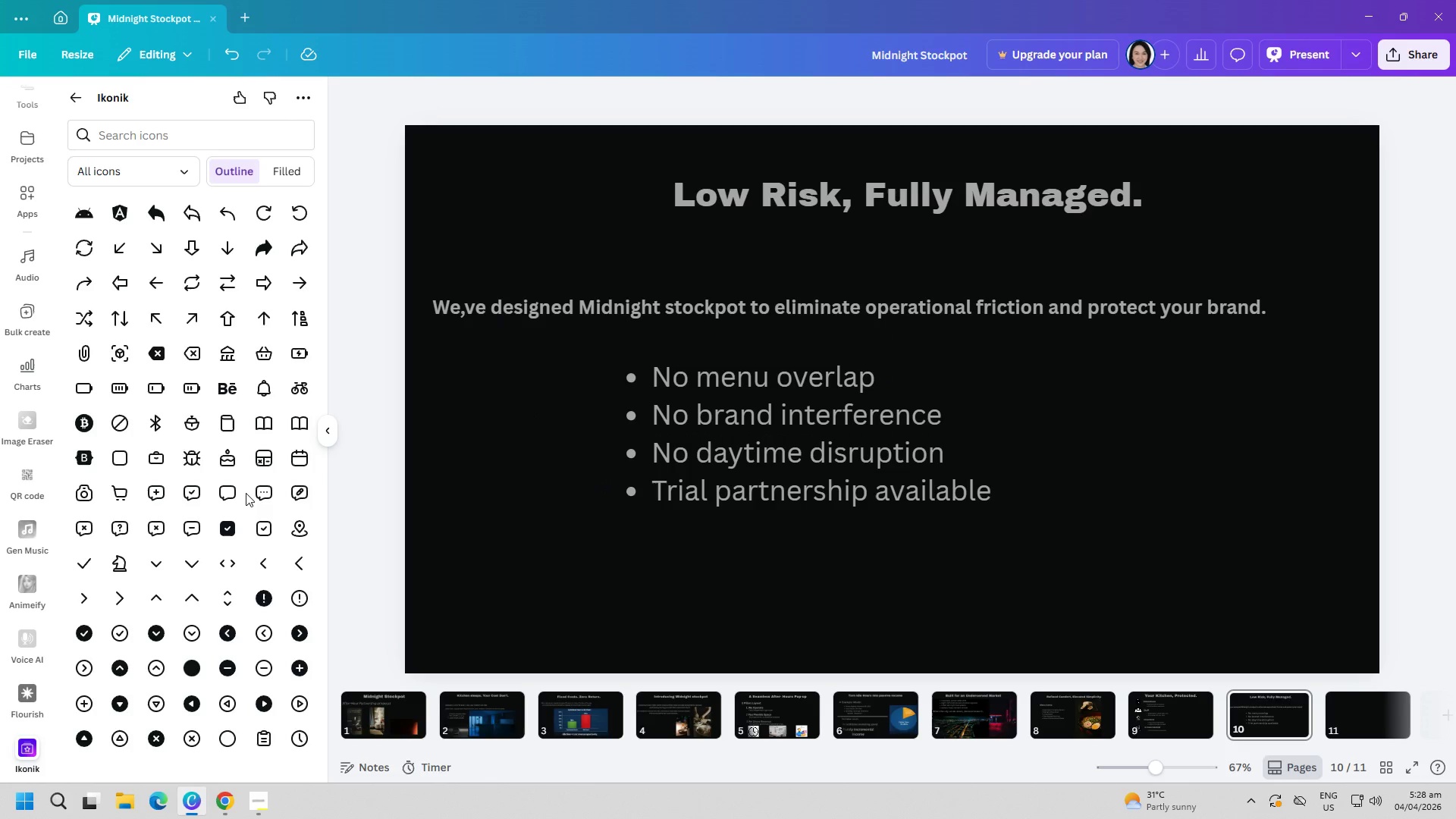 
scroll: coordinate [265, 548], scroll_direction: down, amount: 3.0
 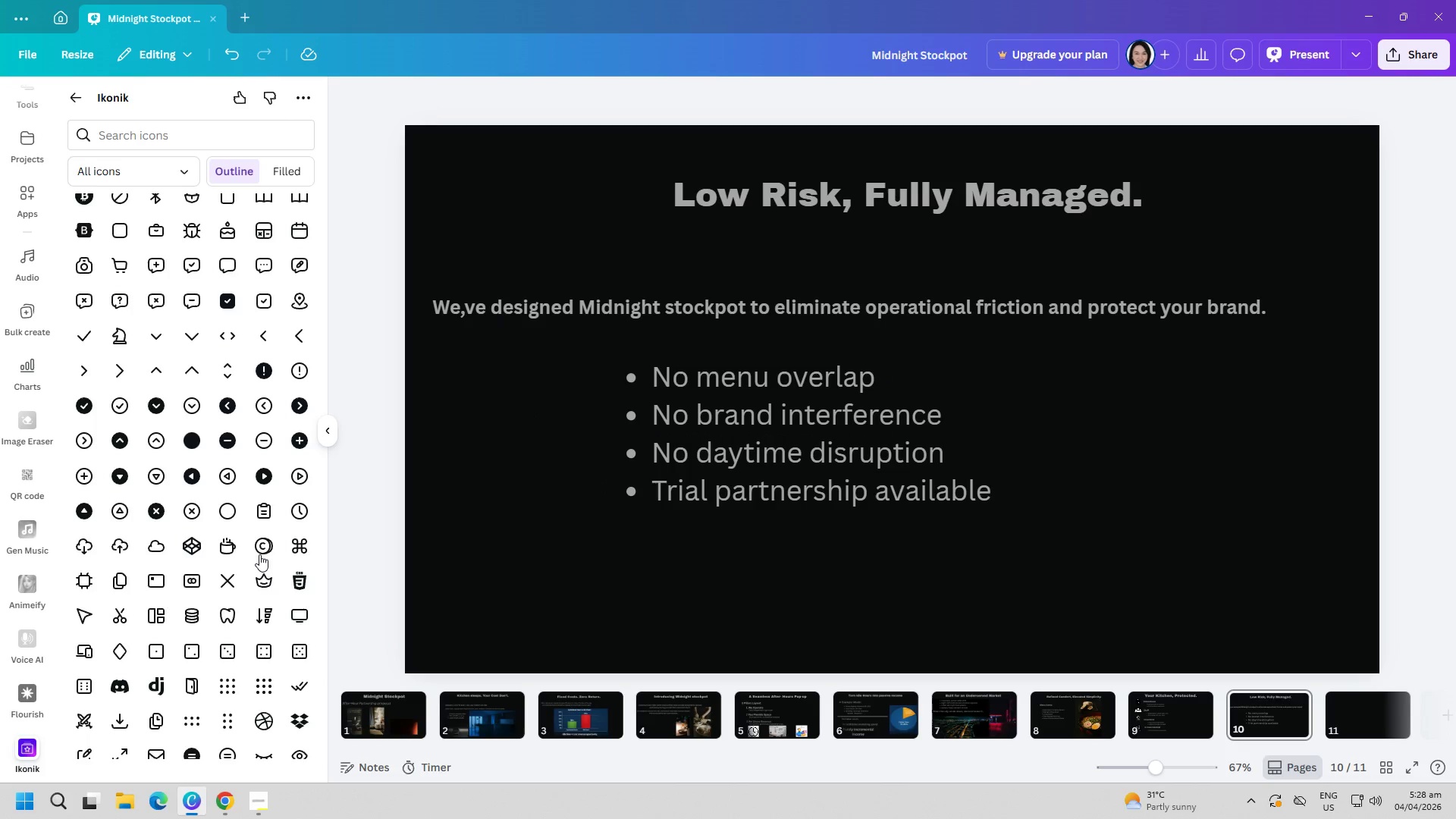 
scroll: coordinate [269, 548], scroll_direction: up, amount: 5.0
 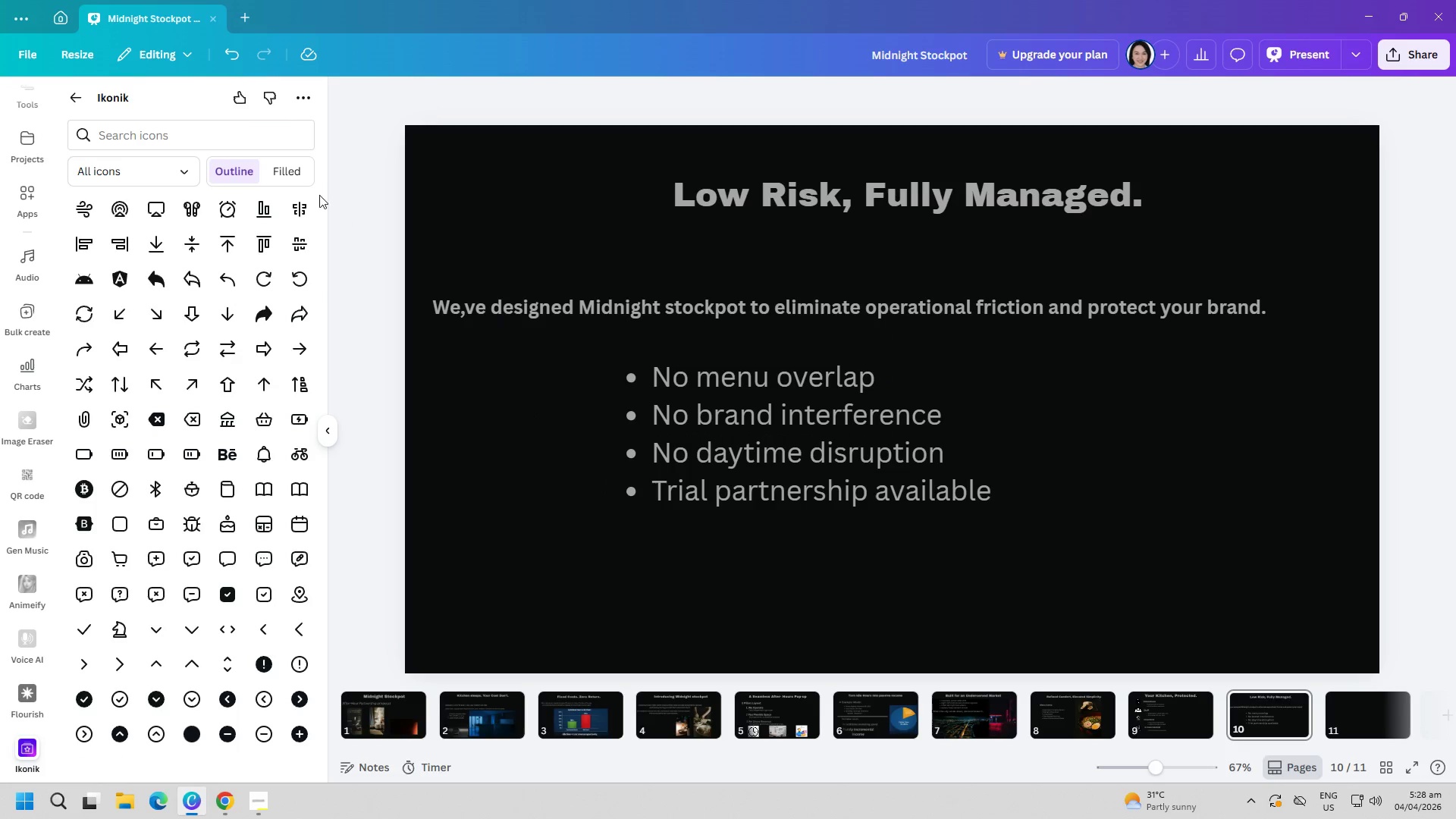 
left_click([300, 174])
 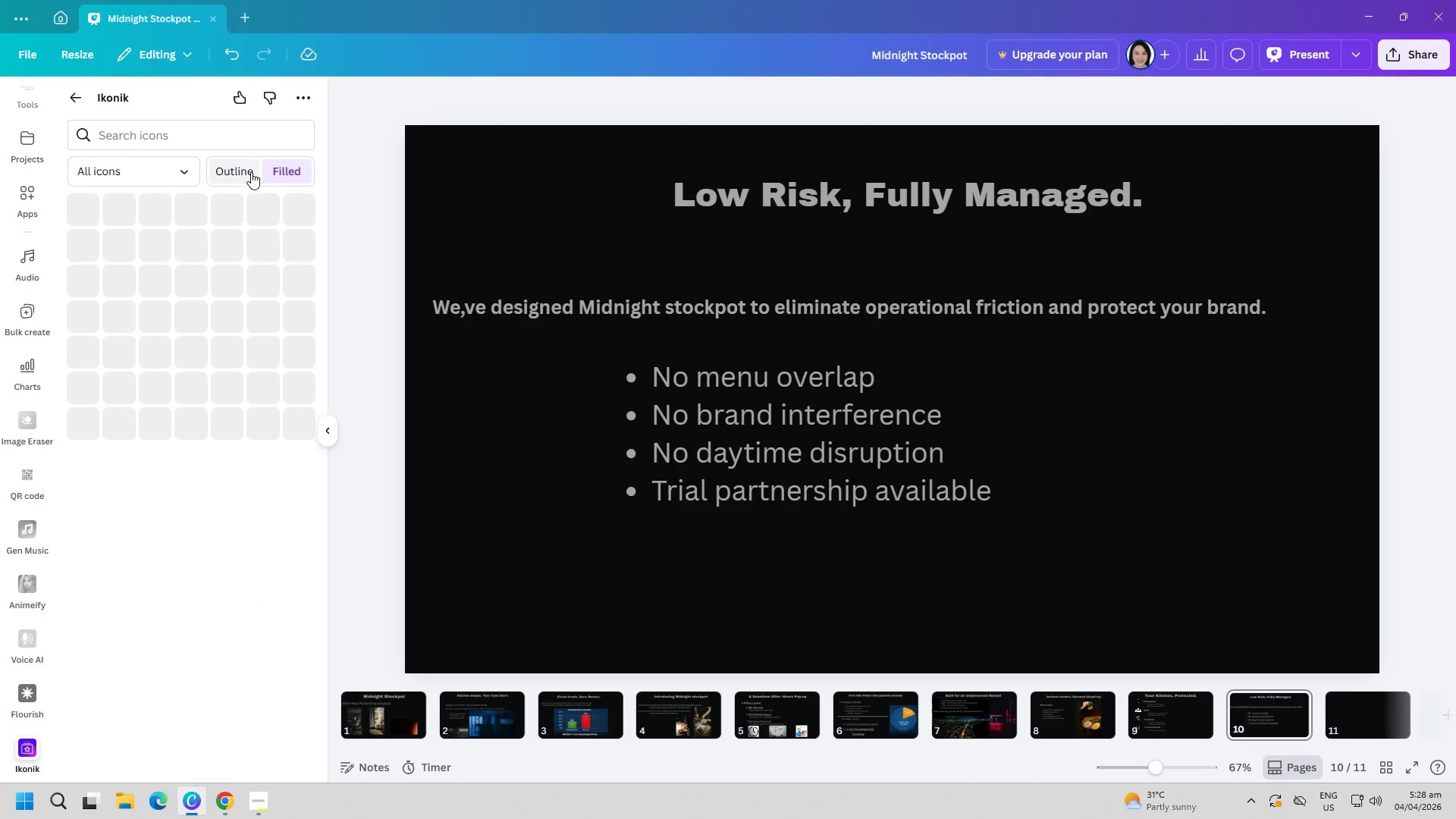 
left_click([247, 171])
 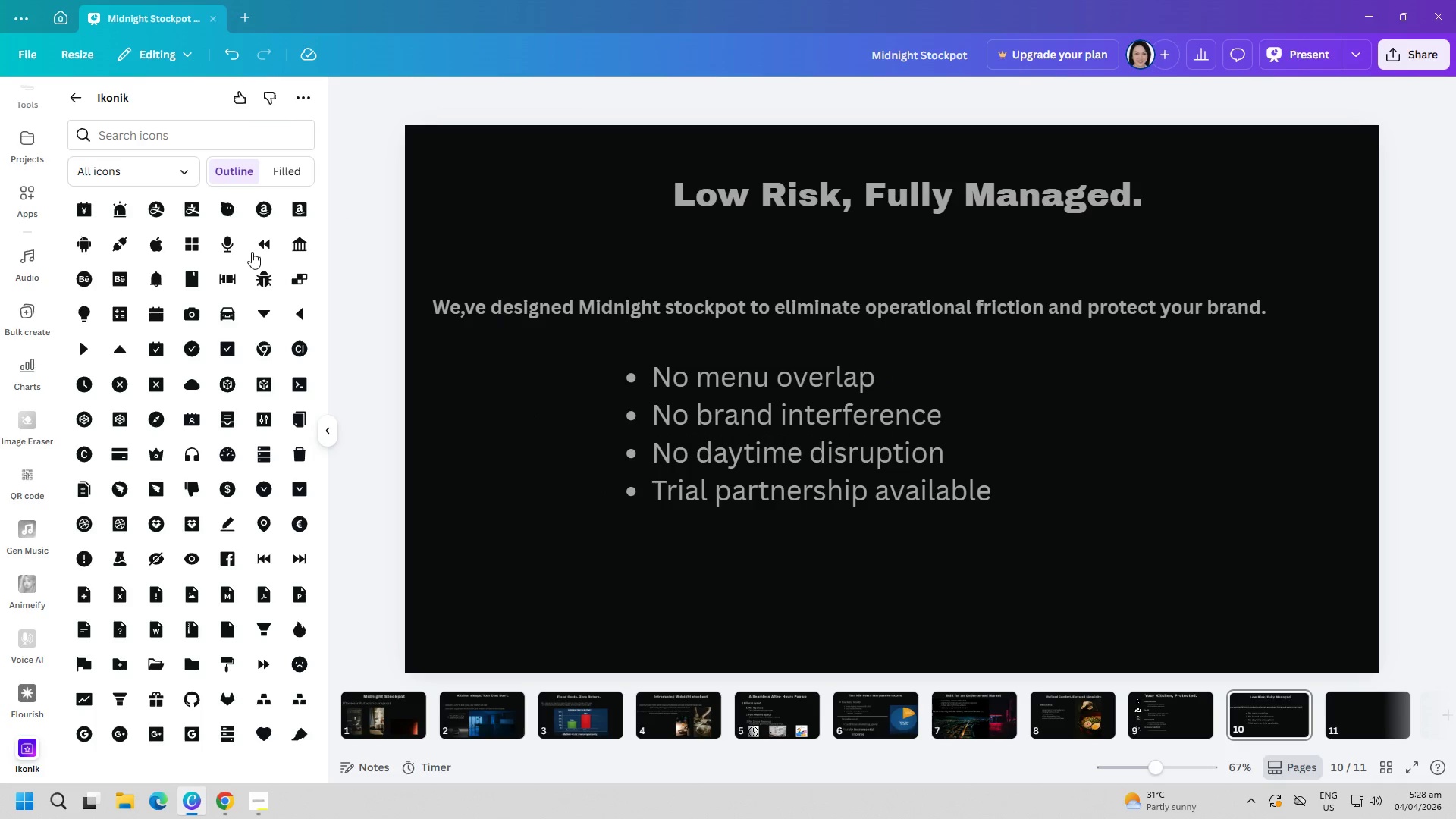 
left_click([140, 176])
 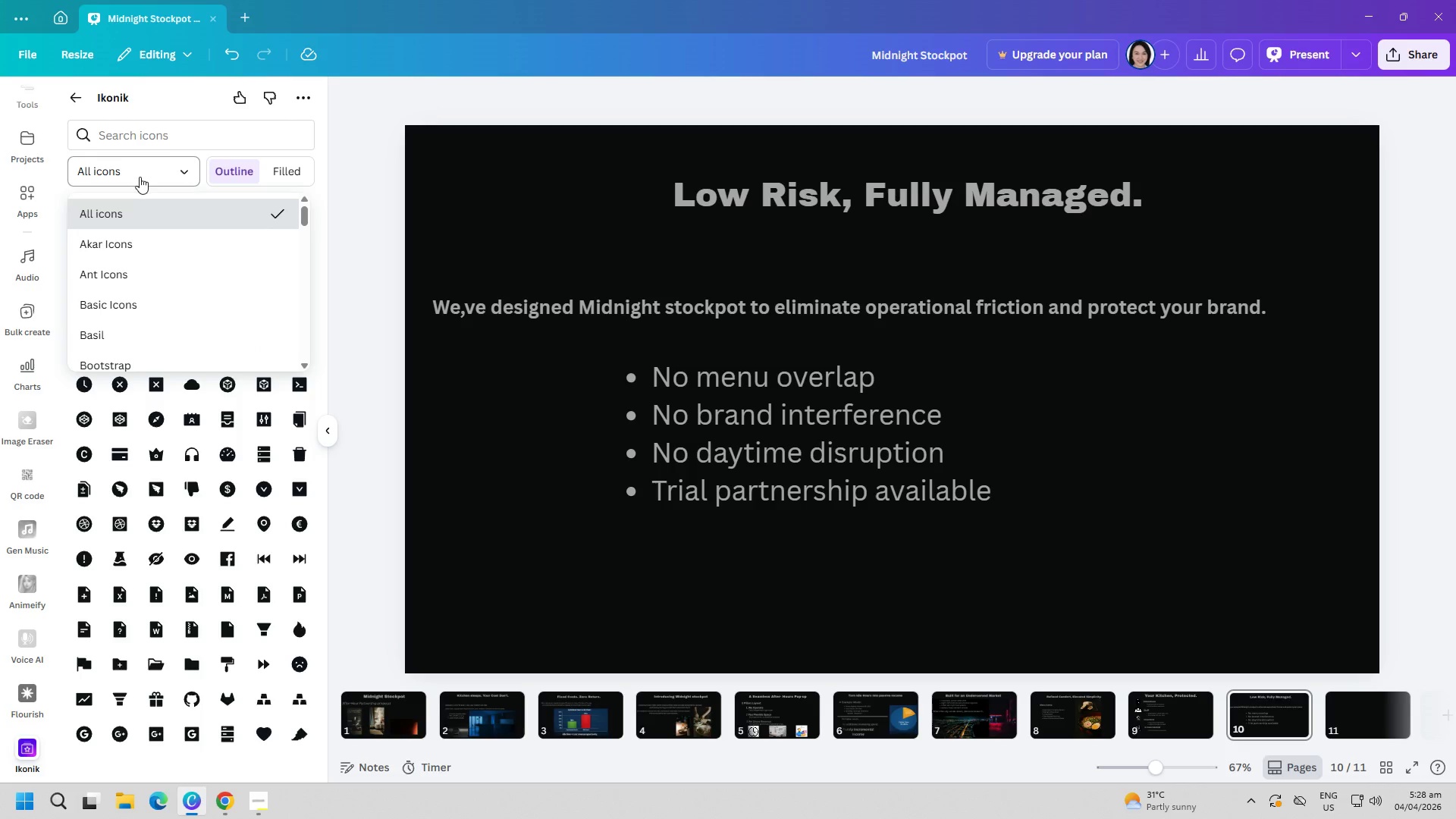 
scroll: coordinate [170, 336], scroll_direction: down, amount: 3.0
 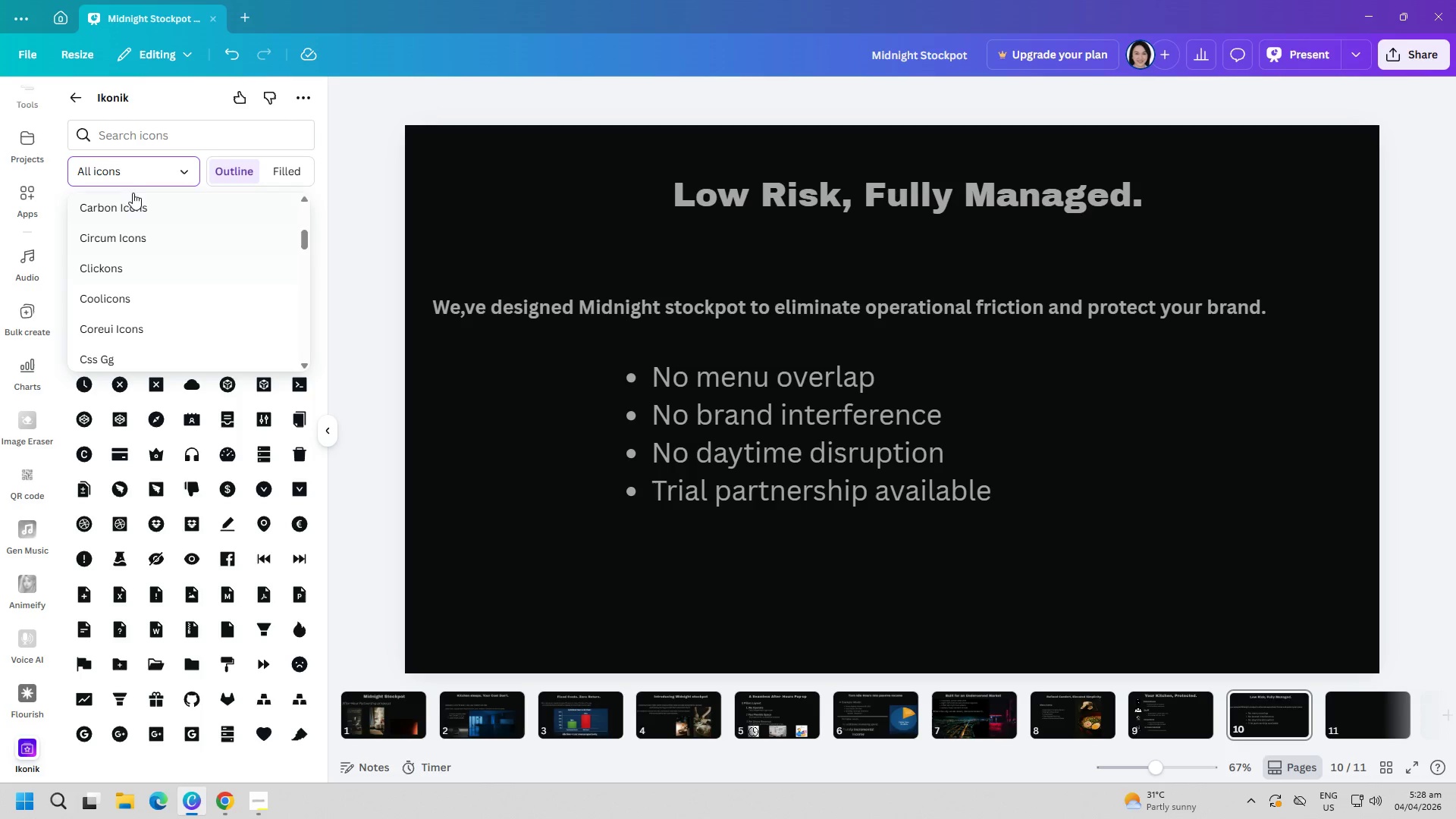 
left_click([137, 179])
 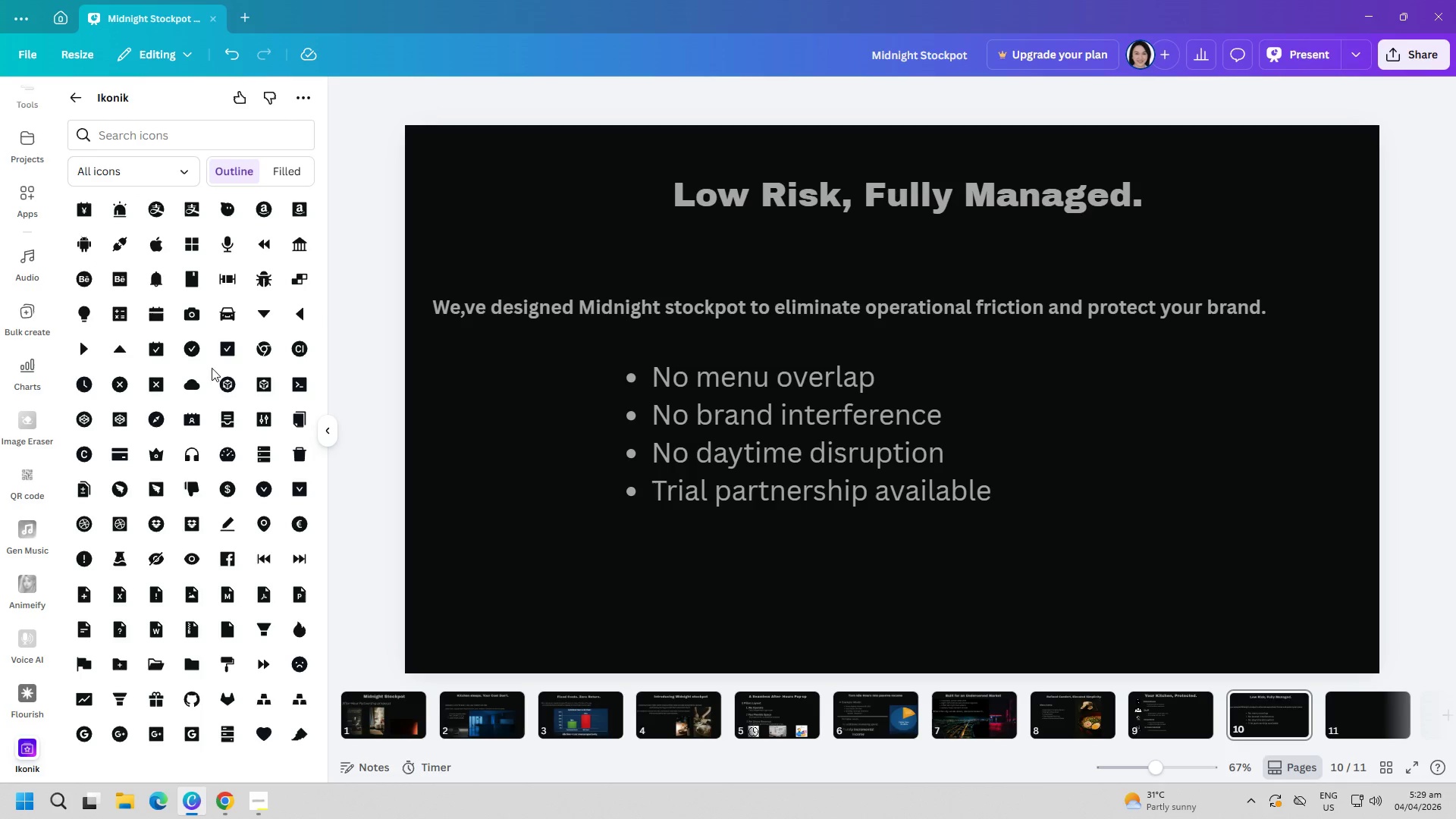 
scroll: coordinate [202, 447], scroll_direction: down, amount: 13.0
 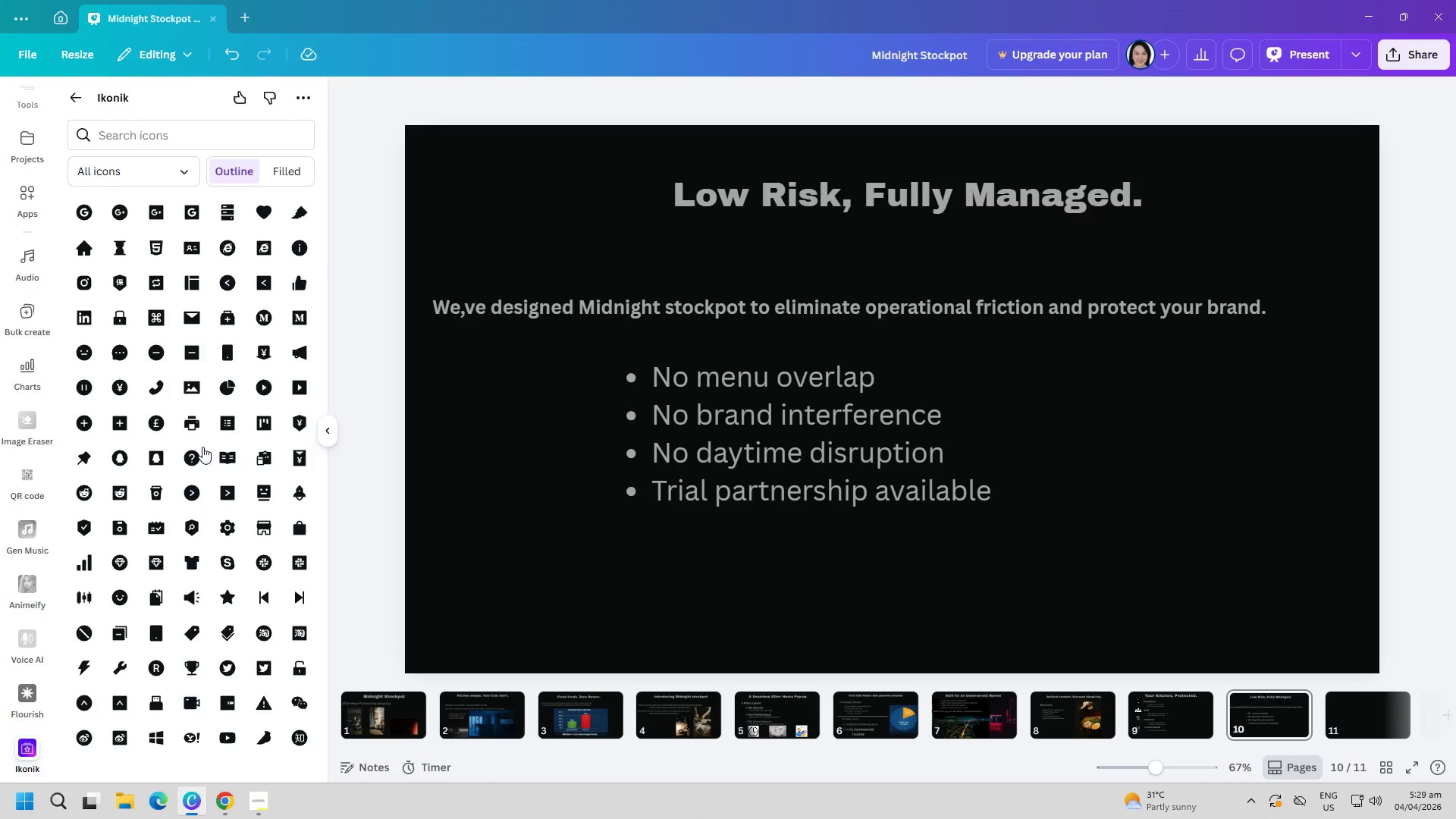 
scroll: coordinate [203, 450], scroll_direction: up, amount: 12.0
 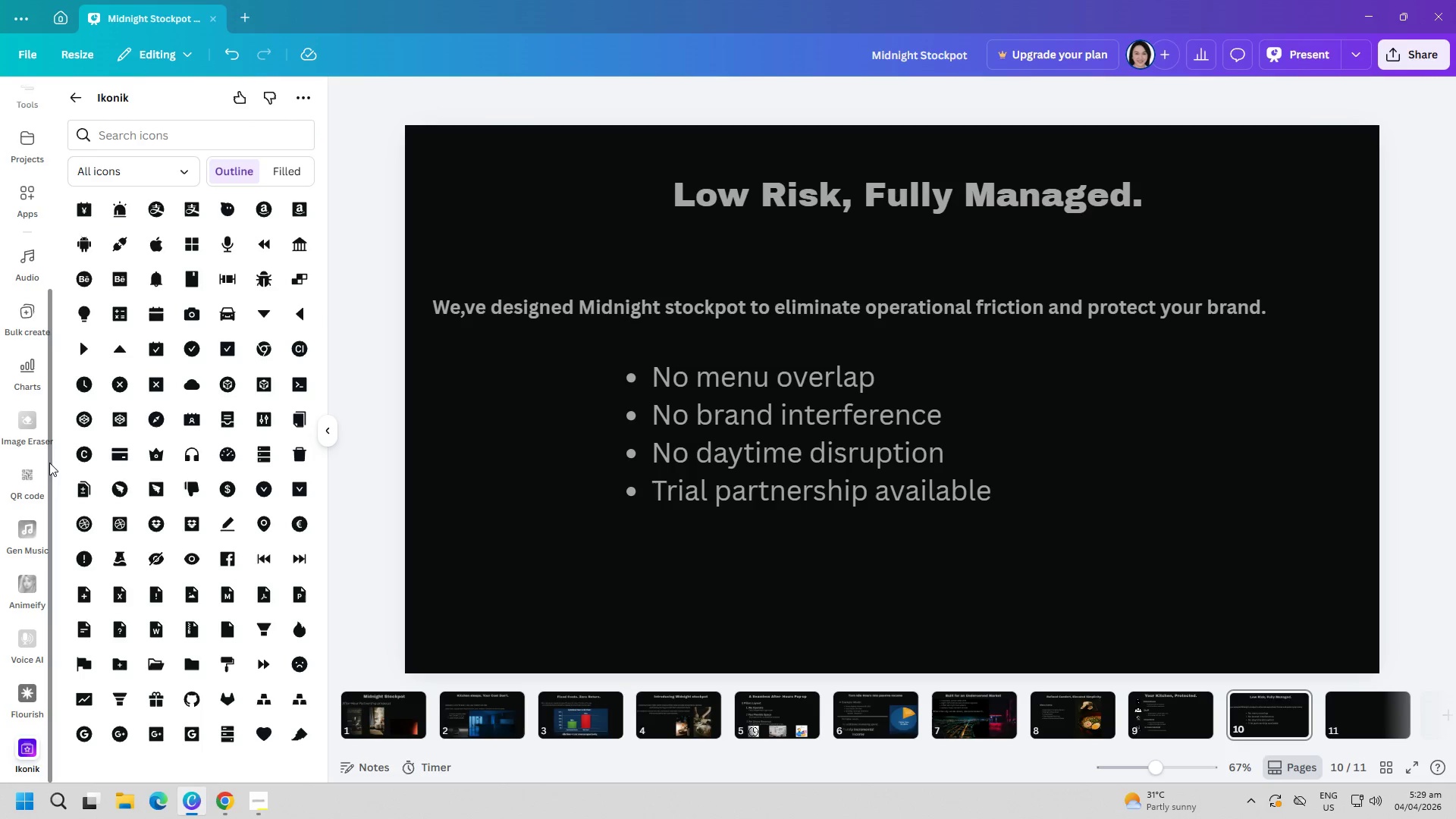 
wait(5.29)
 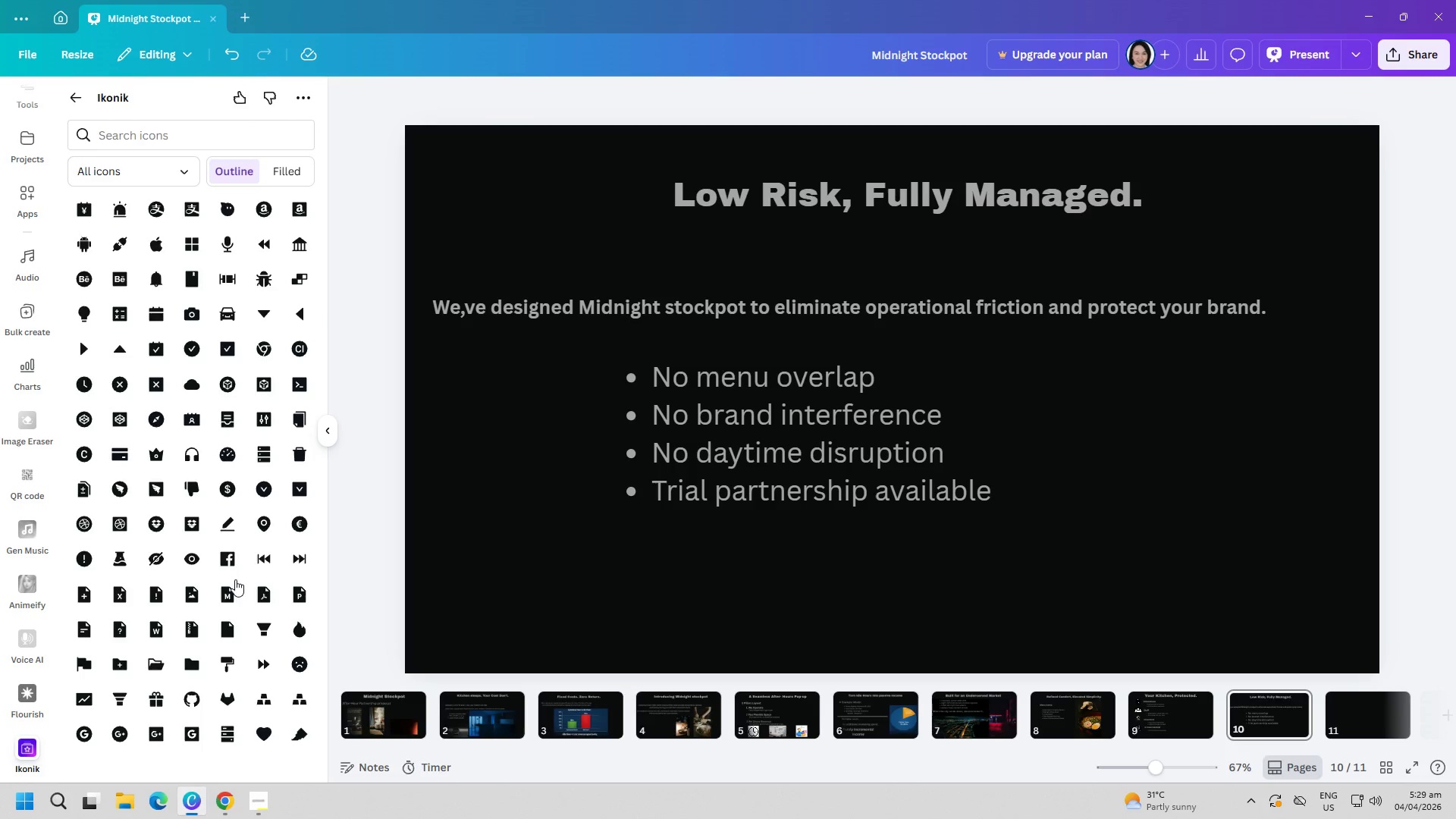 
left_click([221, 350])
 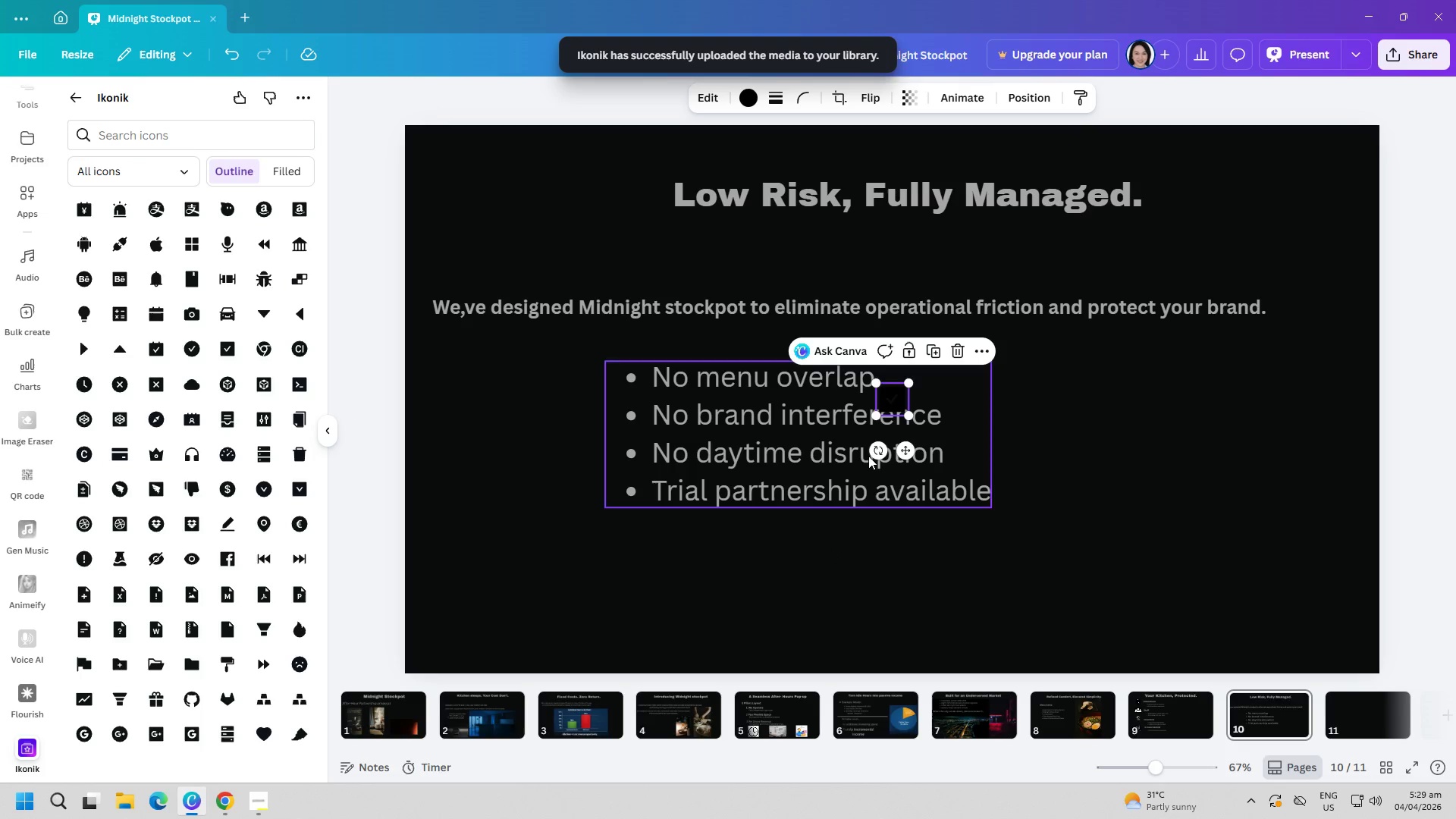 
left_click_drag(start_coordinate=[912, 416], to_coordinate=[1021, 475])
 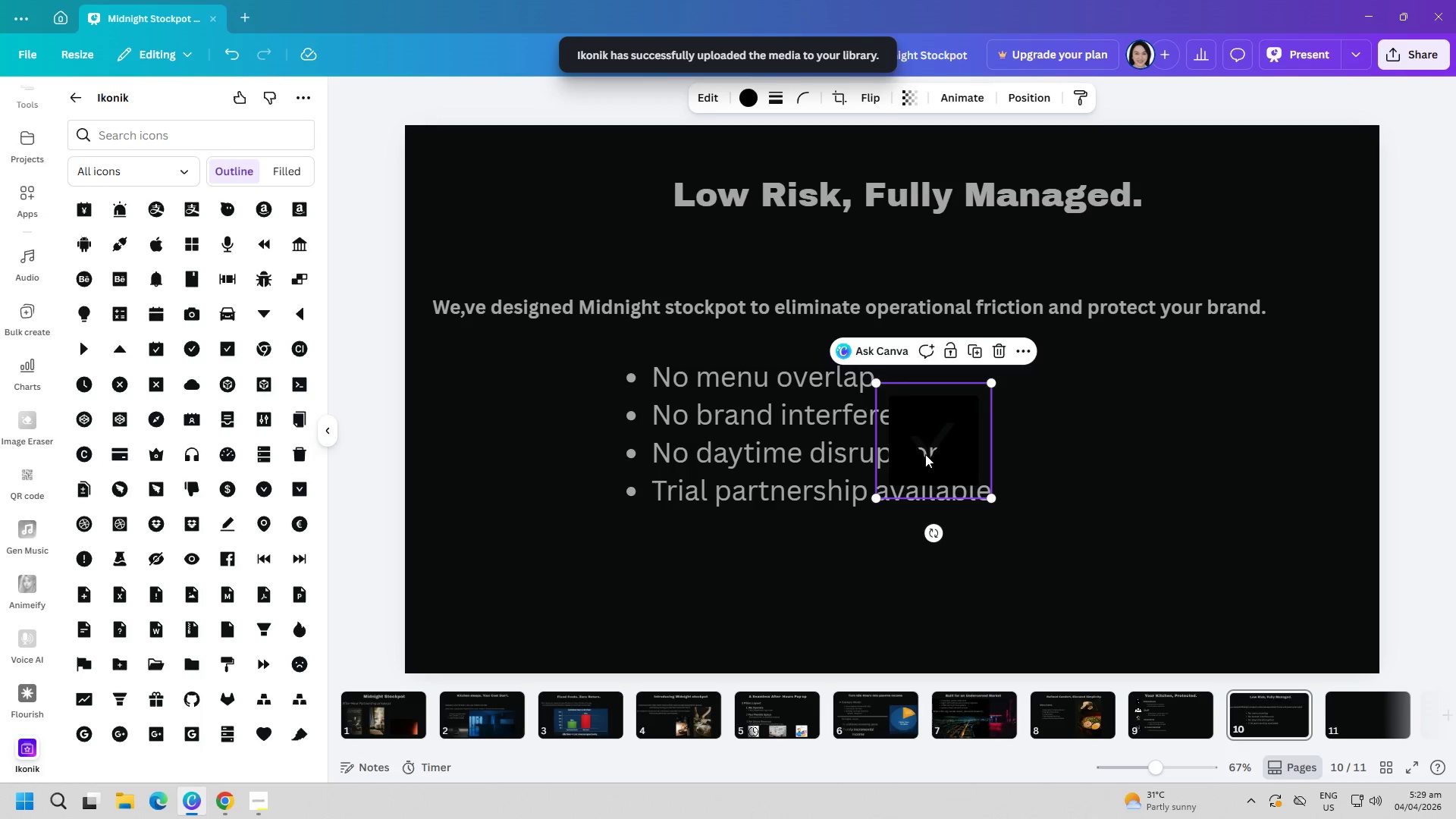 
left_click([925, 454])
 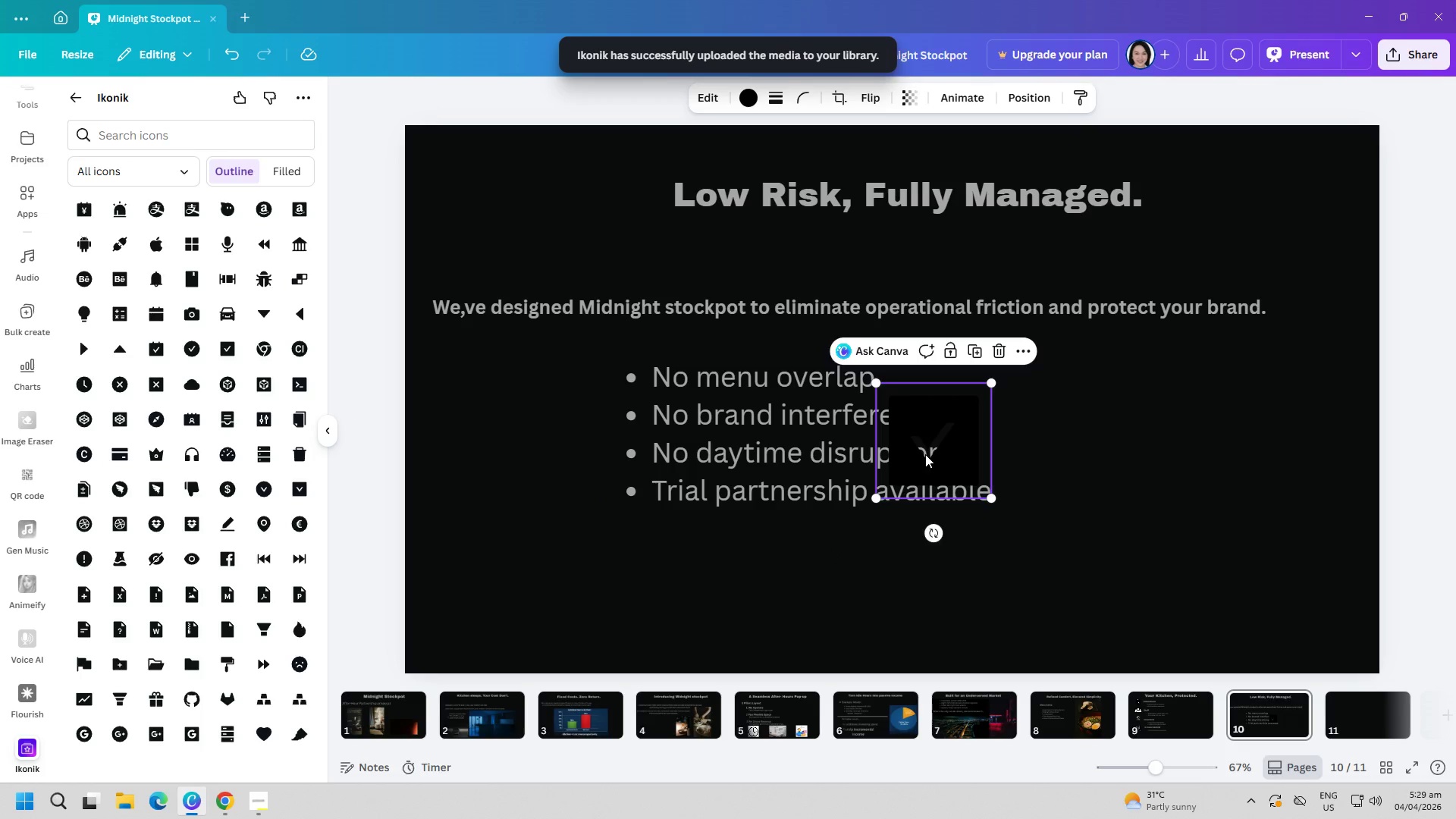 
key(Delete)
 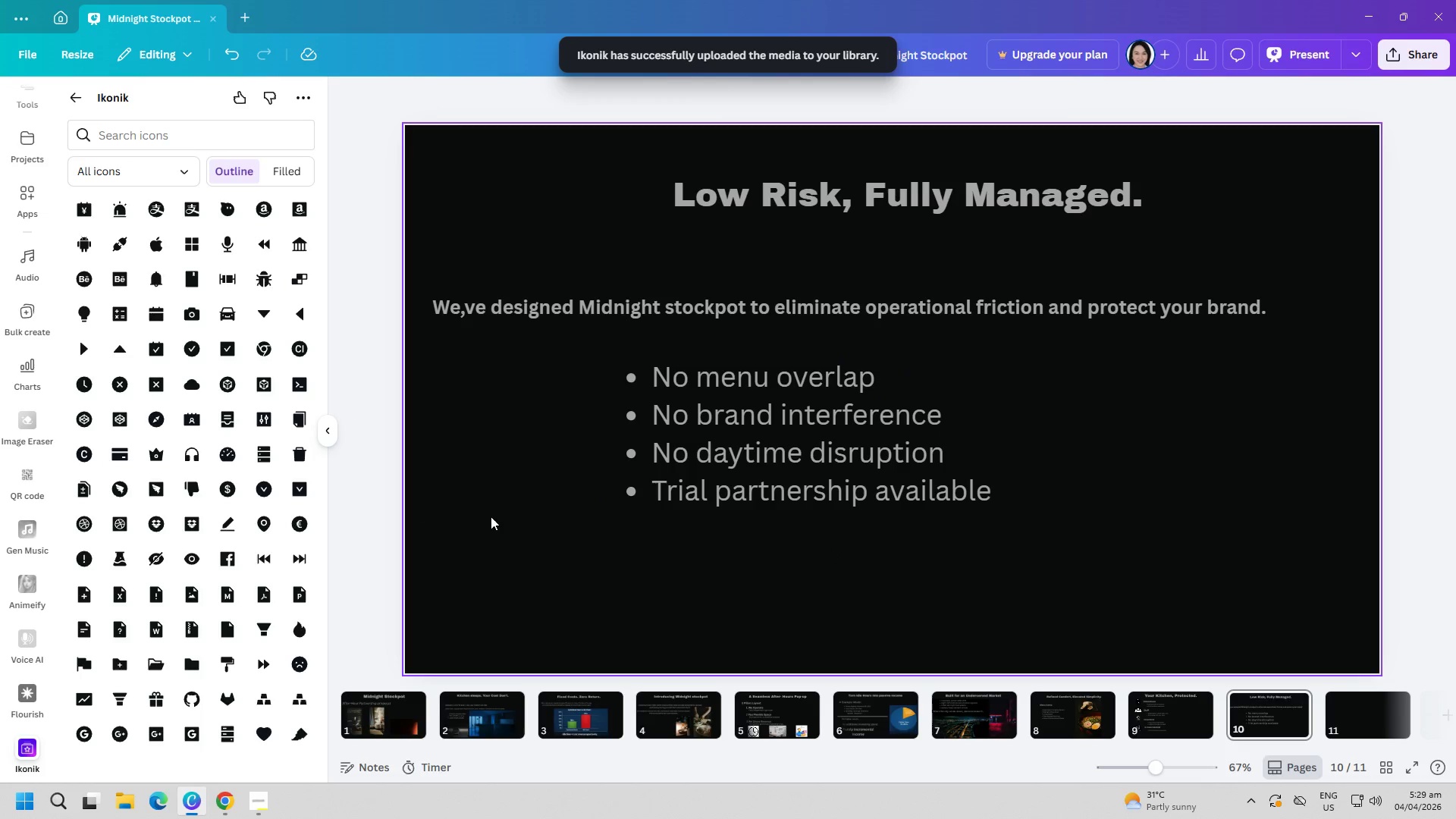 
left_click([491, 516])
 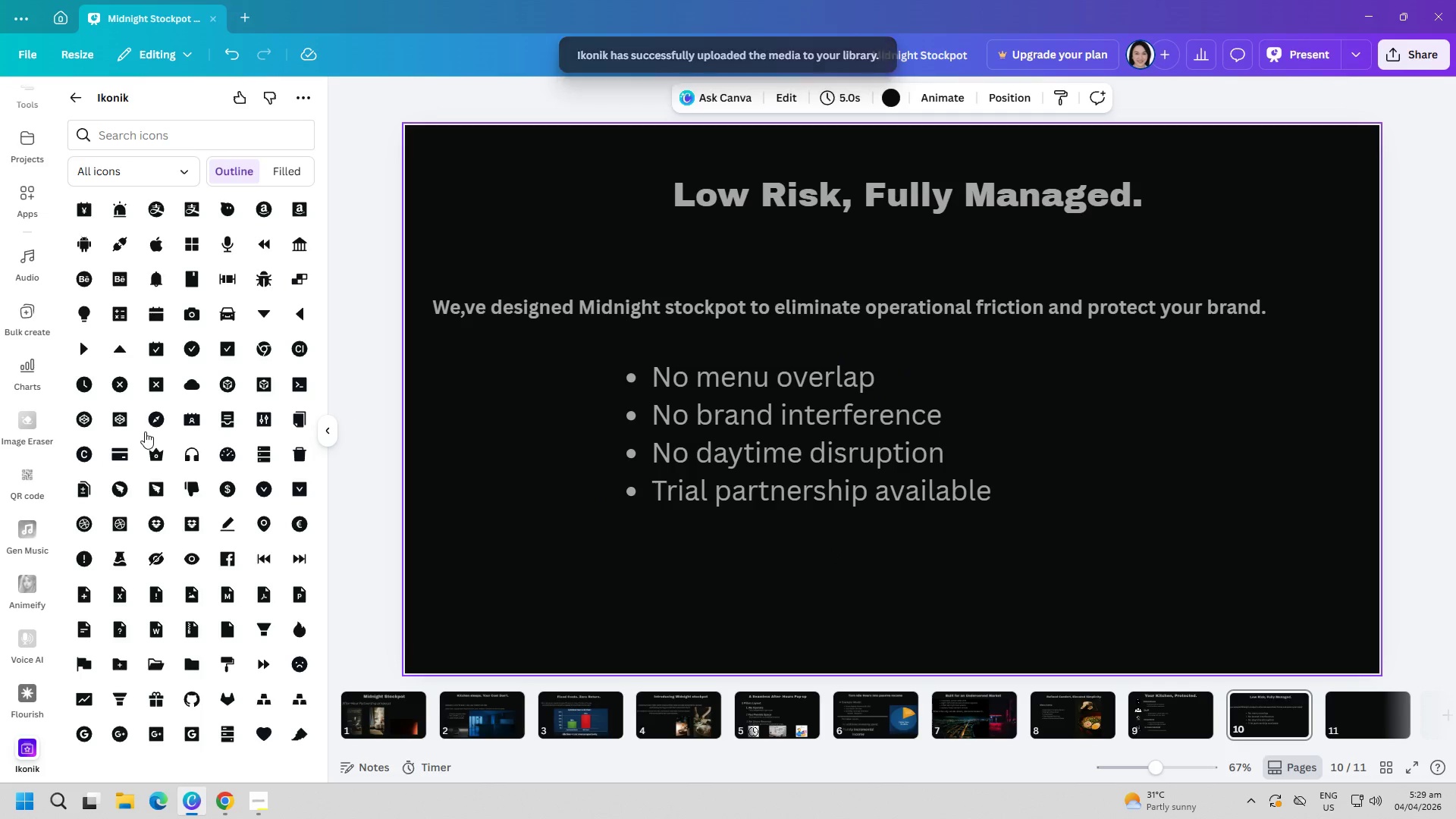 
scroll: coordinate [143, 430], scroll_direction: up, amount: 3.0
 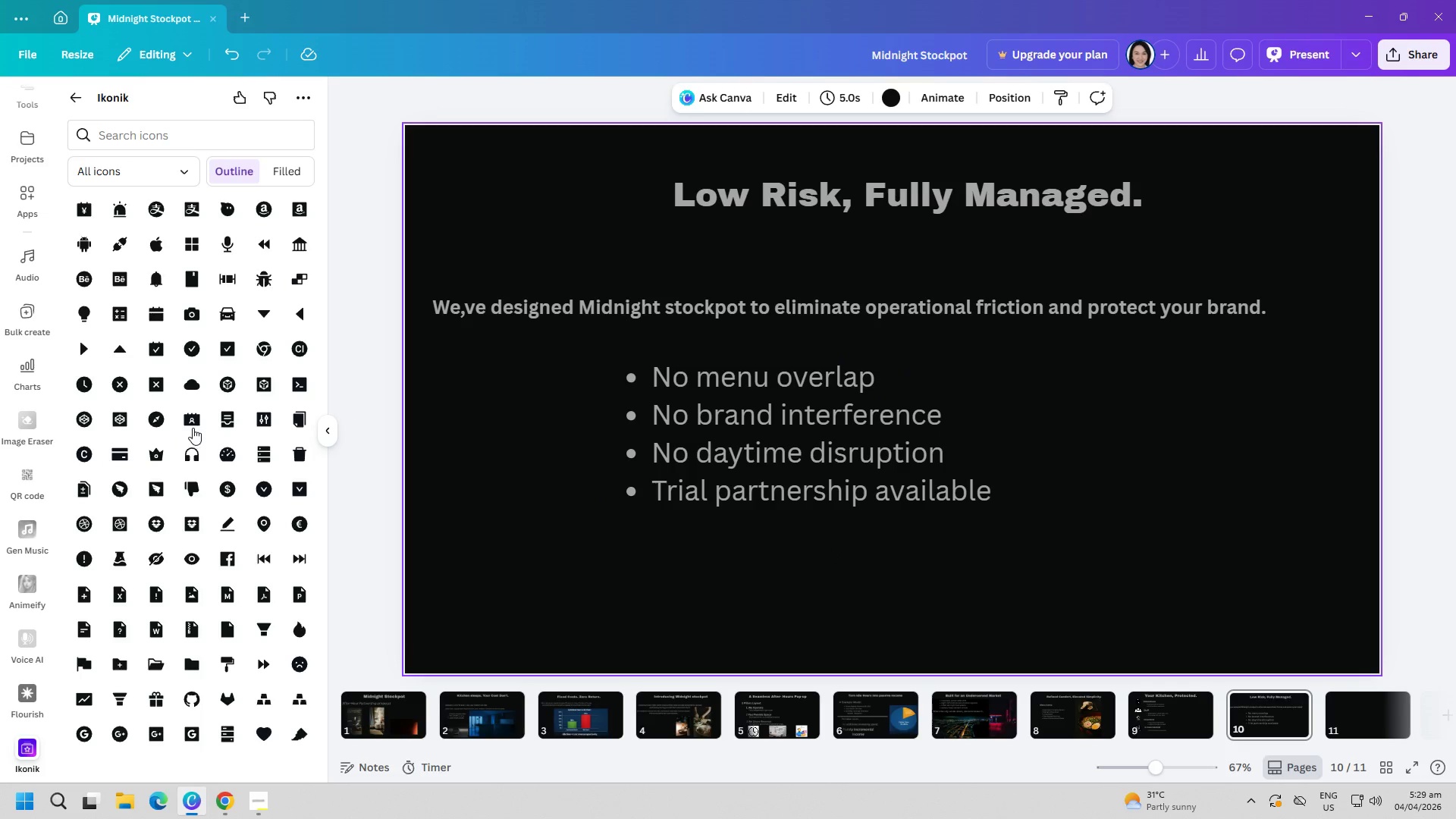 
scroll: coordinate [204, 500], scroll_direction: down, amount: 47.0
 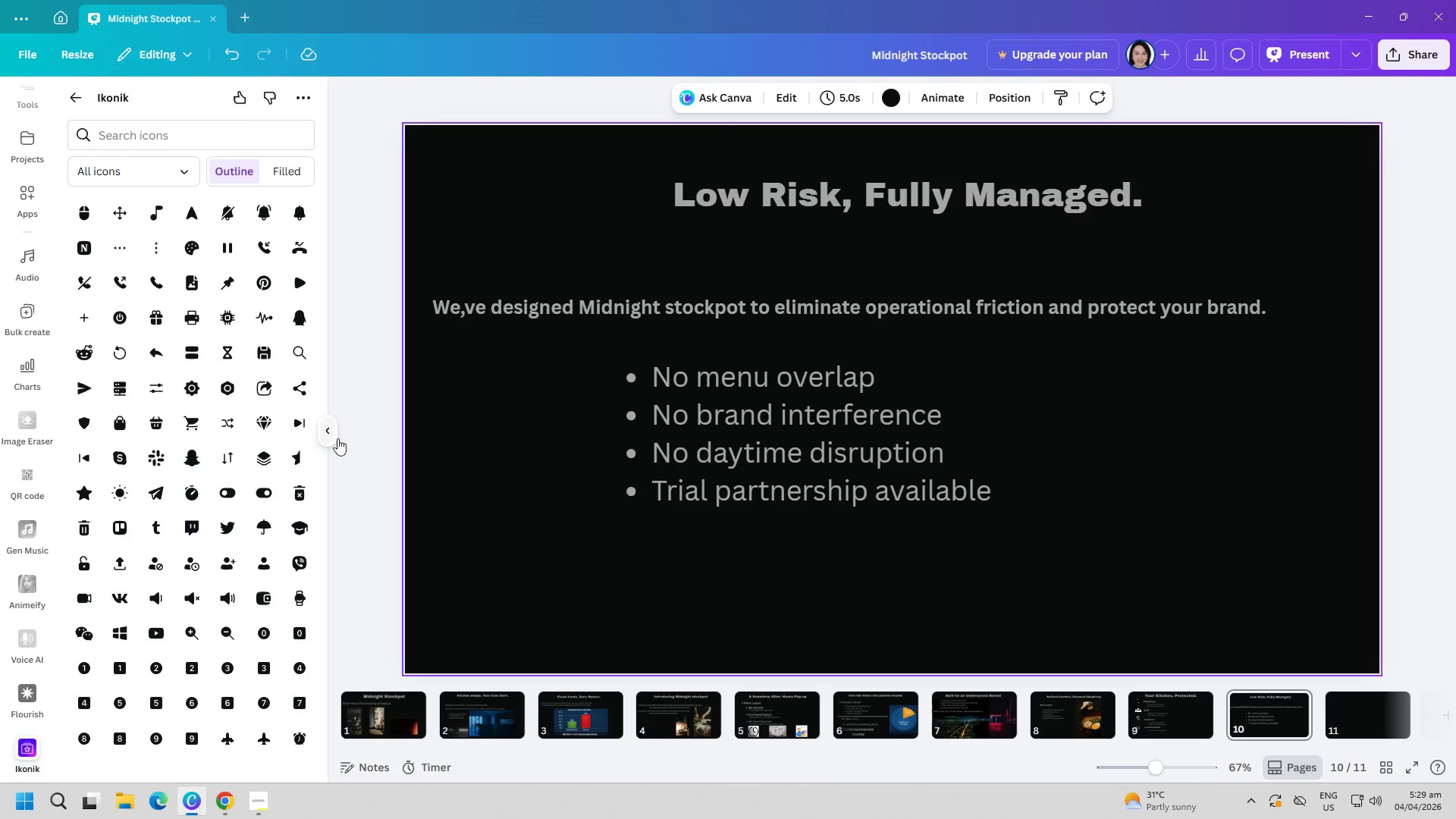 
left_click([337, 437])
 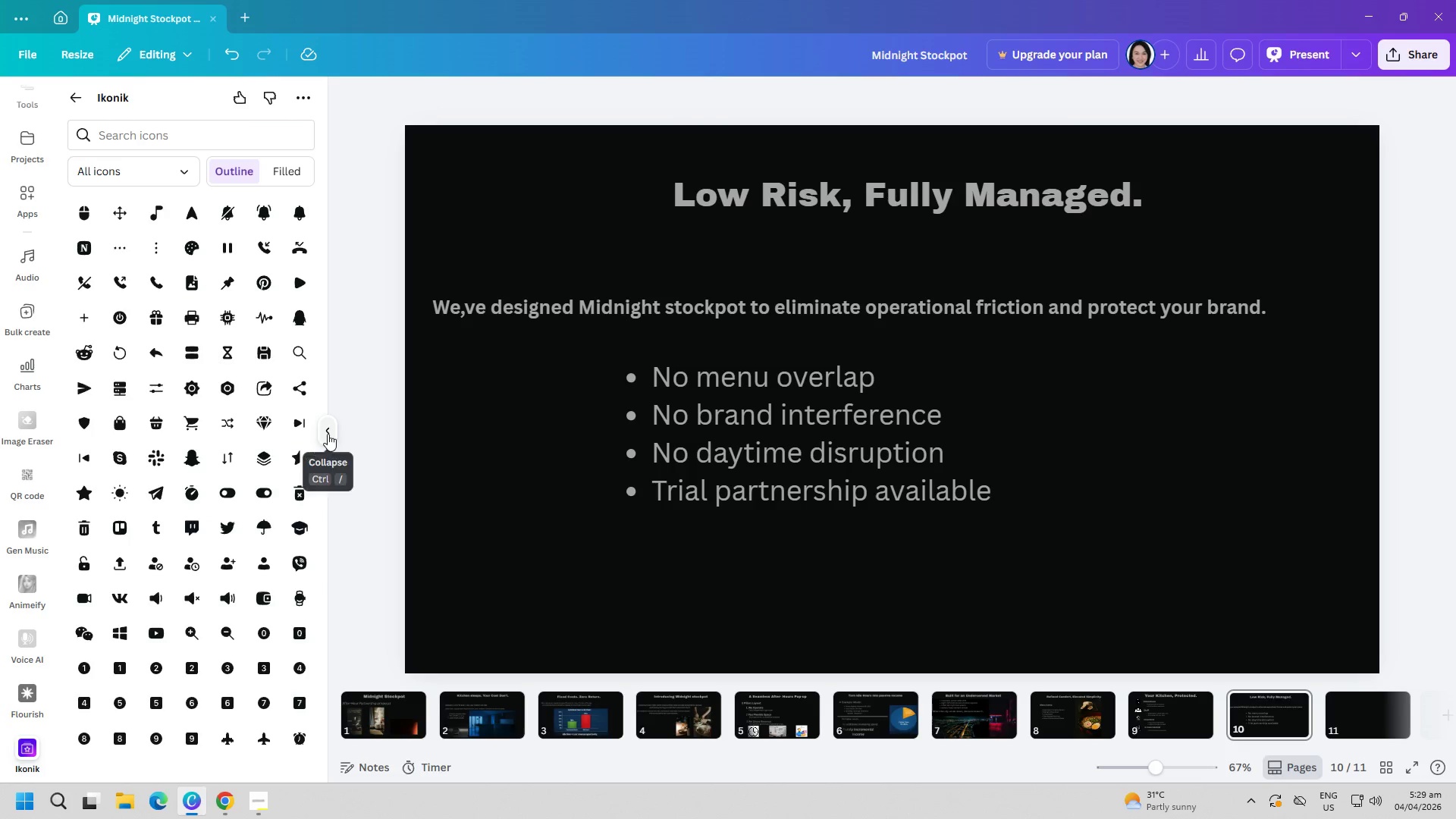 
scroll: coordinate [190, 463], scroll_direction: up, amount: 32.0
 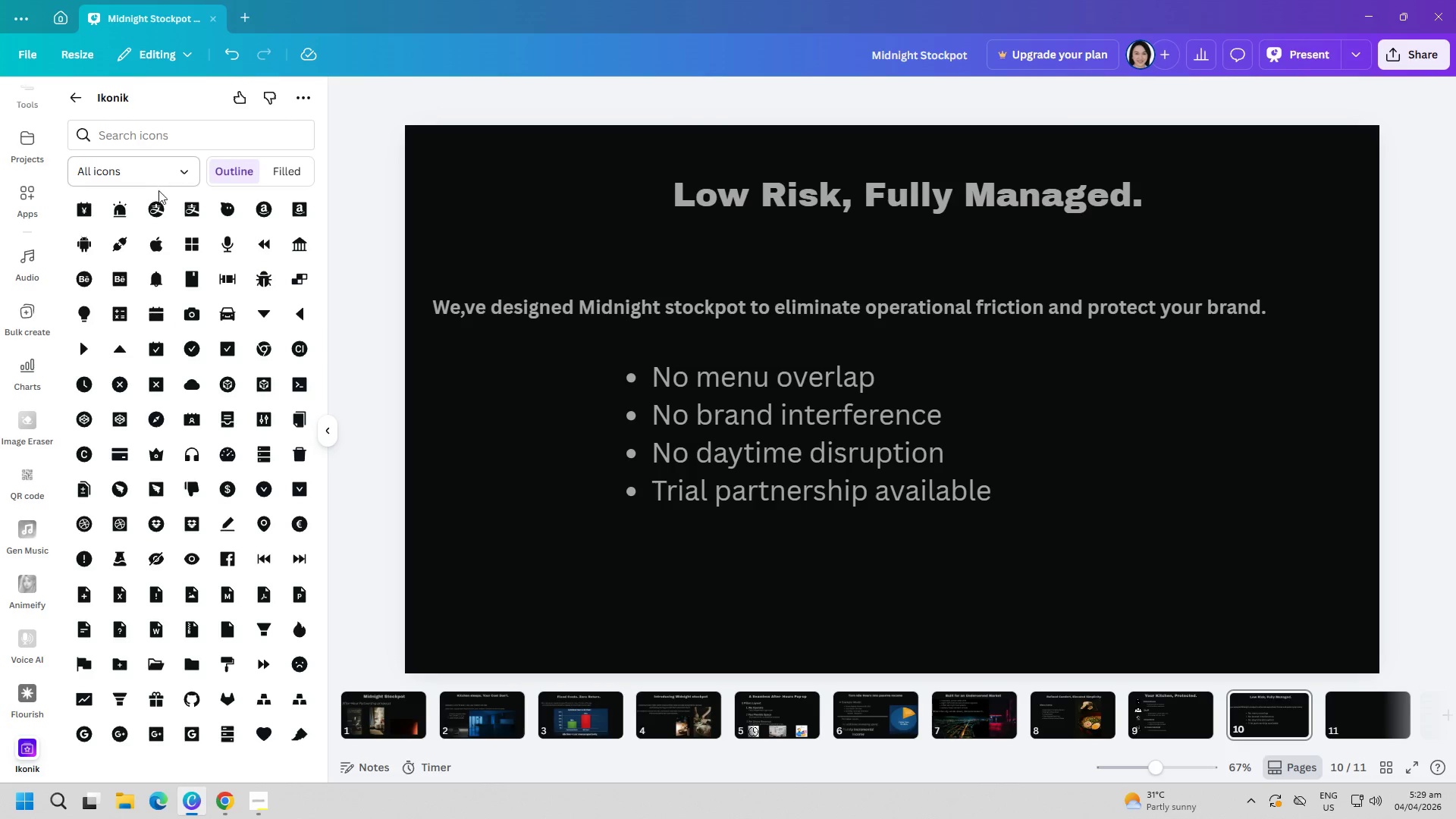 
left_click([165, 171])
 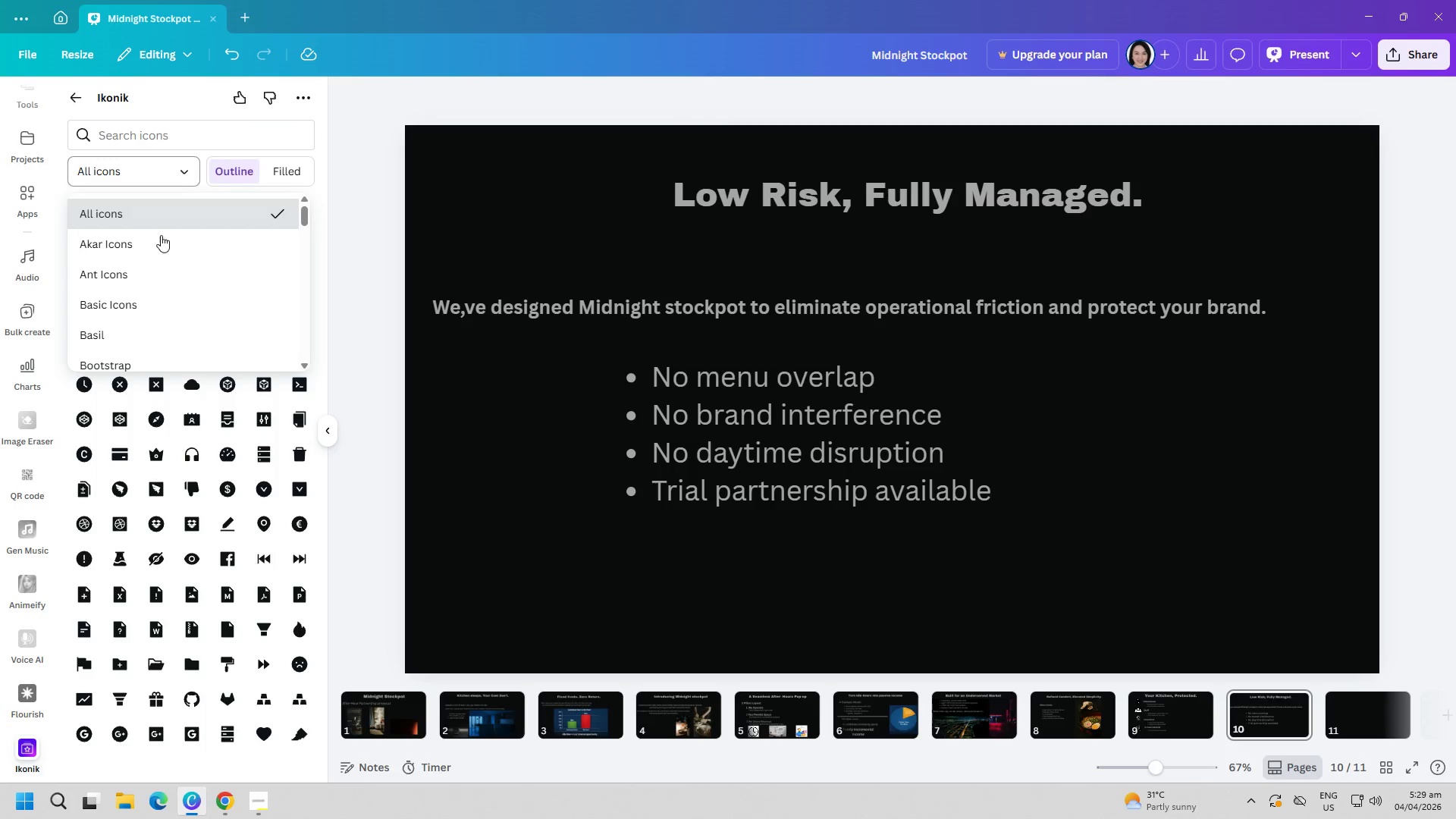 
scroll: coordinate [184, 324], scroll_direction: down, amount: 20.0
 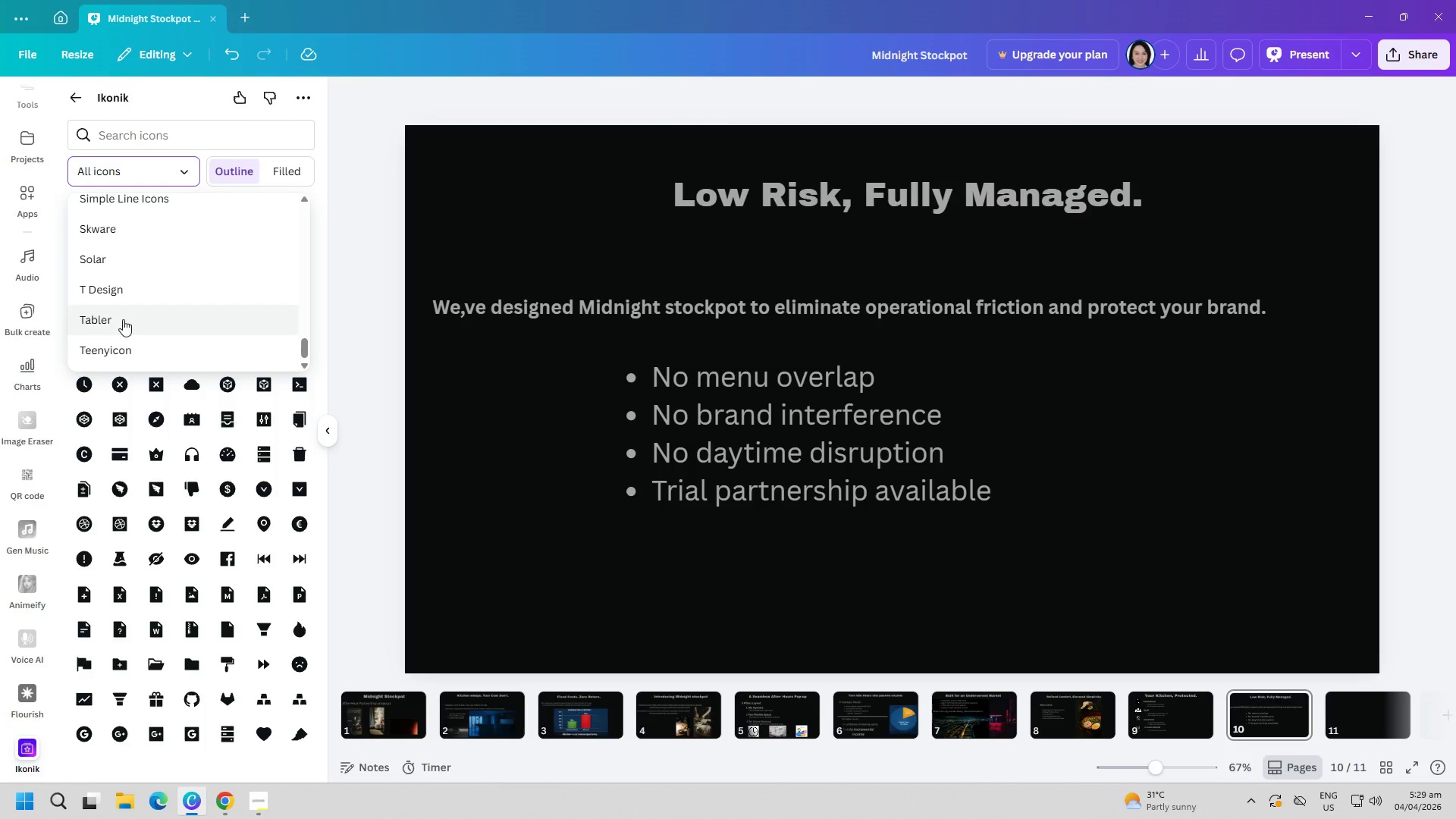 
left_click([116, 318])
 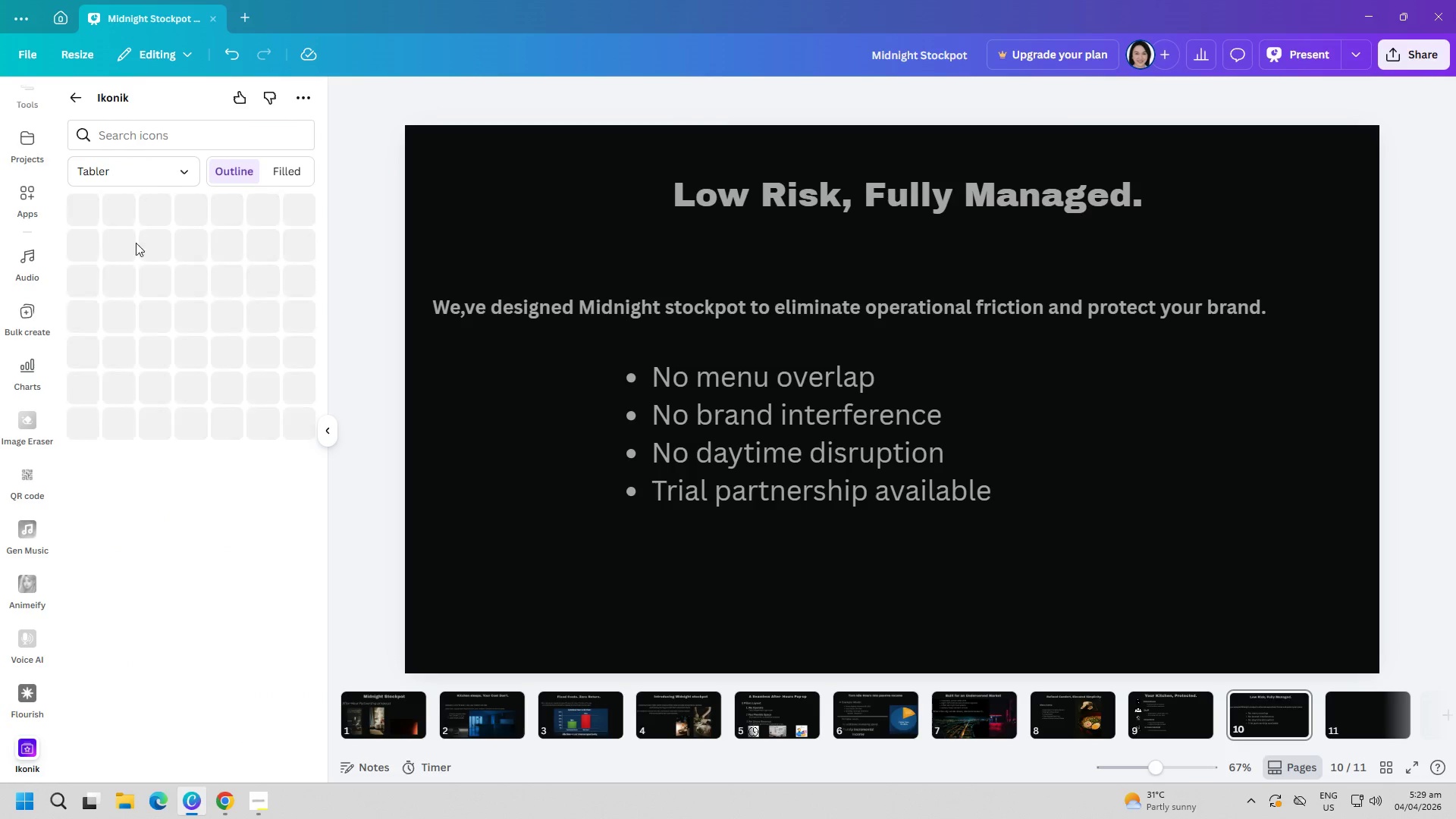 
mouse_move([148, 169])
 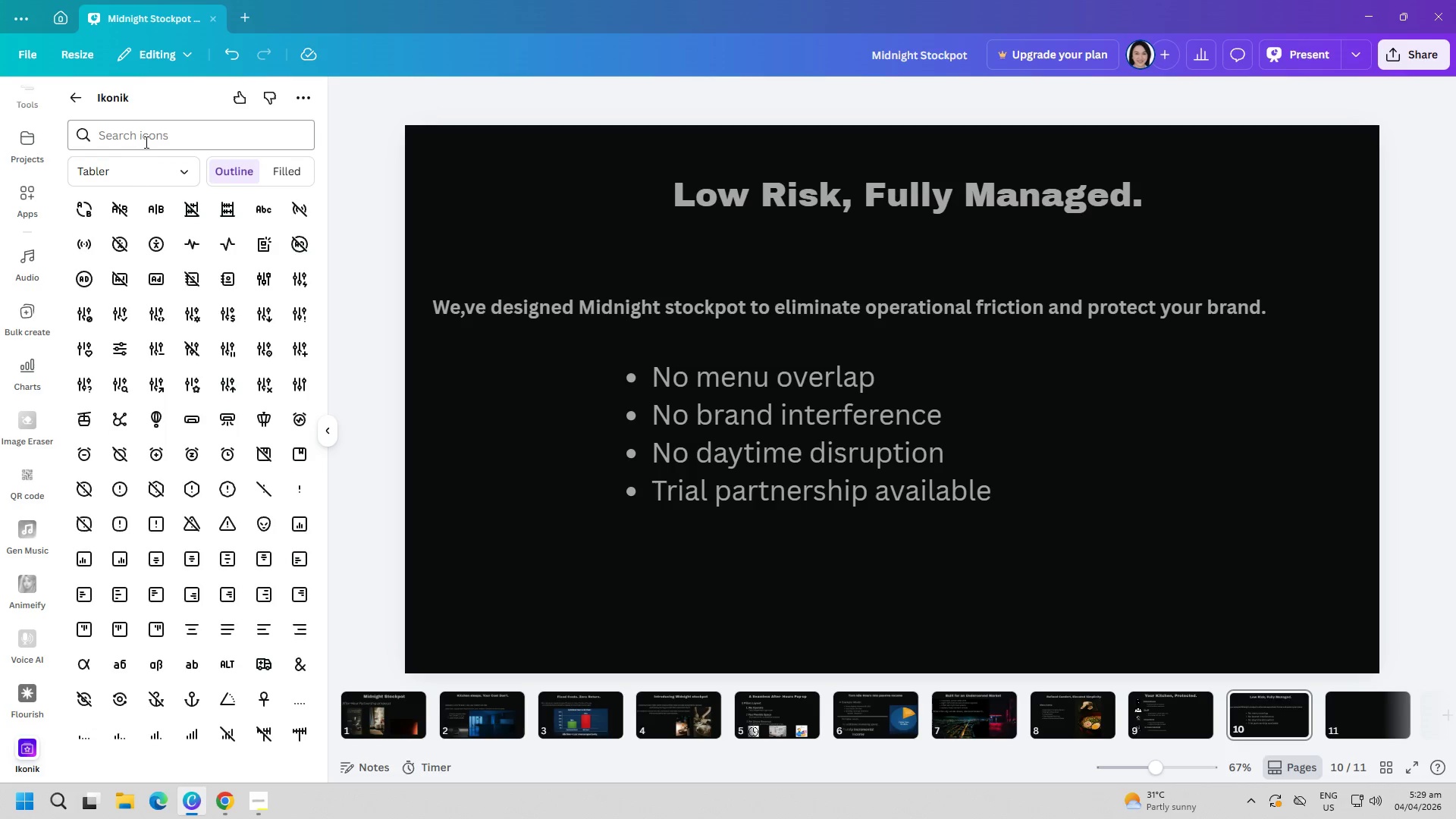 
left_click([145, 142])
 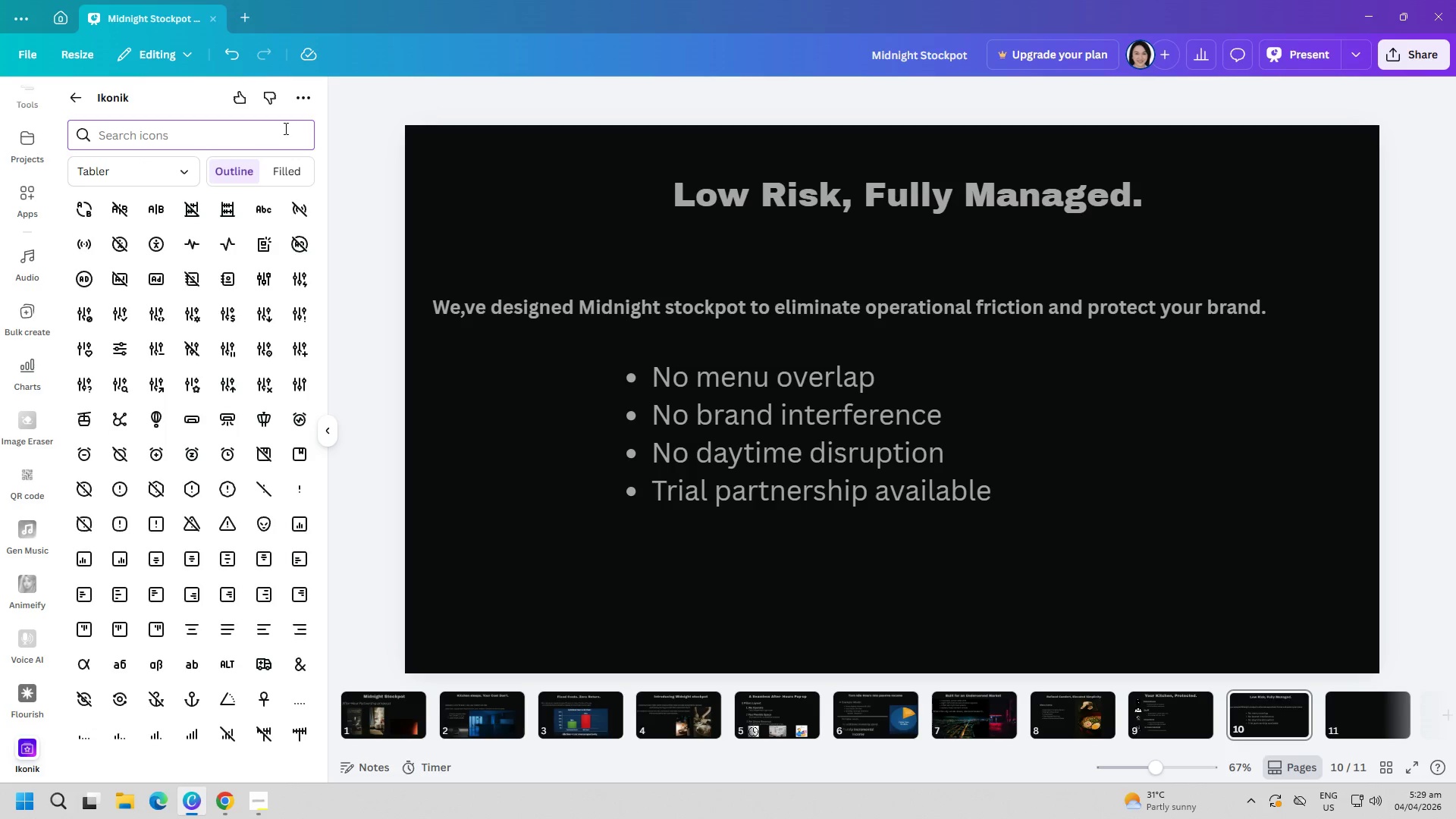 
left_click([236, 102])
 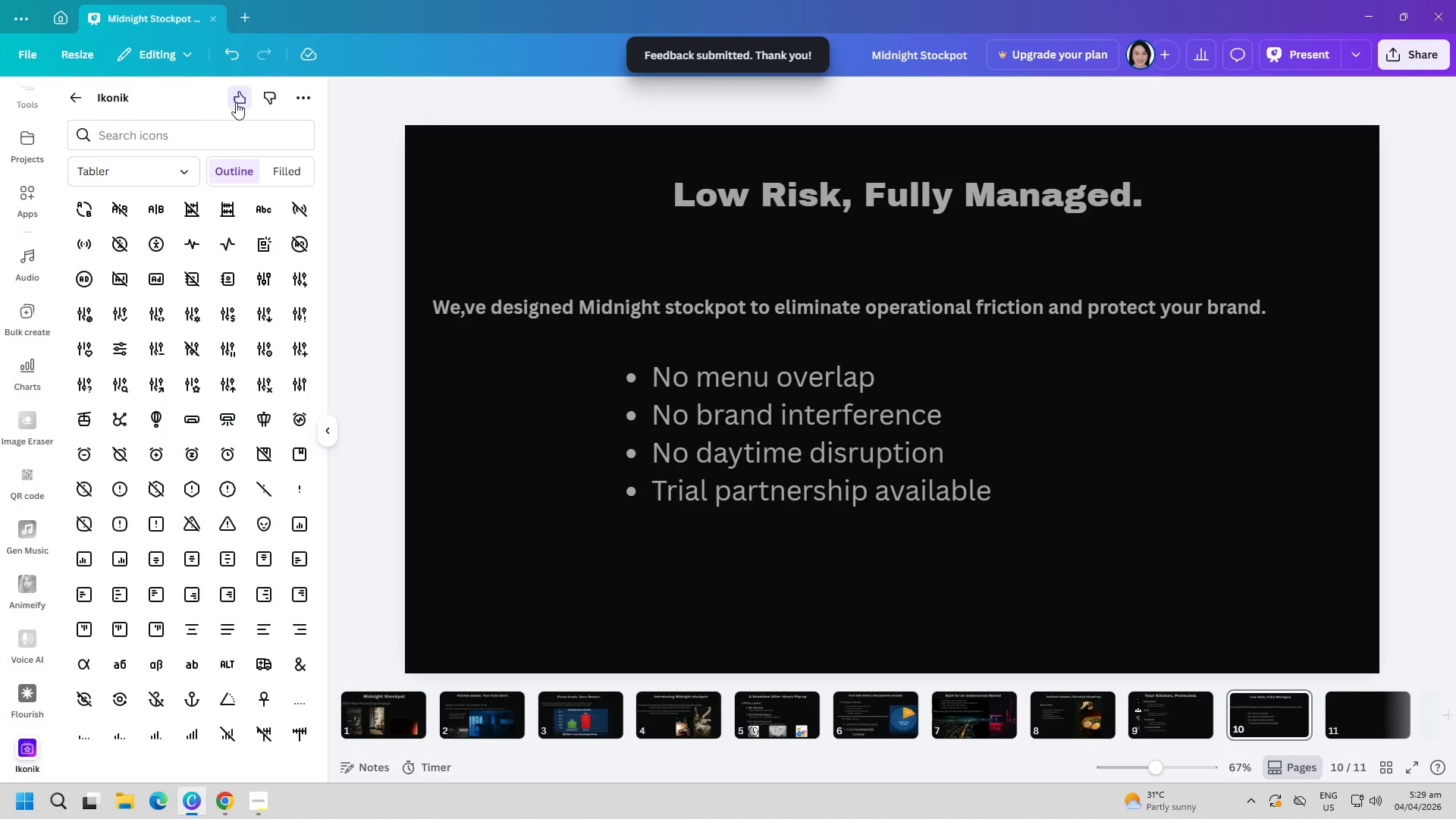 
left_click([236, 102])
 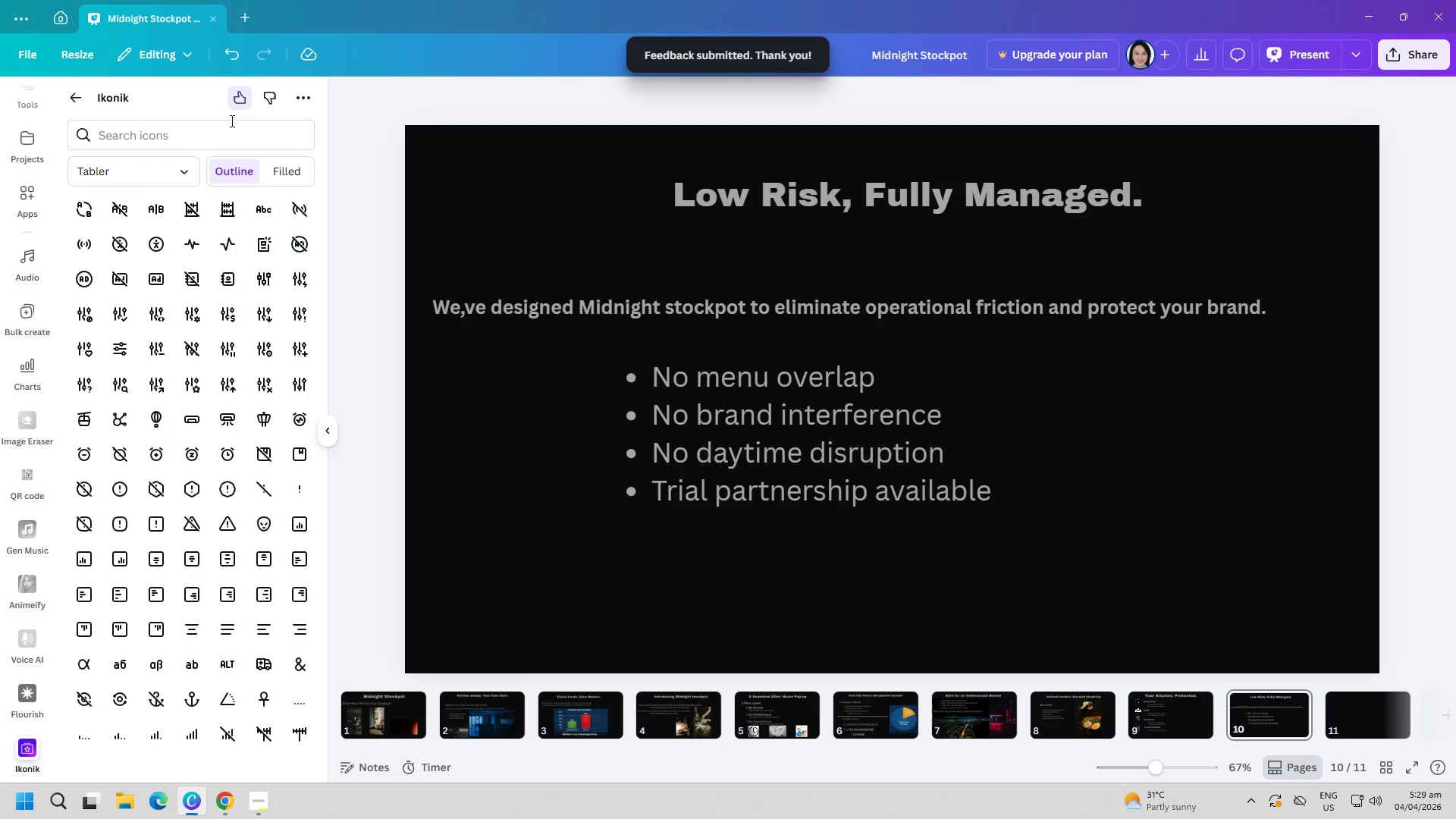 
left_click([225, 131])
 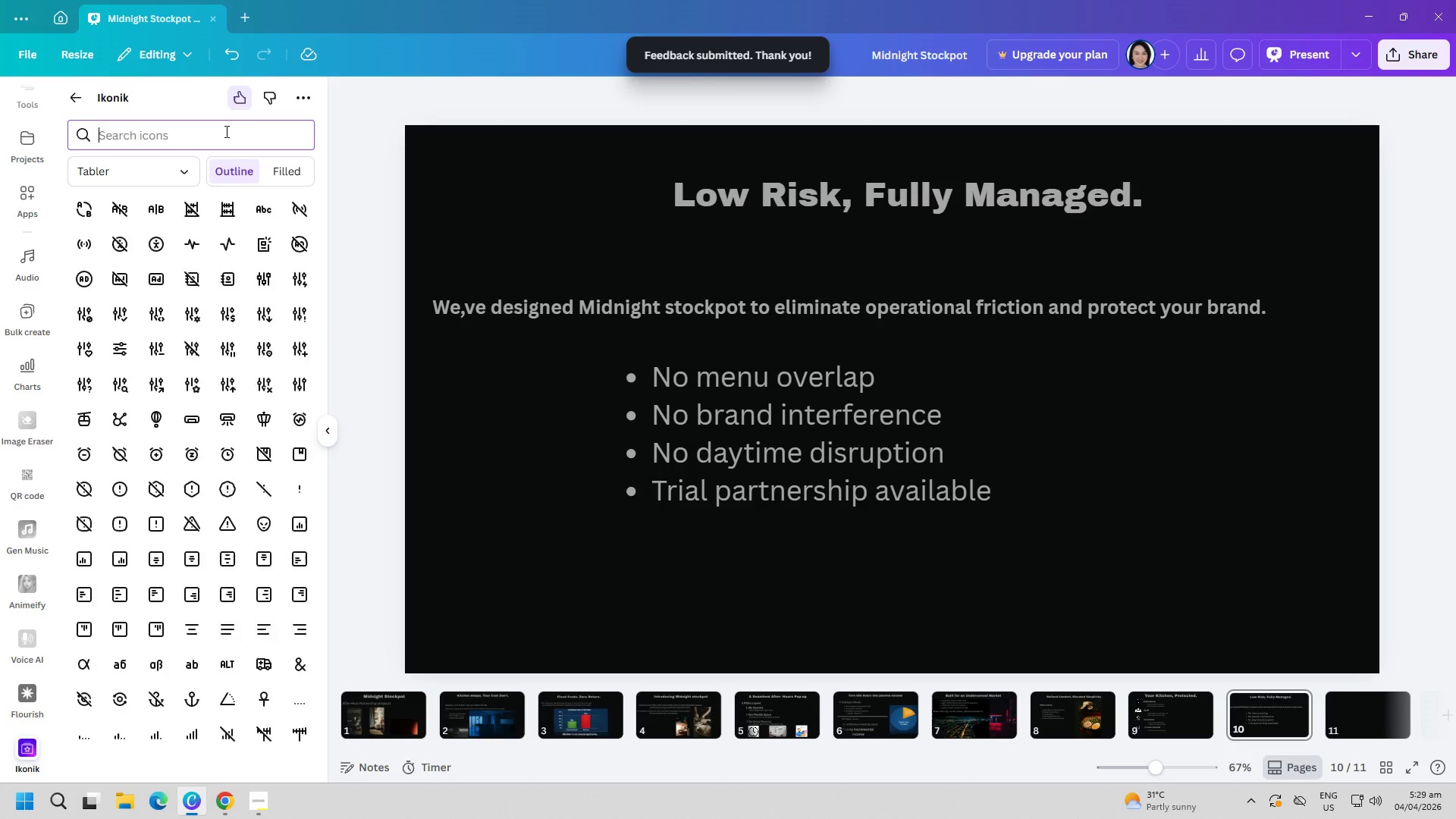 
type(white icon)
 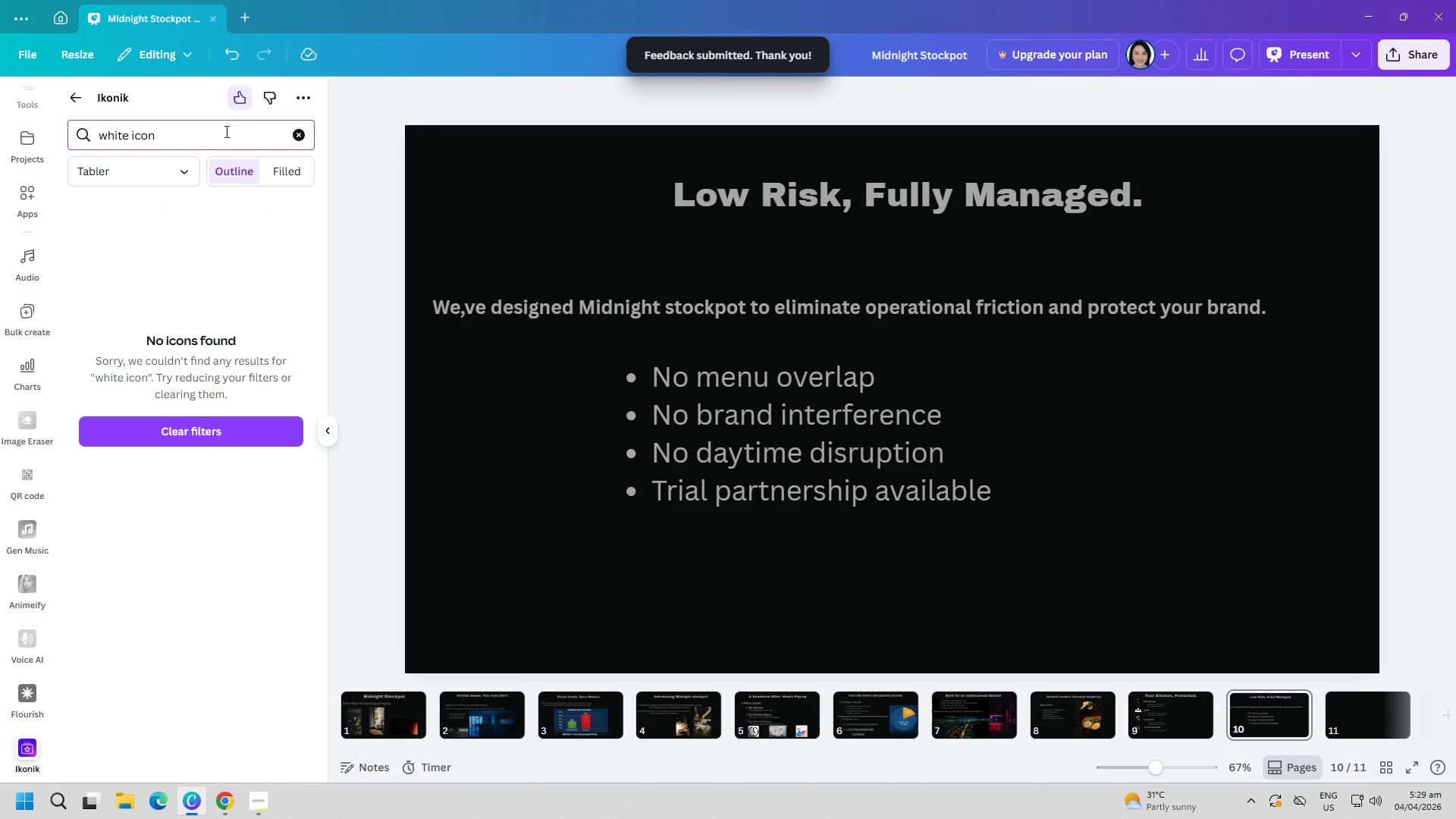 
key(Enter)
 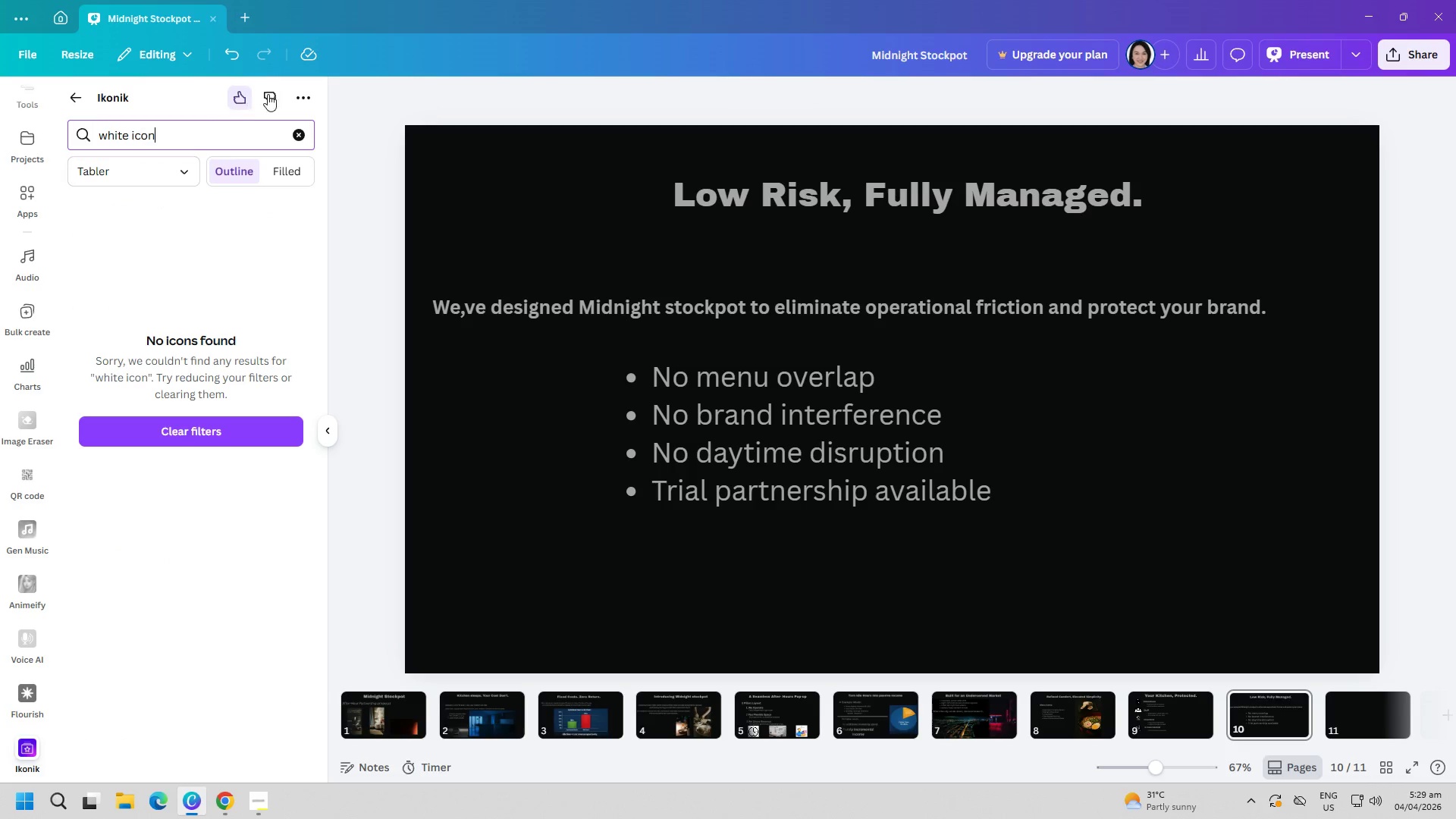 
left_click([291, 93])
 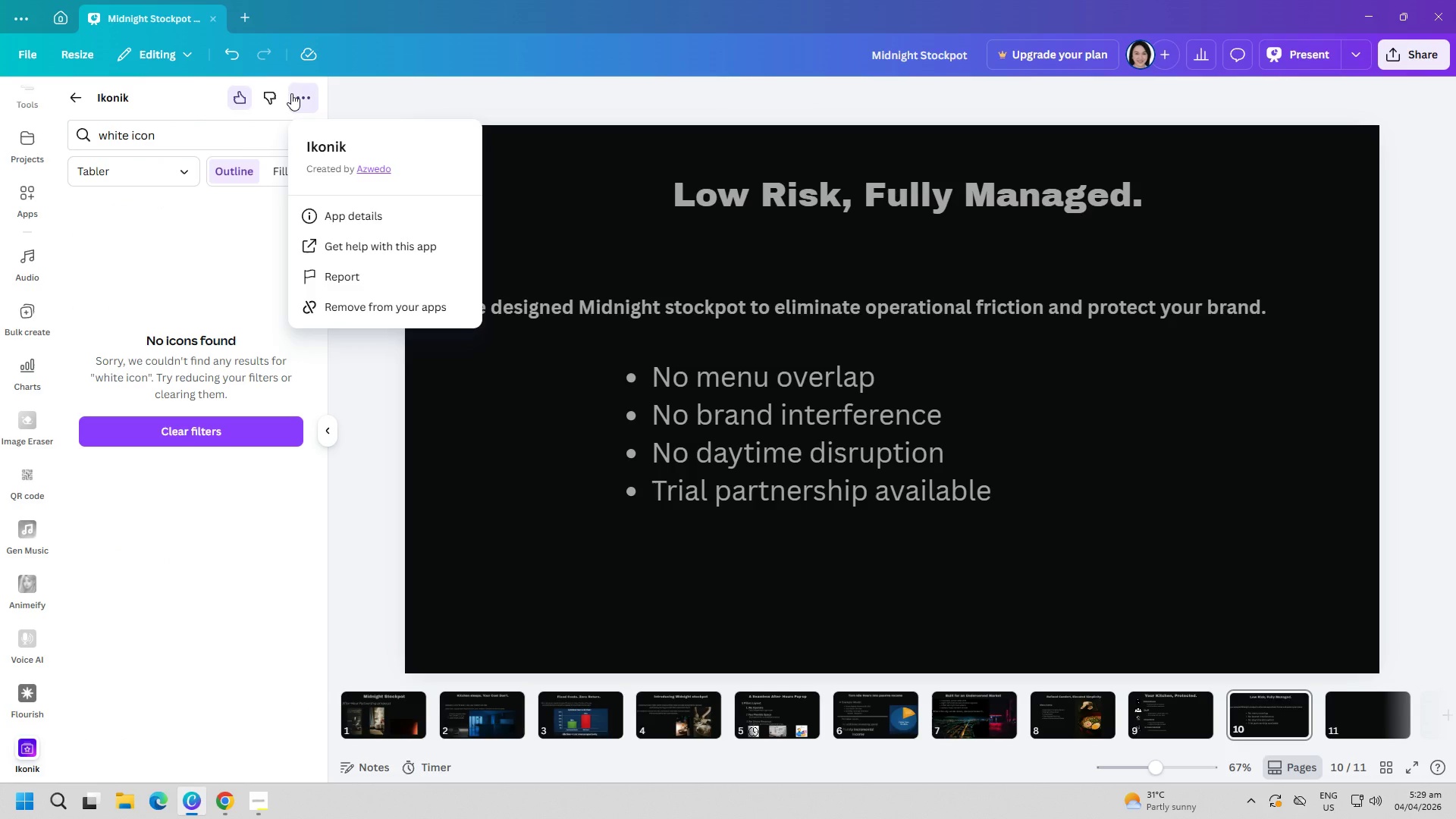 
left_click([291, 93])
 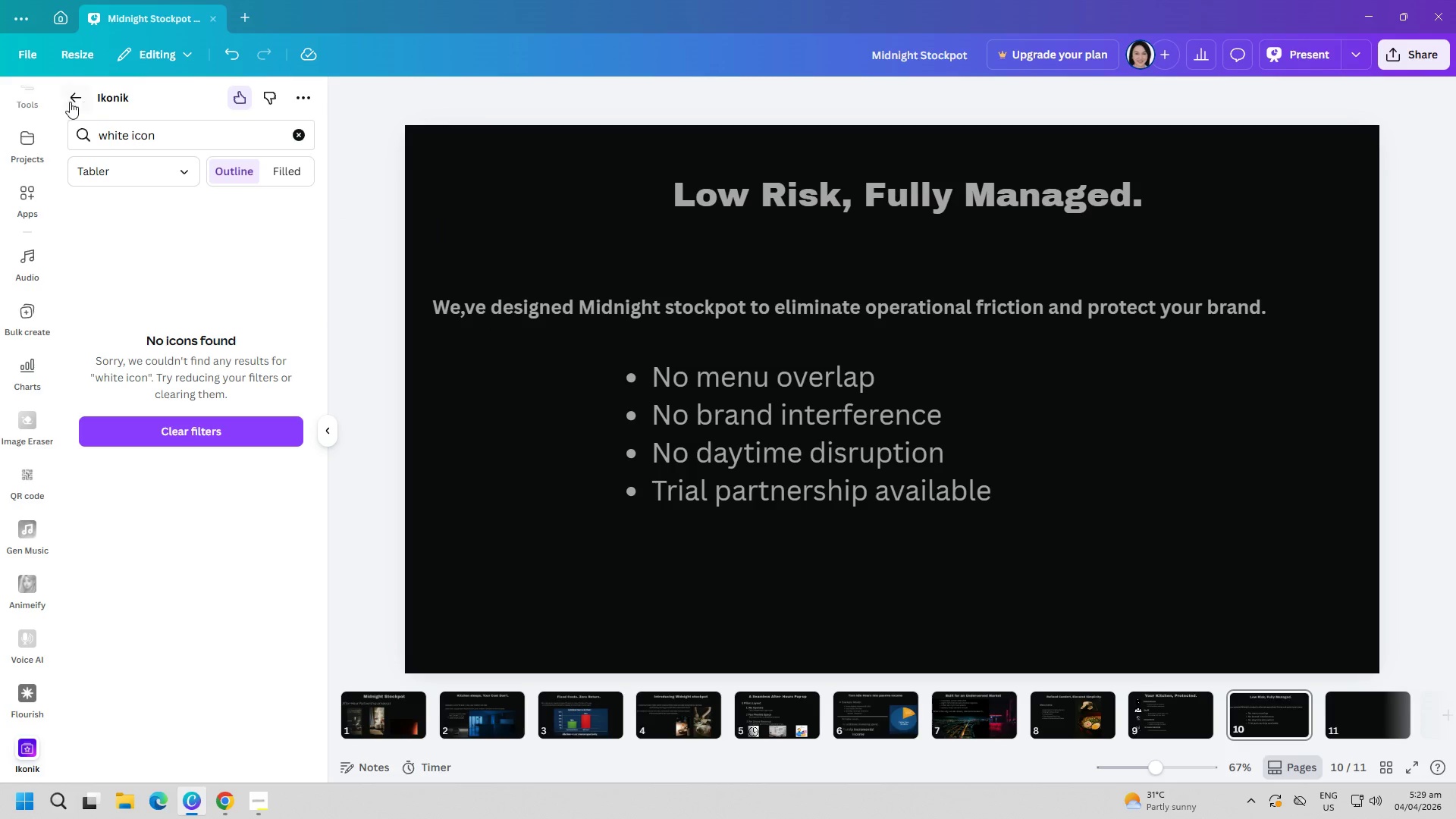 
left_click([68, 102])
 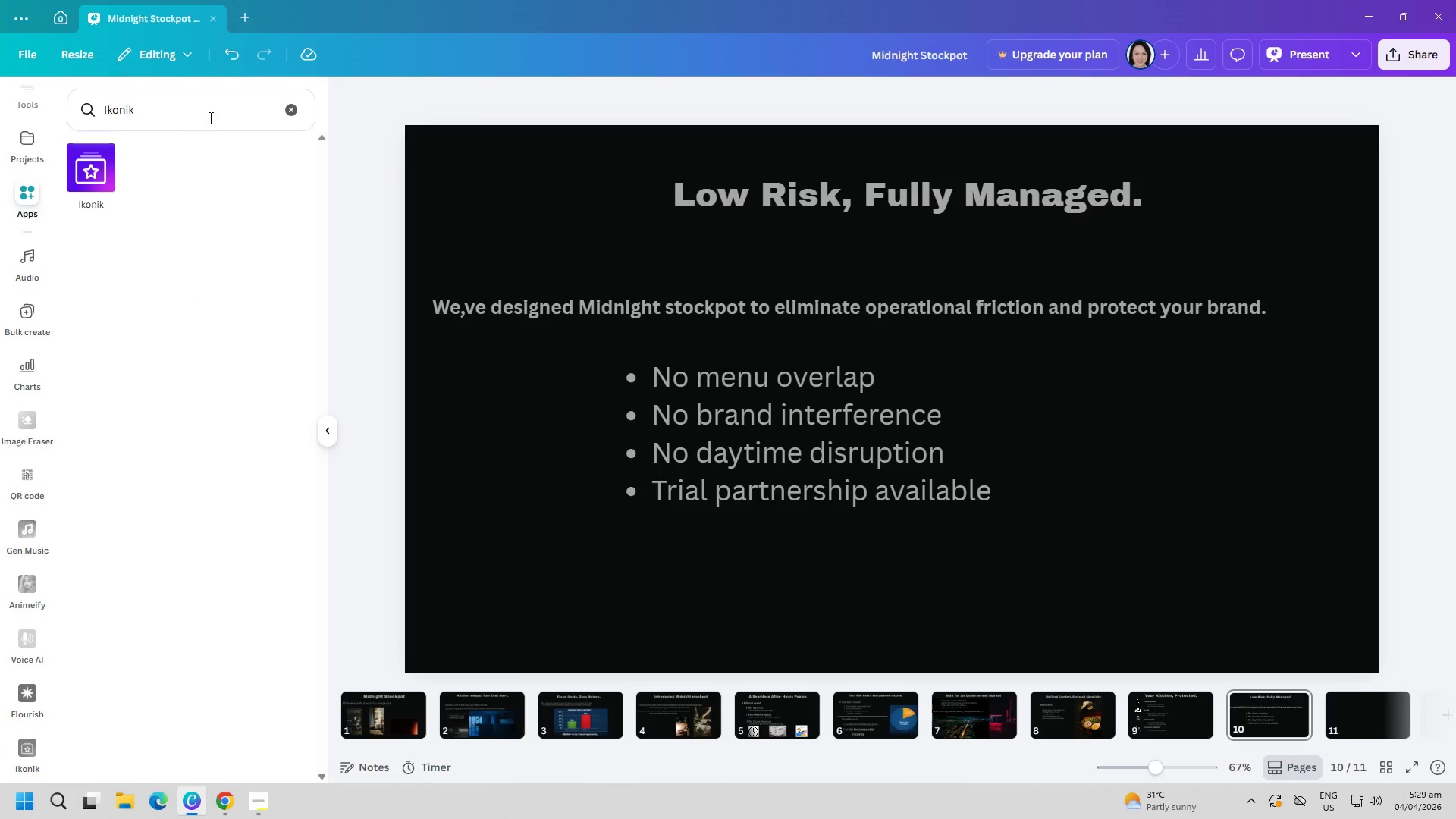 
left_click([290, 106])
 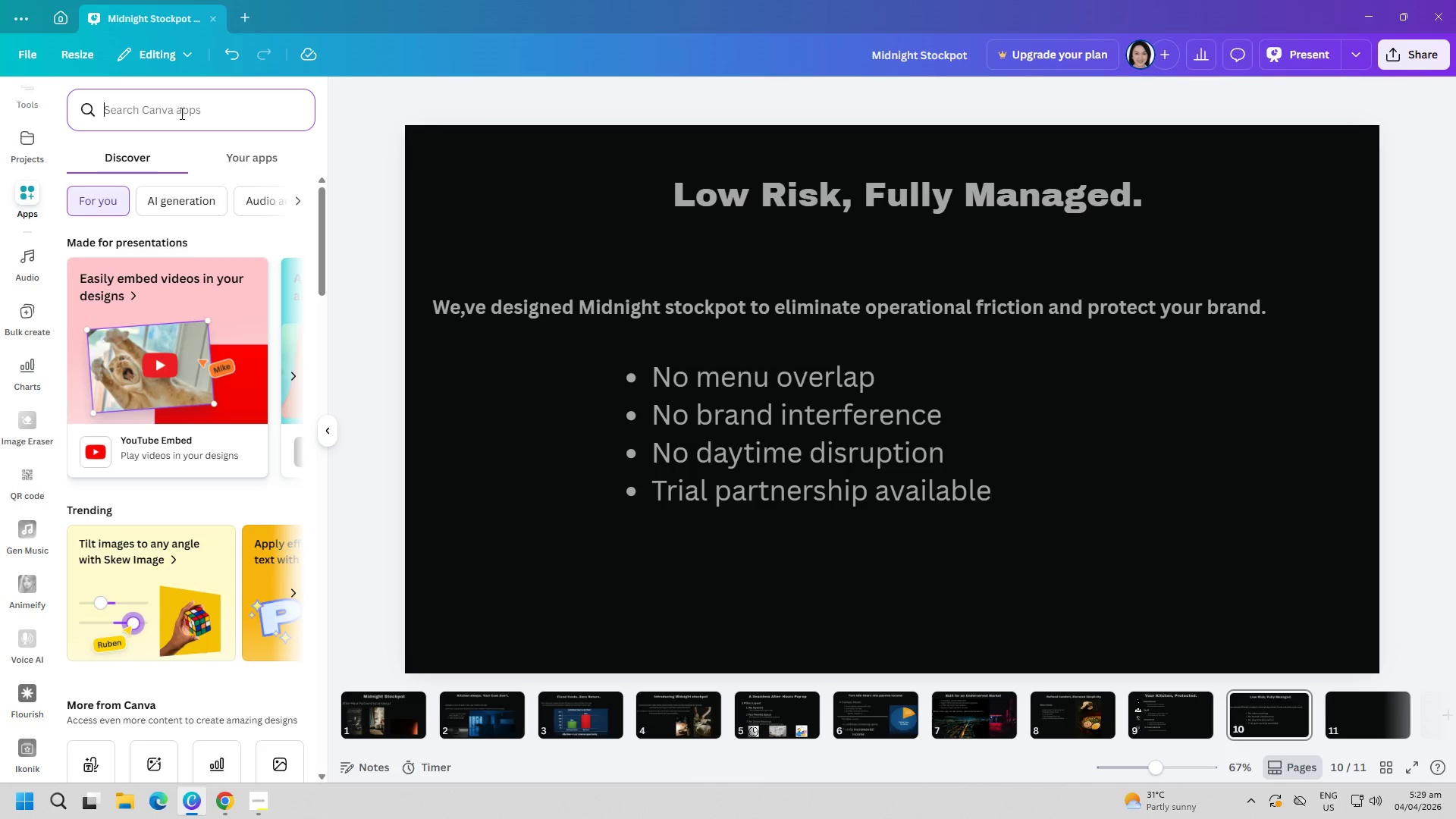 
type(icon)
 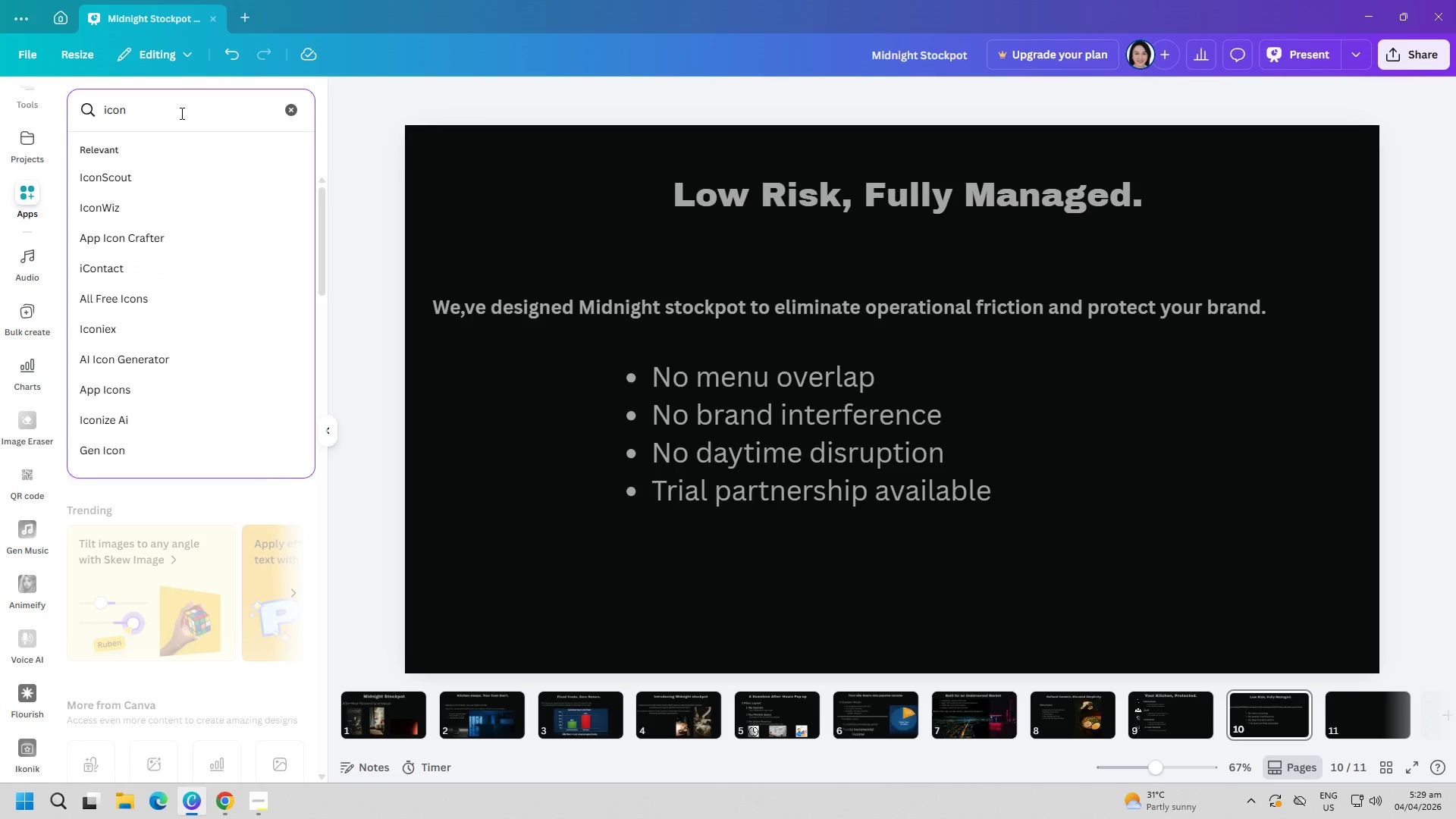 
key(Enter)
 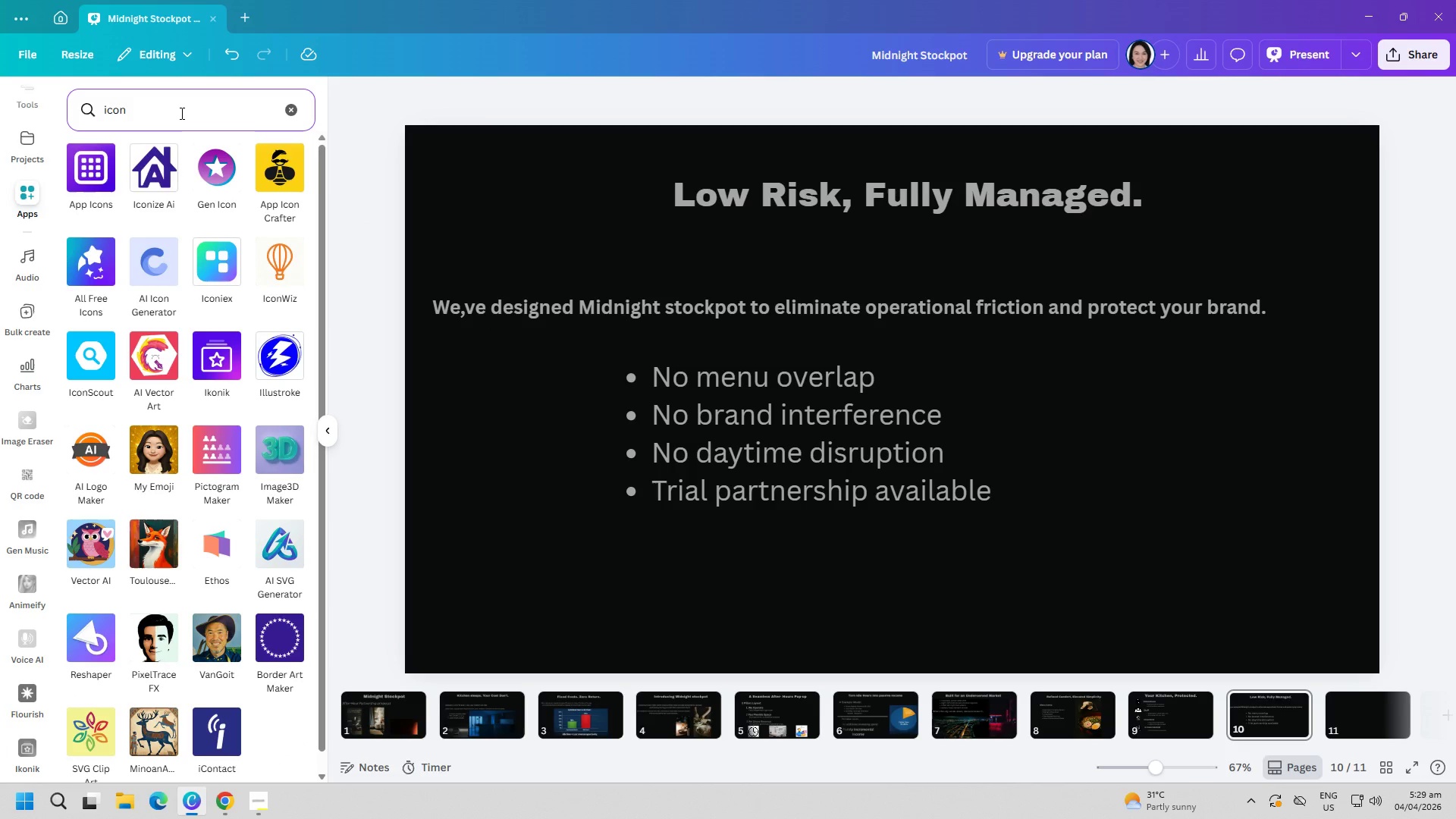 
left_click([99, 172])
 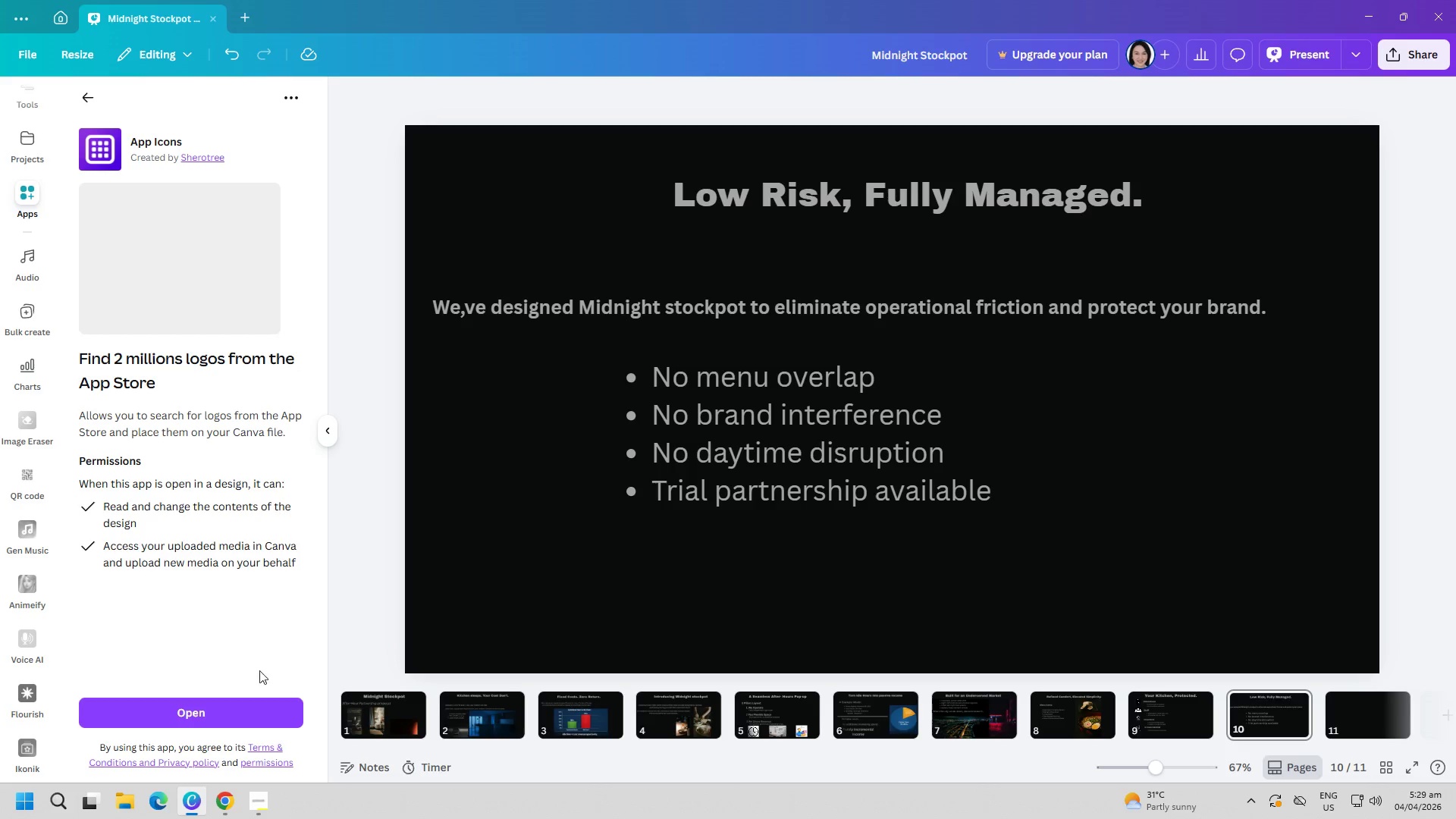 
left_click([247, 711])
 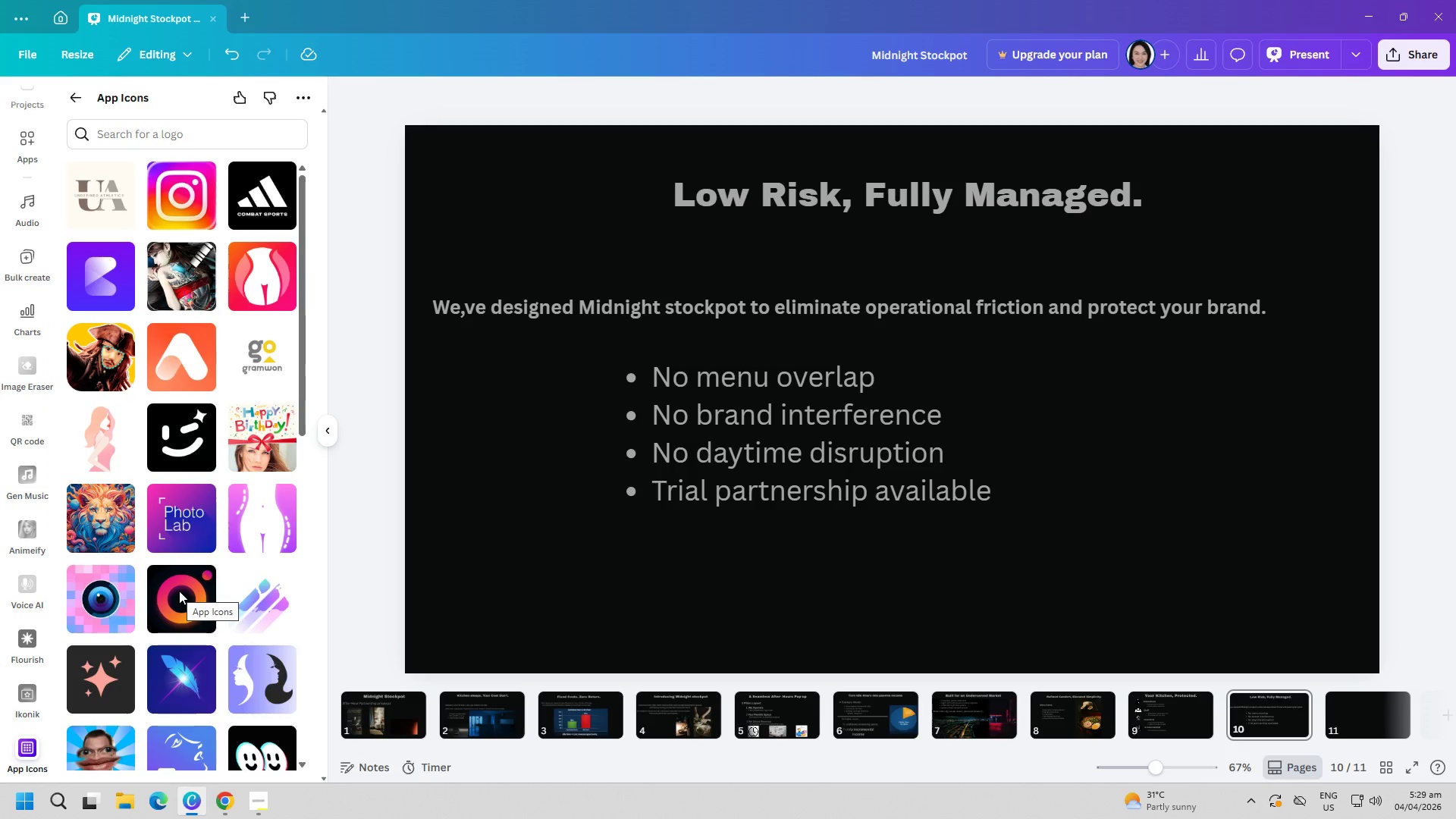 
scroll: coordinate [186, 513], scroll_direction: down, amount: 6.0
 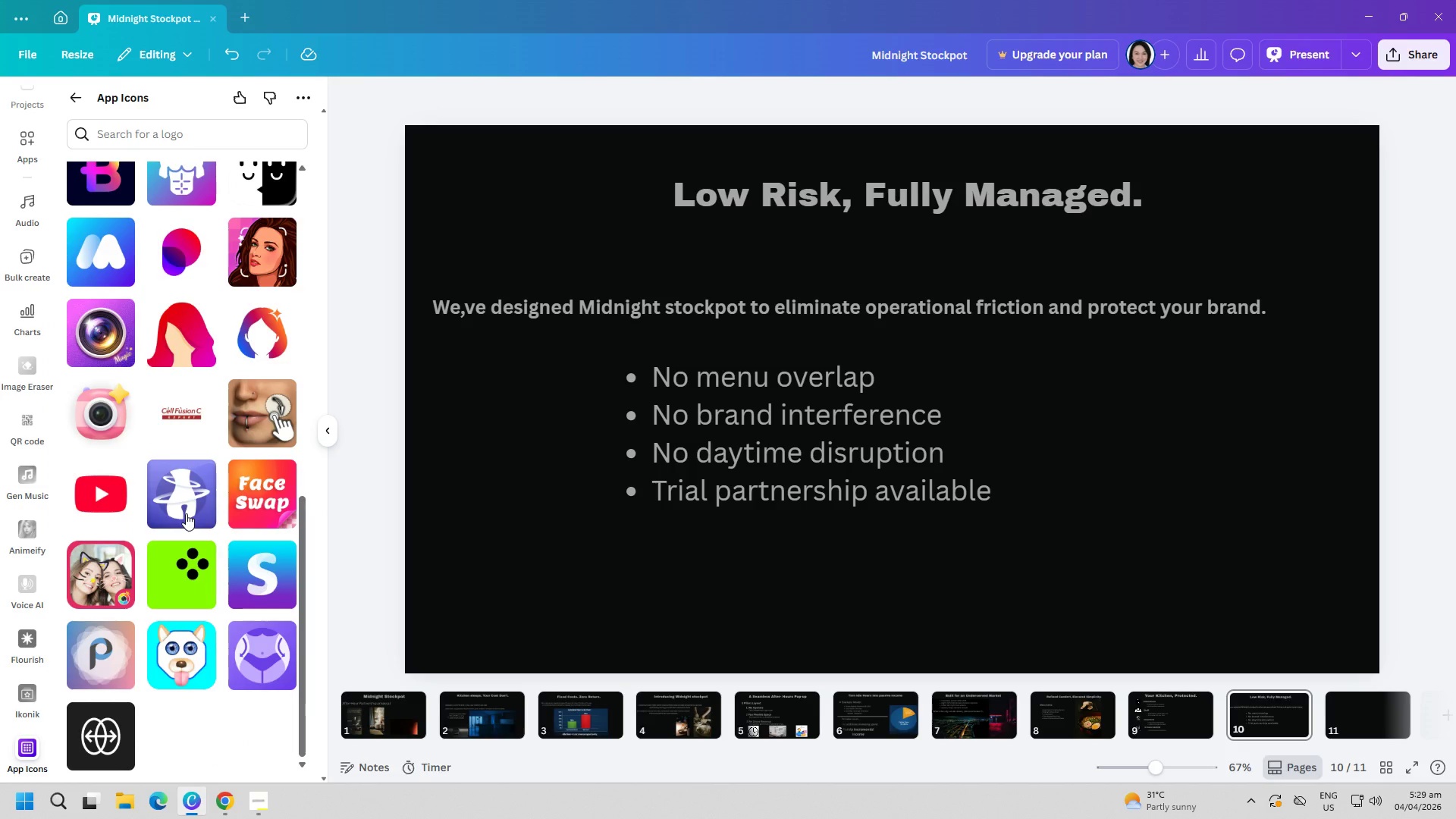 
scroll: coordinate [190, 509], scroll_direction: up, amount: 15.0
 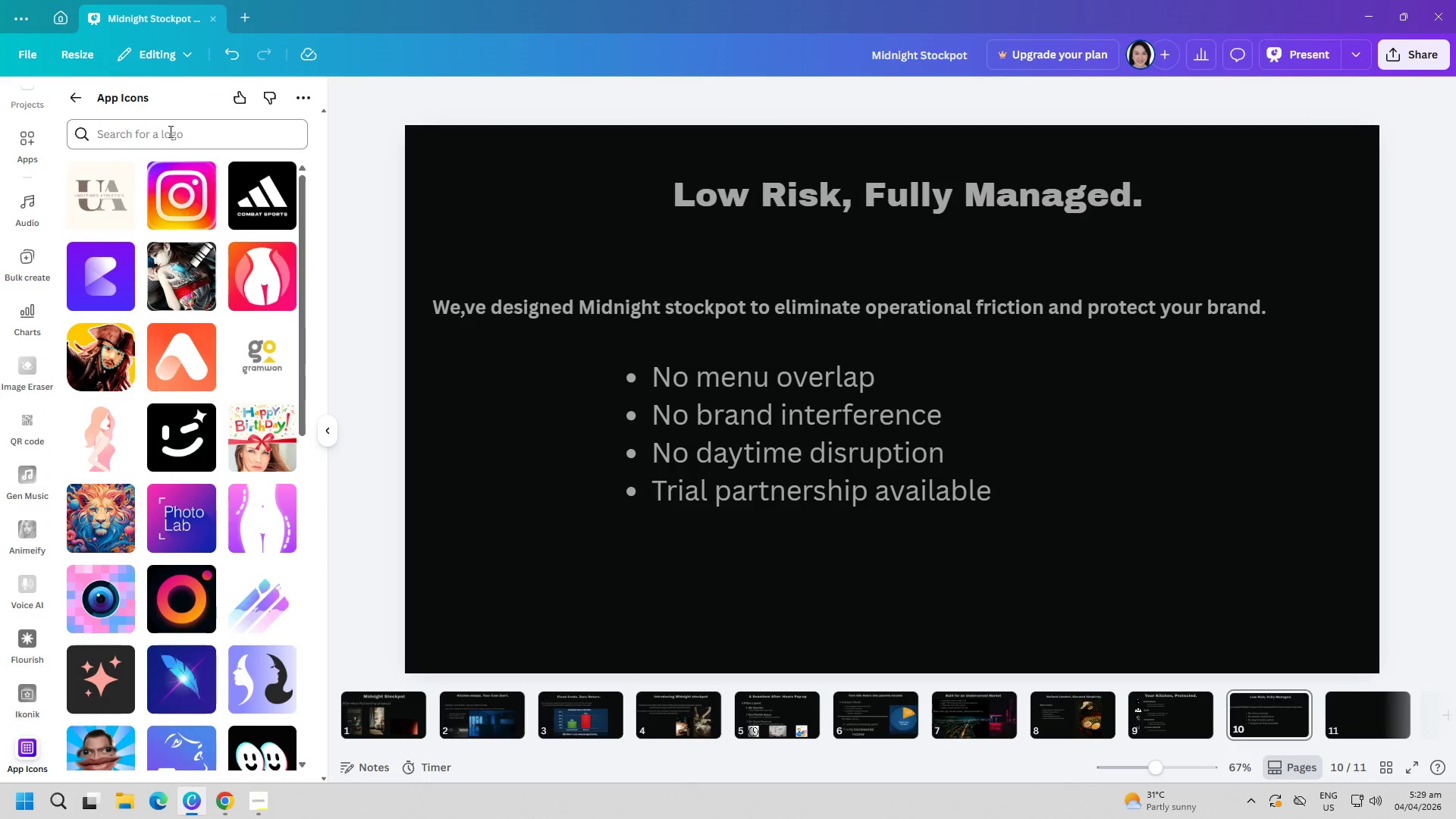 
left_click([169, 133])
 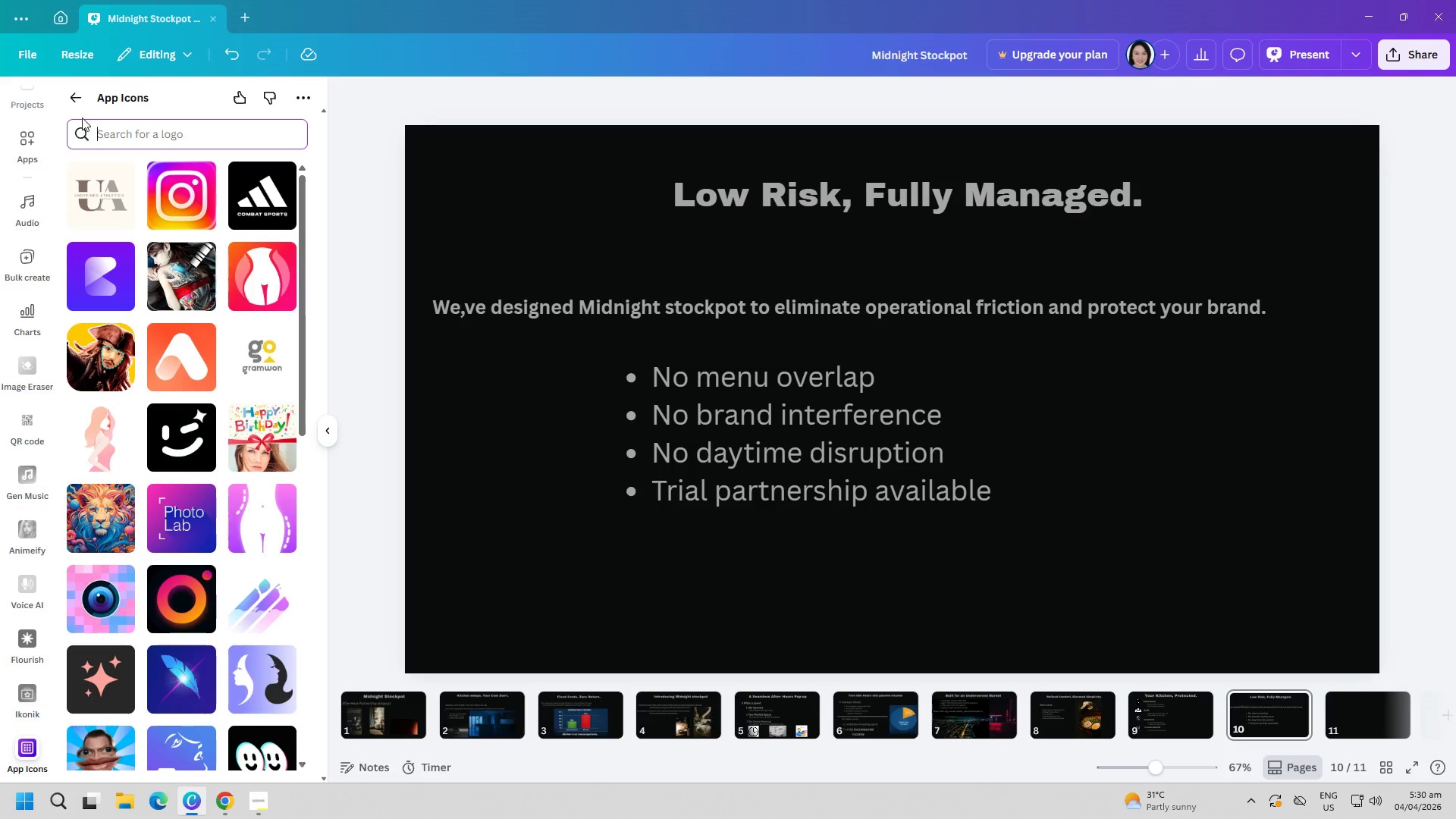 
left_click([70, 99])
 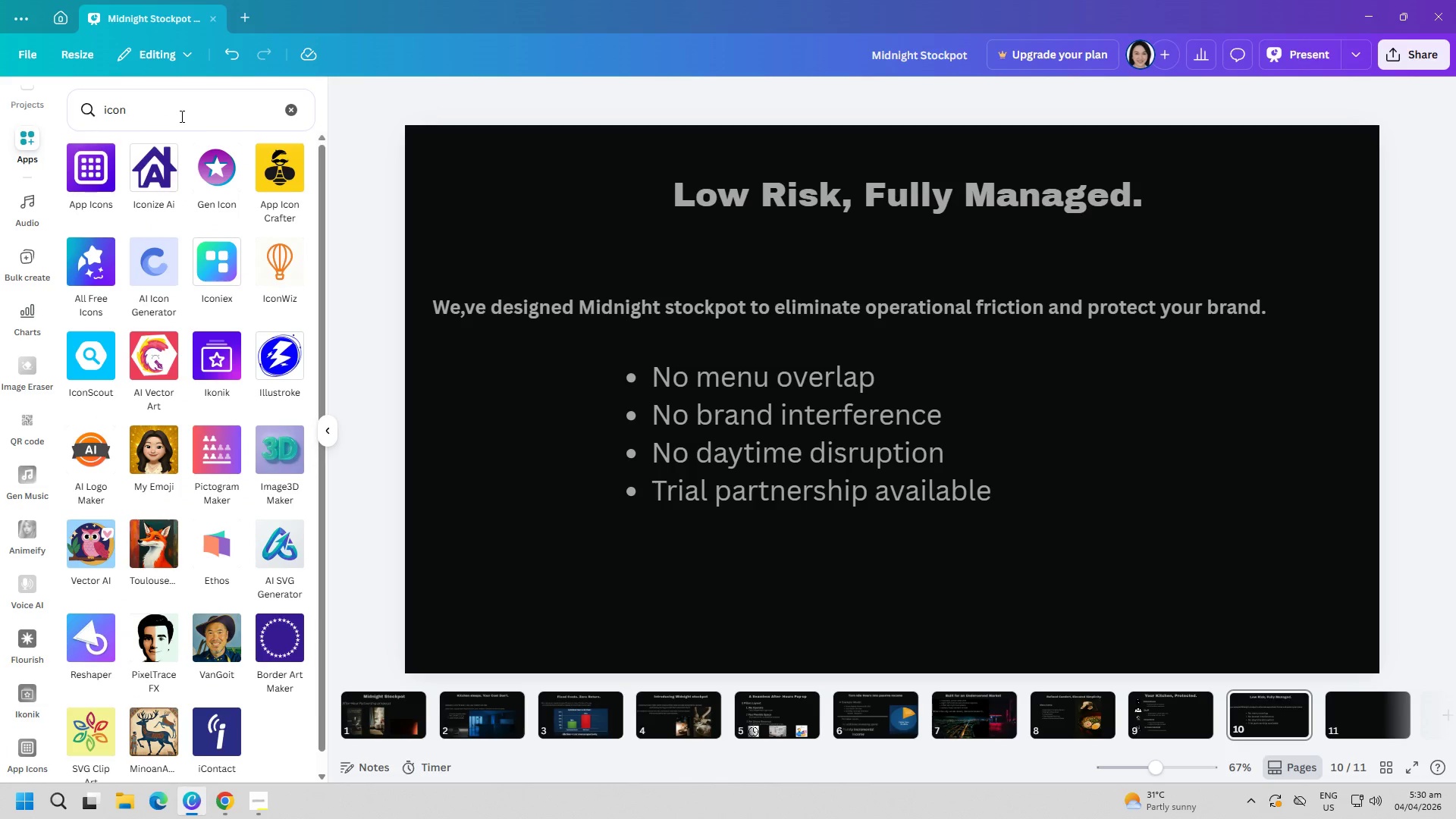 
left_click([81, 261])
 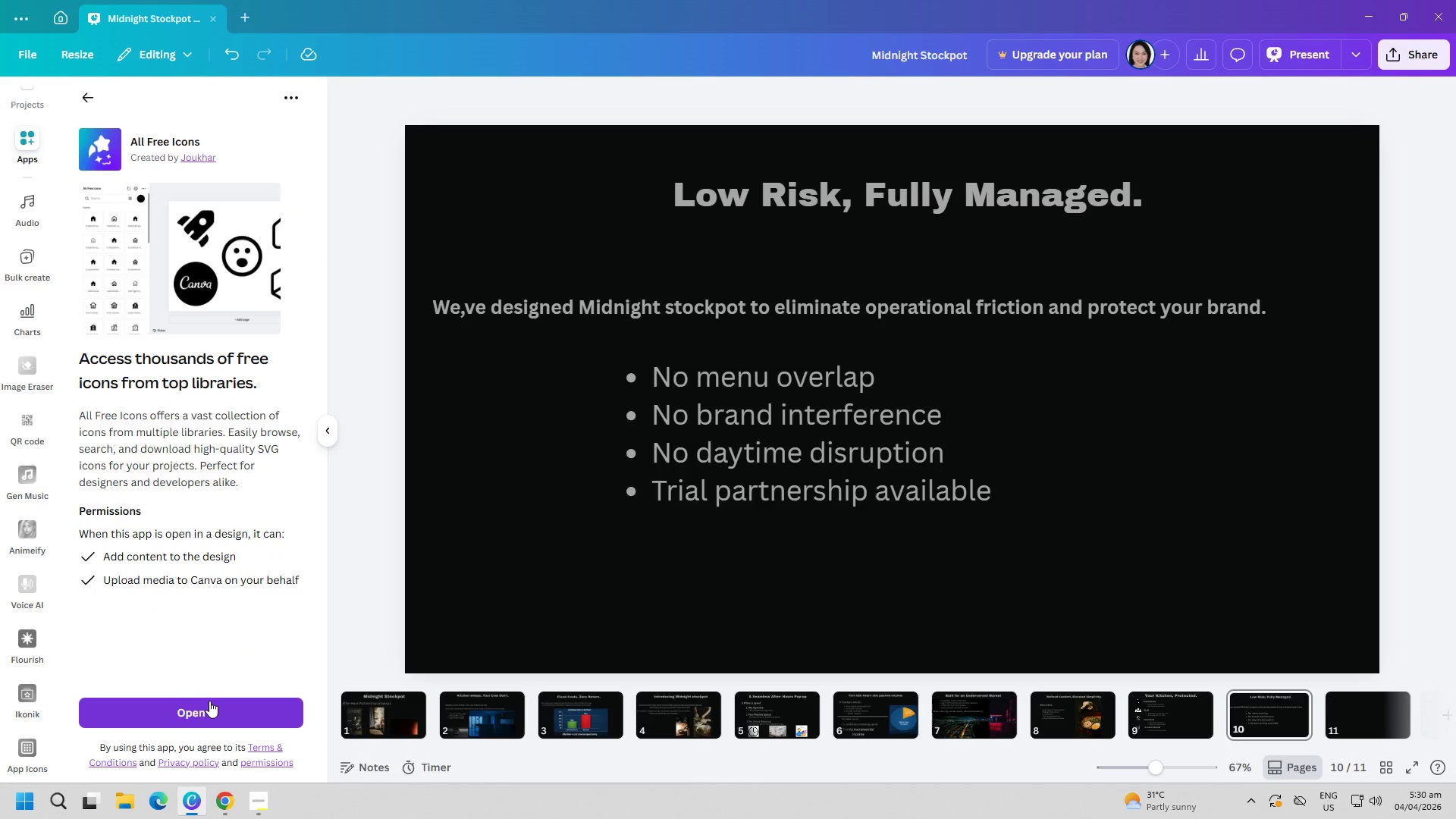 
wait(5.08)
 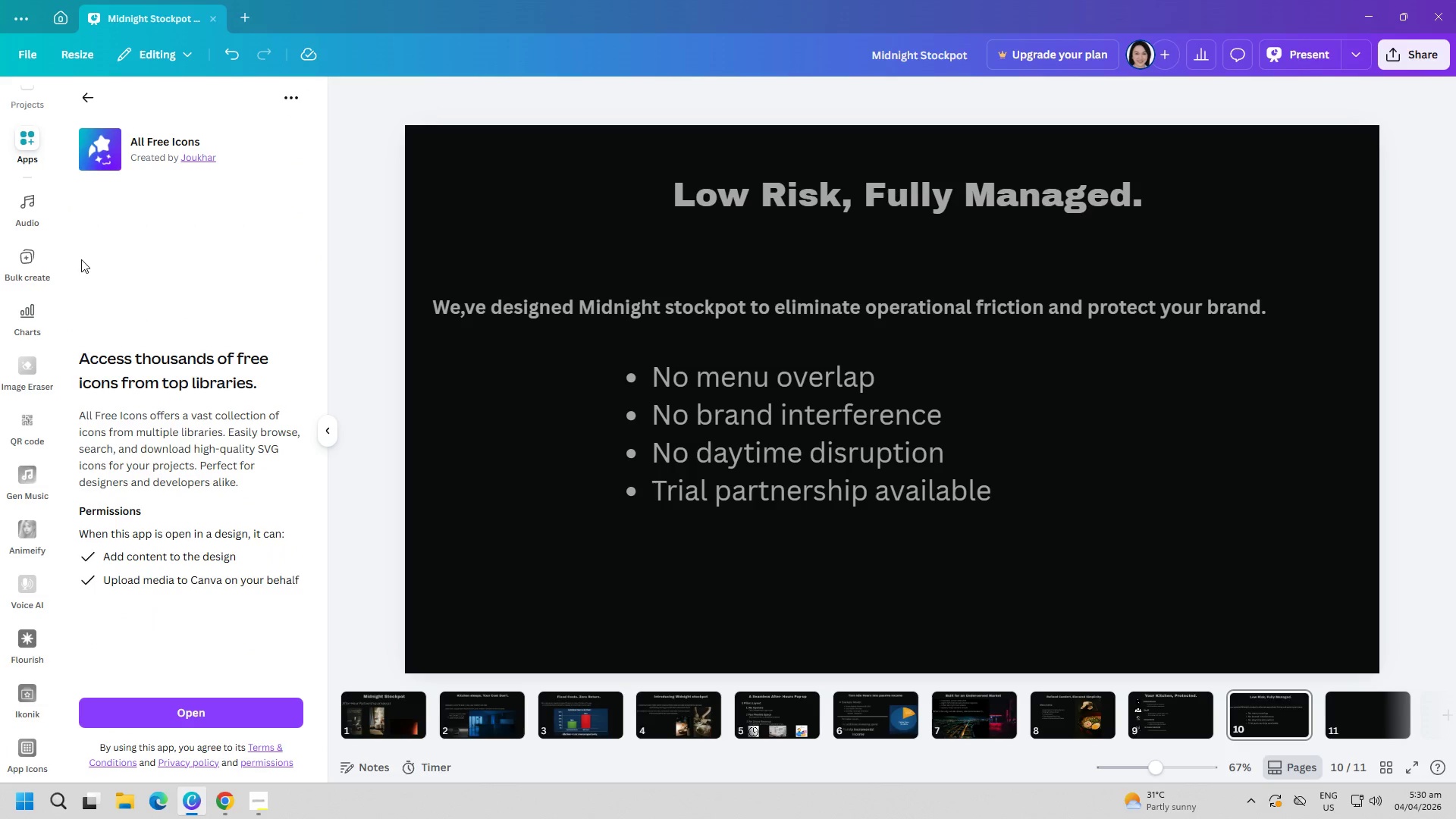 
left_click([83, 94])
 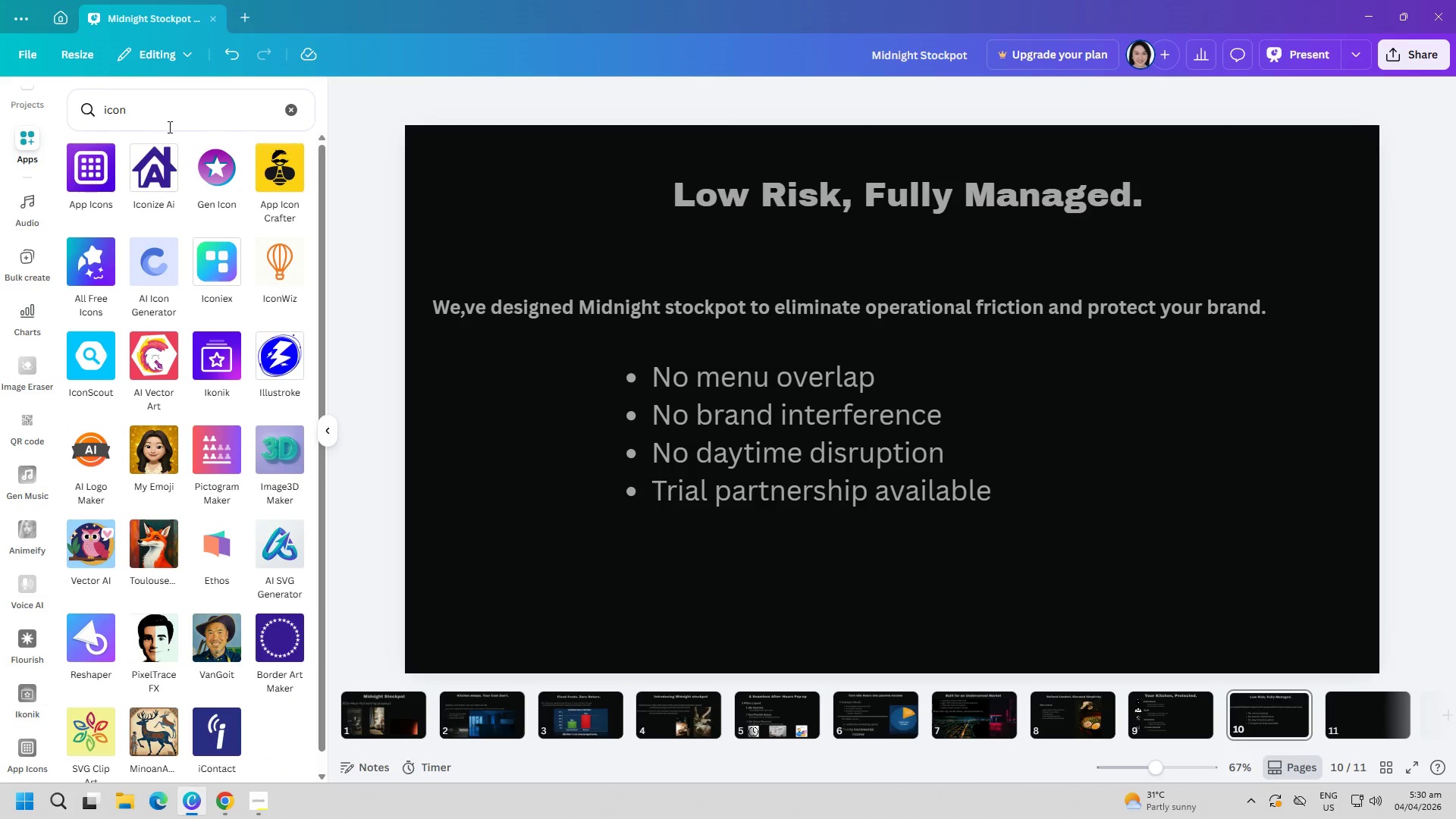 
left_click([170, 118])
 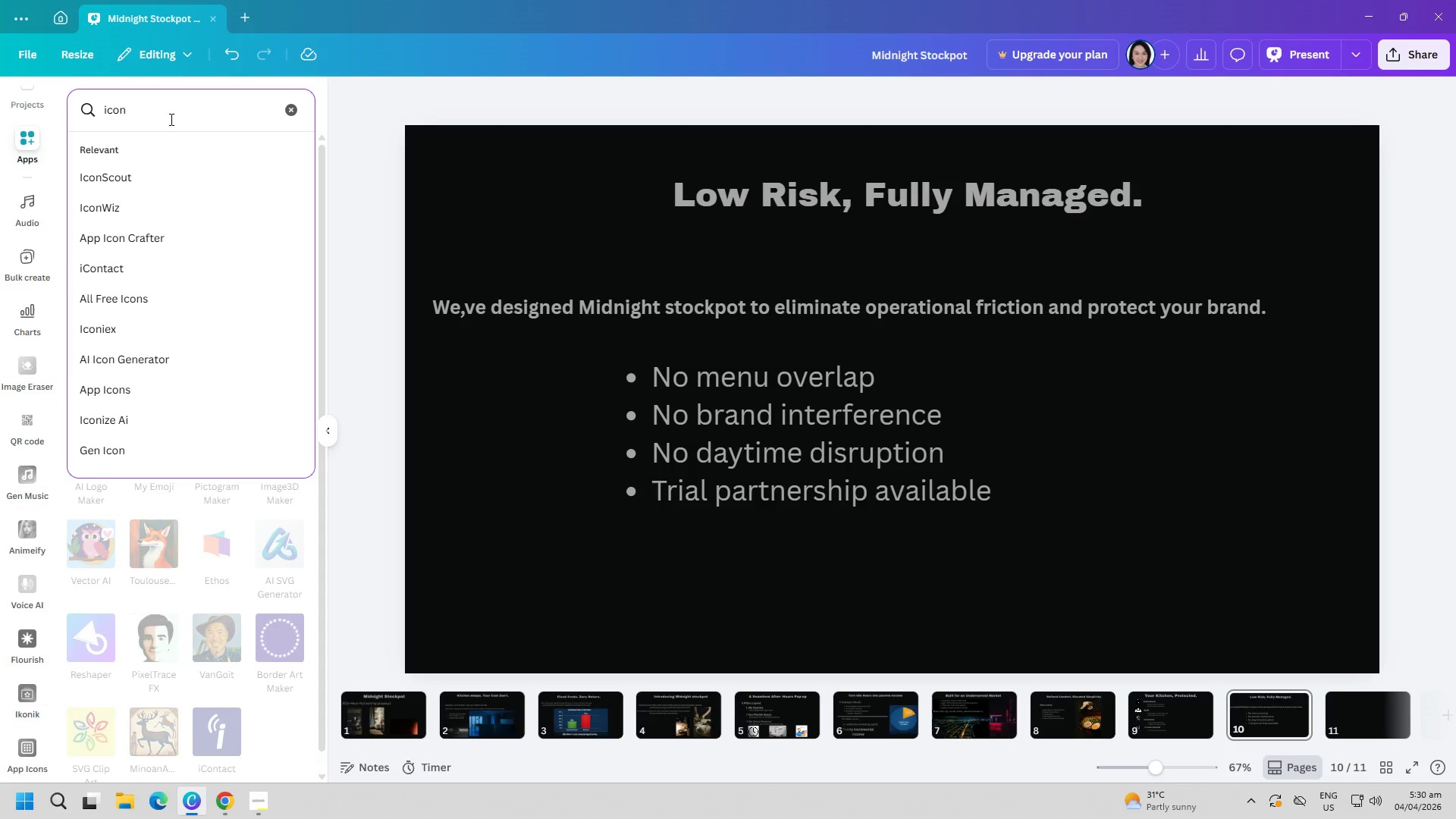 
key(Backspace)
key(Backspace)
key(Backspace)
key(Backspace)
type(wi)
key(Backspace)
key(Backspace)
type(h)
key(Backspace)
type(white icon)
 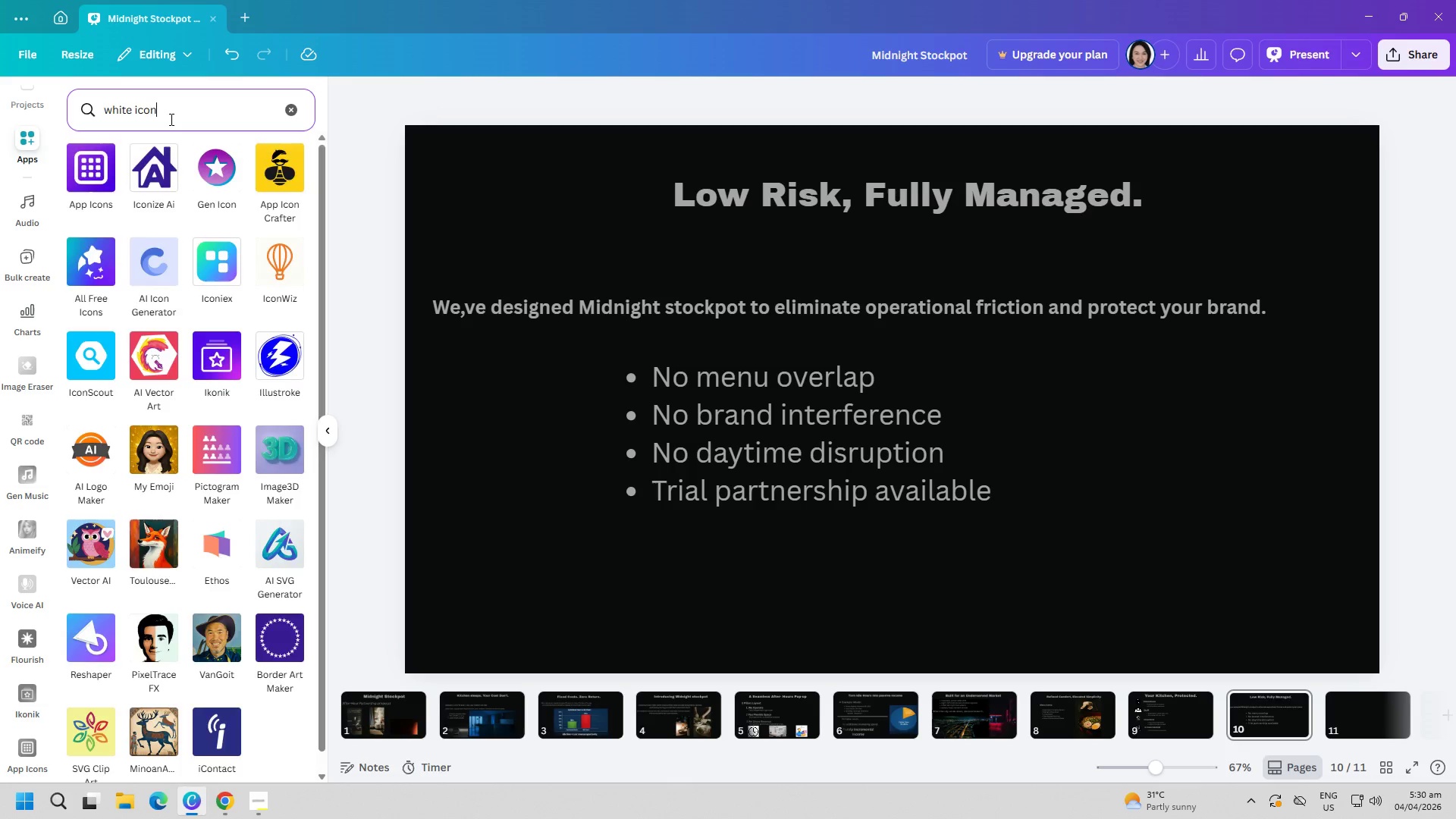 
key(Enter)
 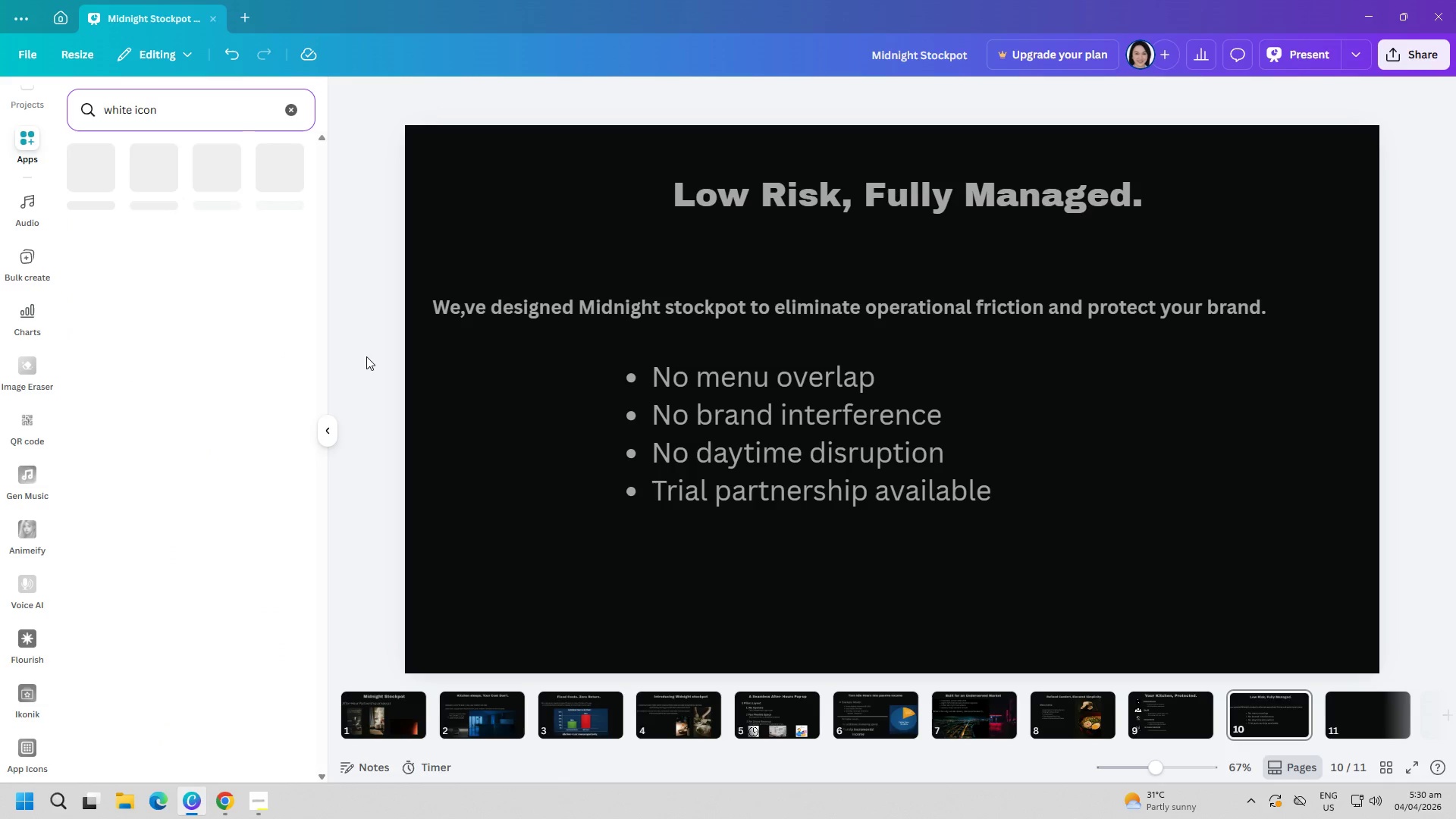 
mouse_move([124, 343])
 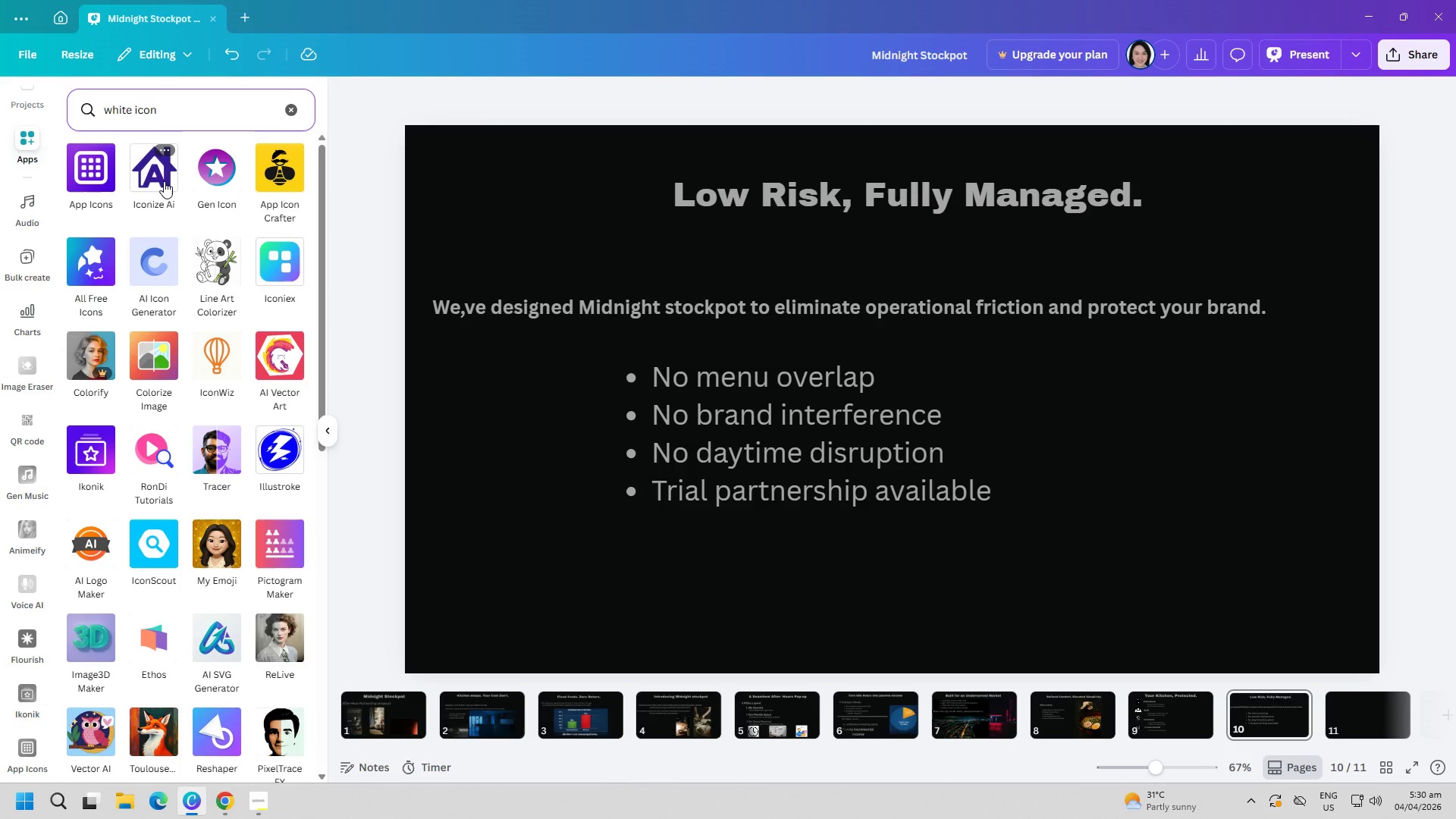 
left_click([164, 179])
 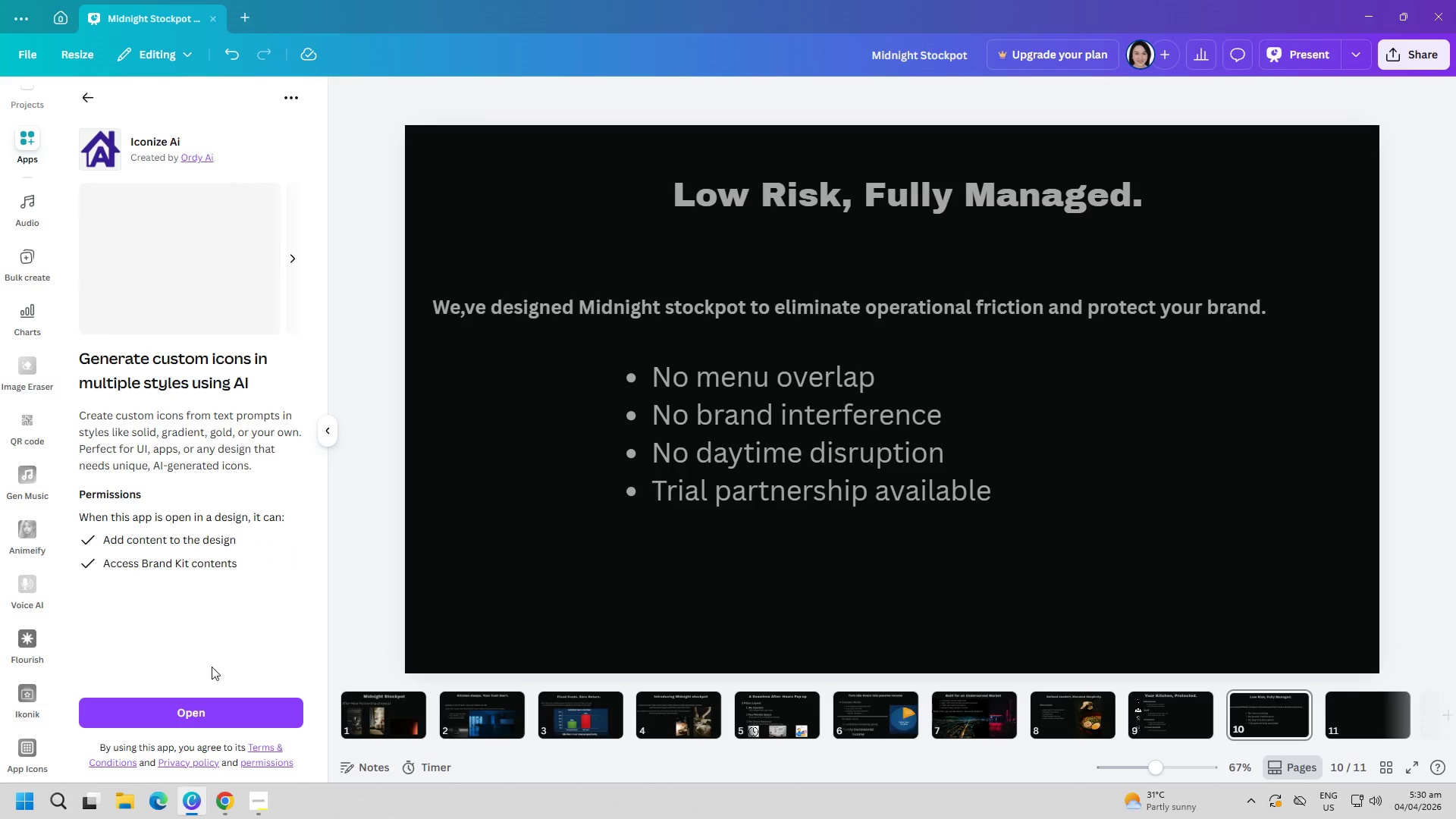 
left_click([237, 722])
 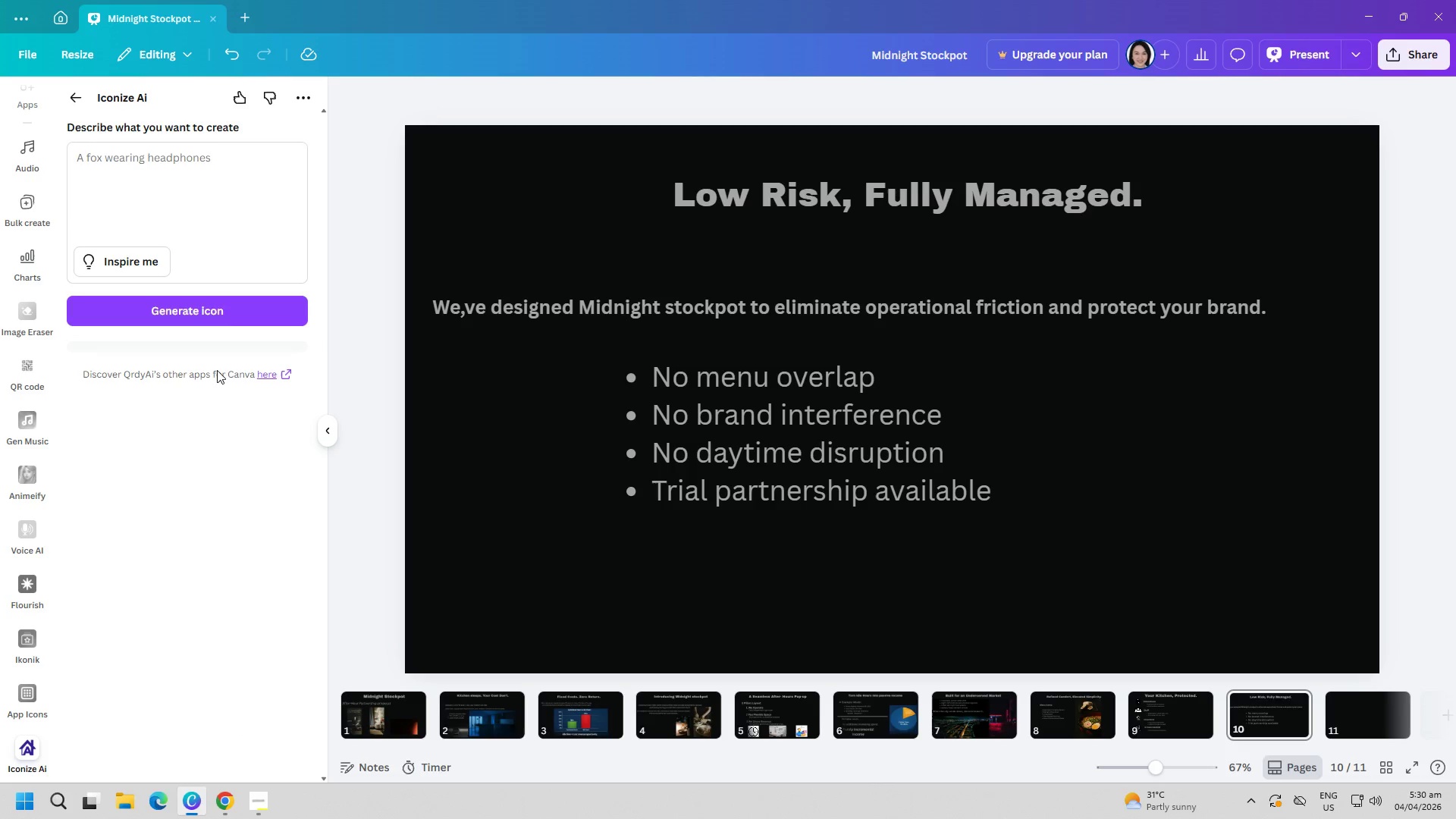 
wait(5.19)
 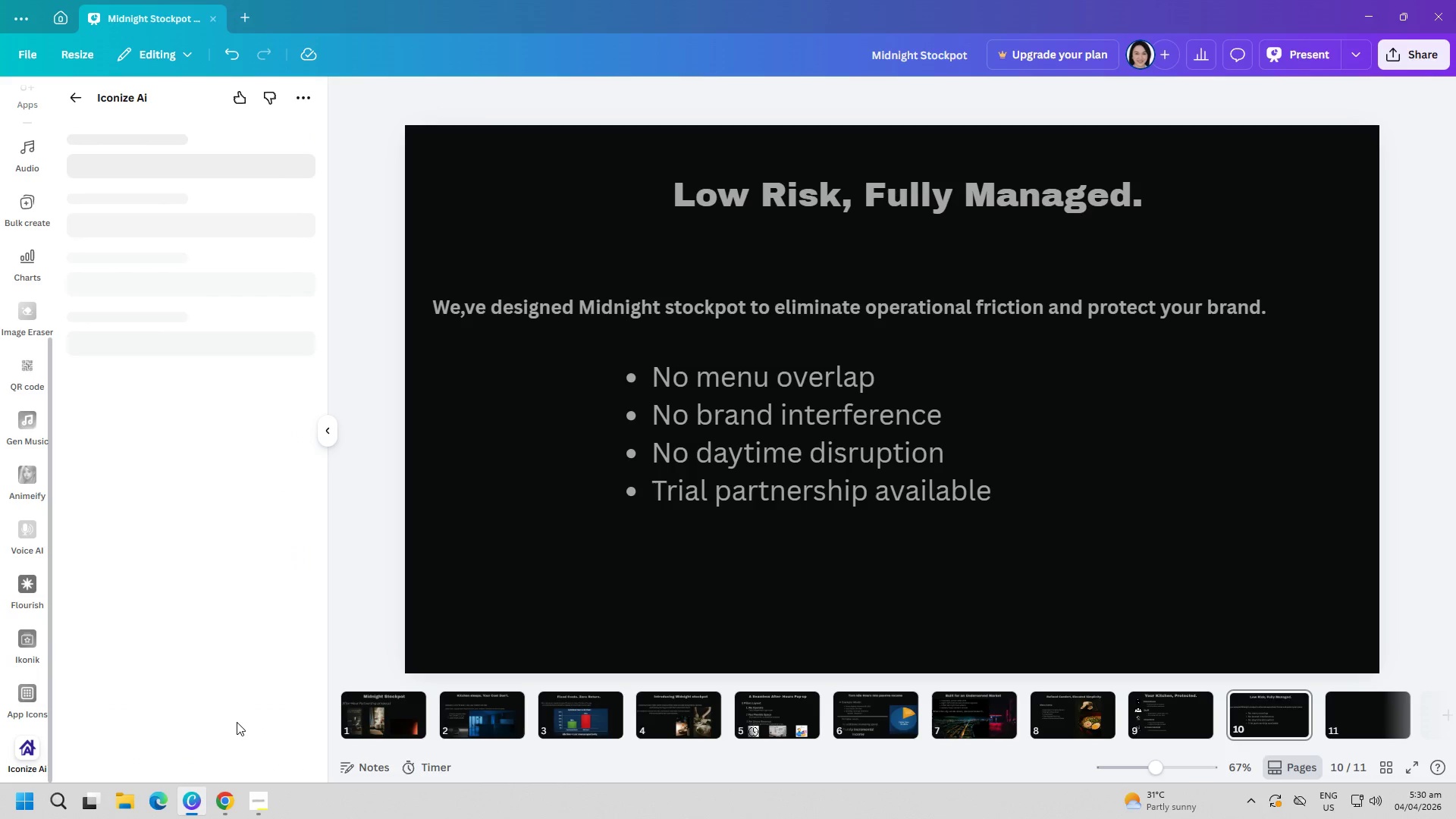 
left_click([68, 94])
 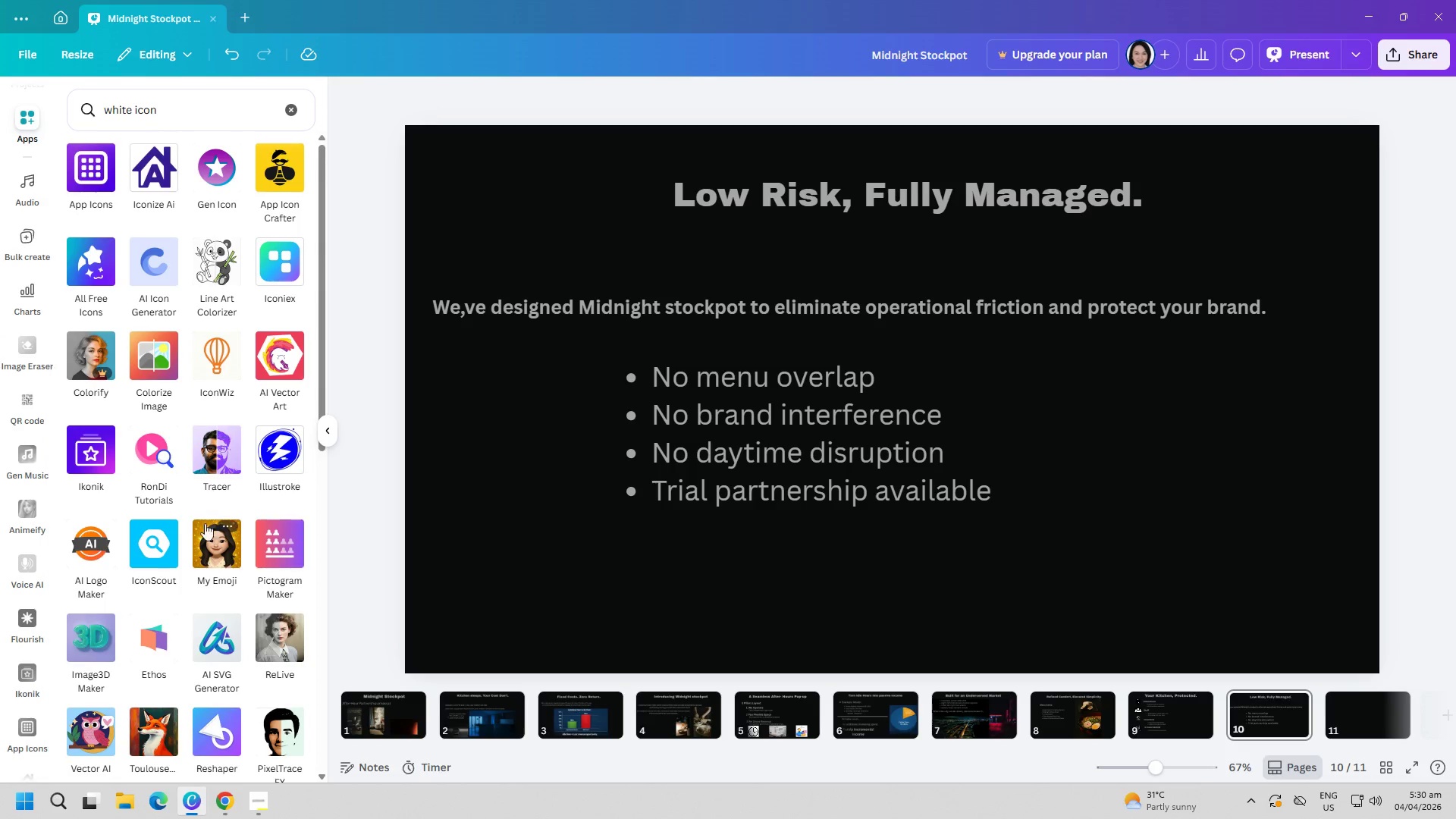 
scroll: coordinate [205, 548], scroll_direction: down, amount: 3.0
 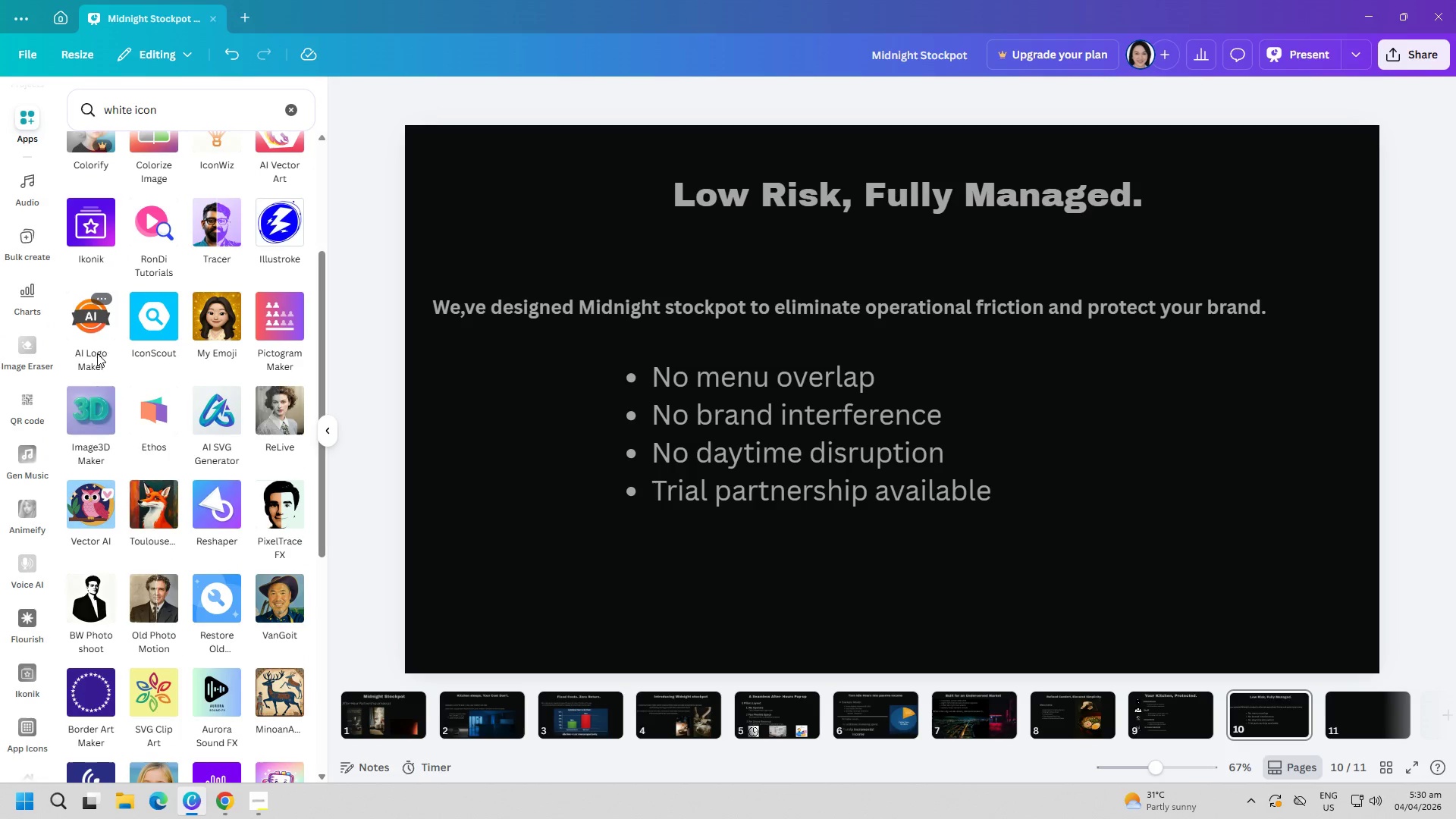 
left_click([102, 322])
 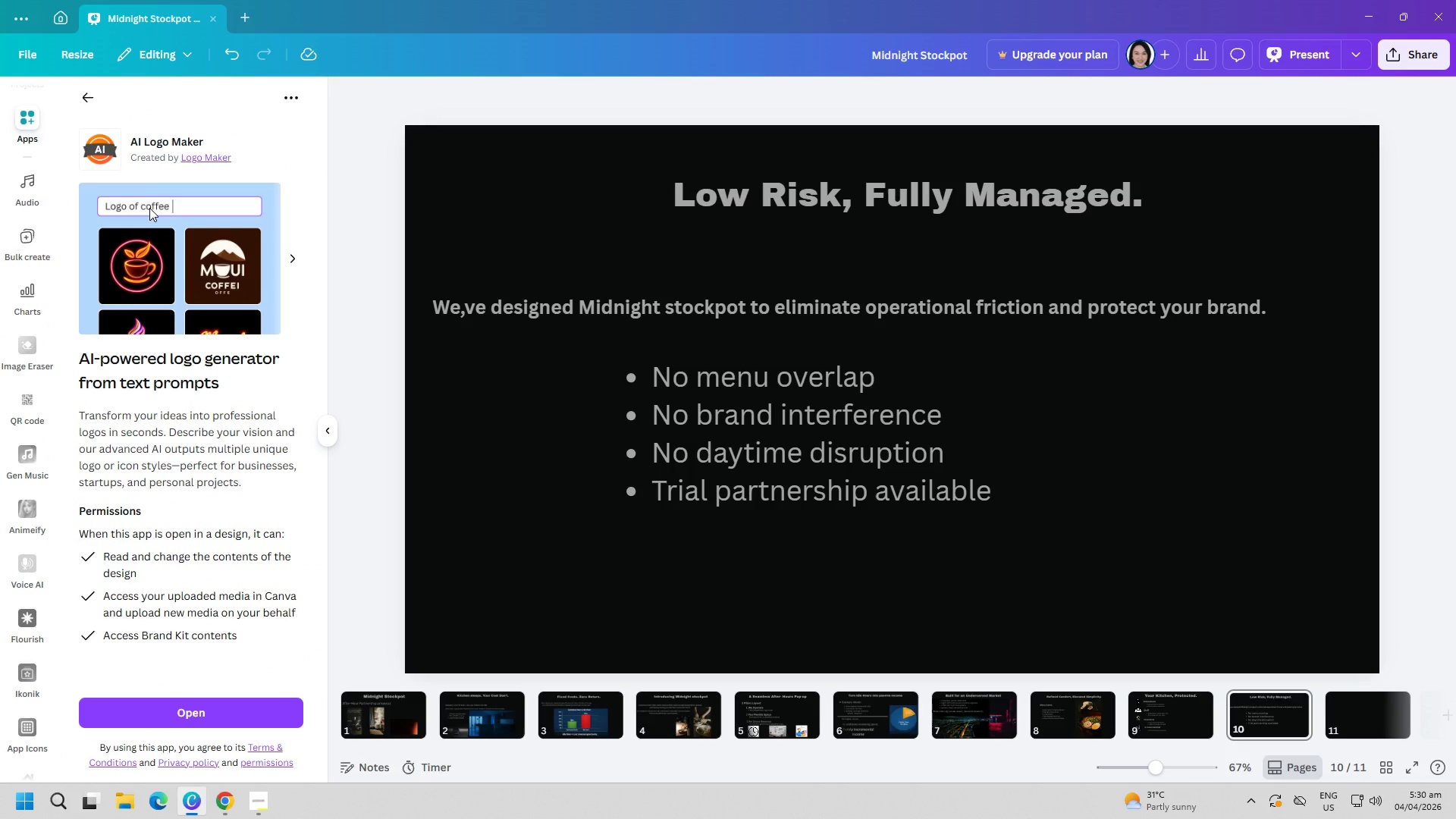 
left_click([199, 701])
 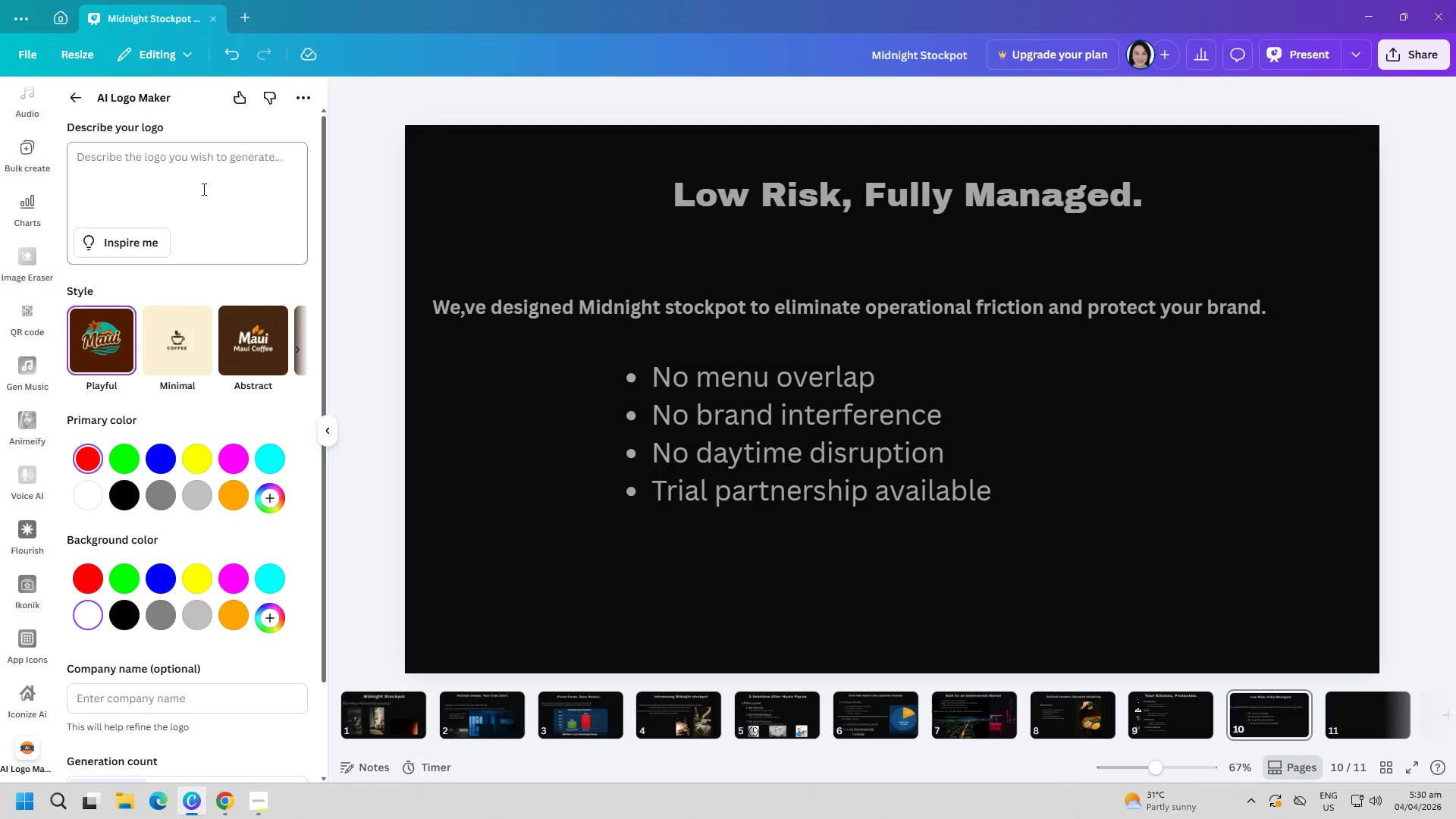 
left_click([202, 188])
 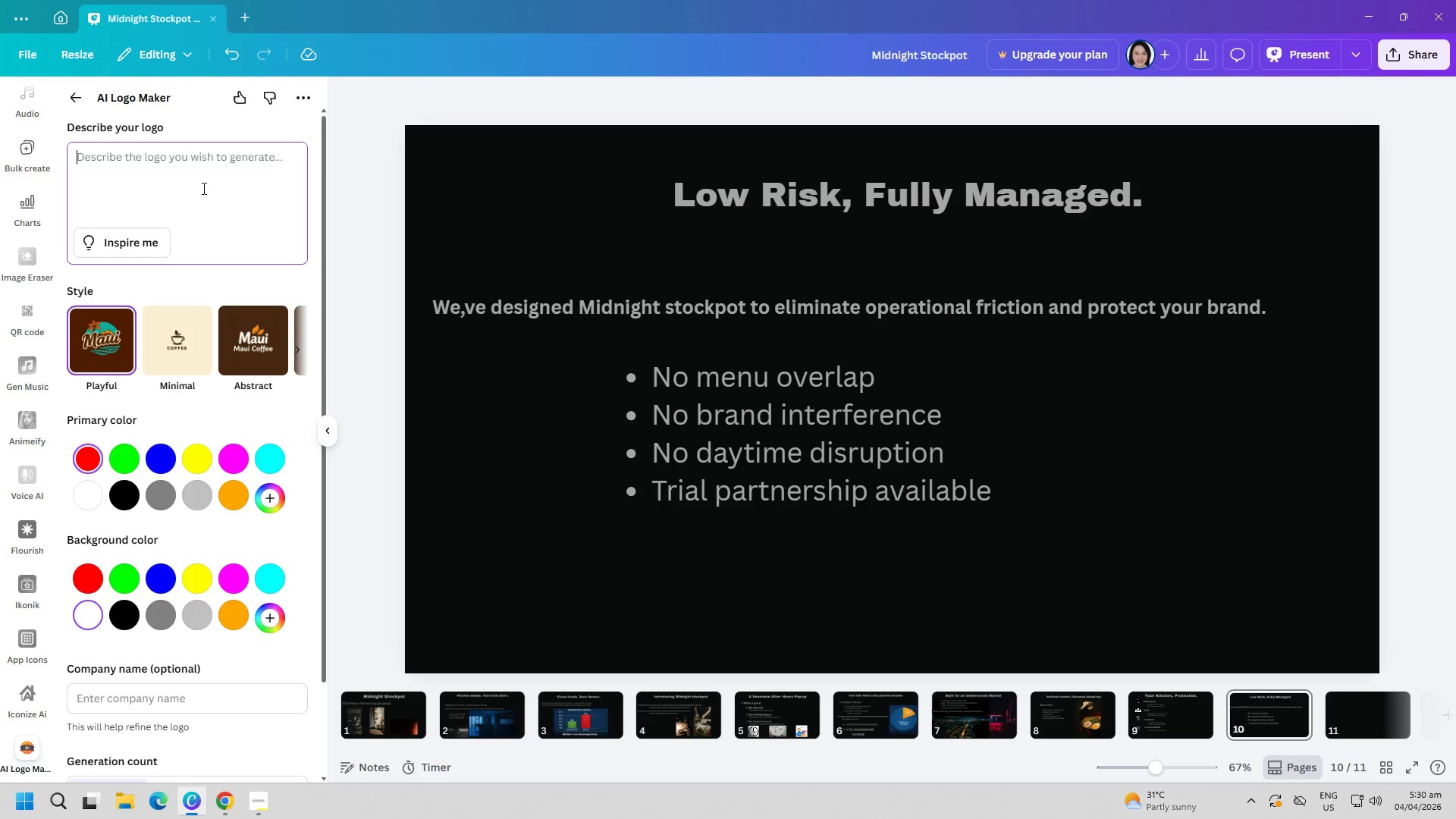 
type(approve icon)
 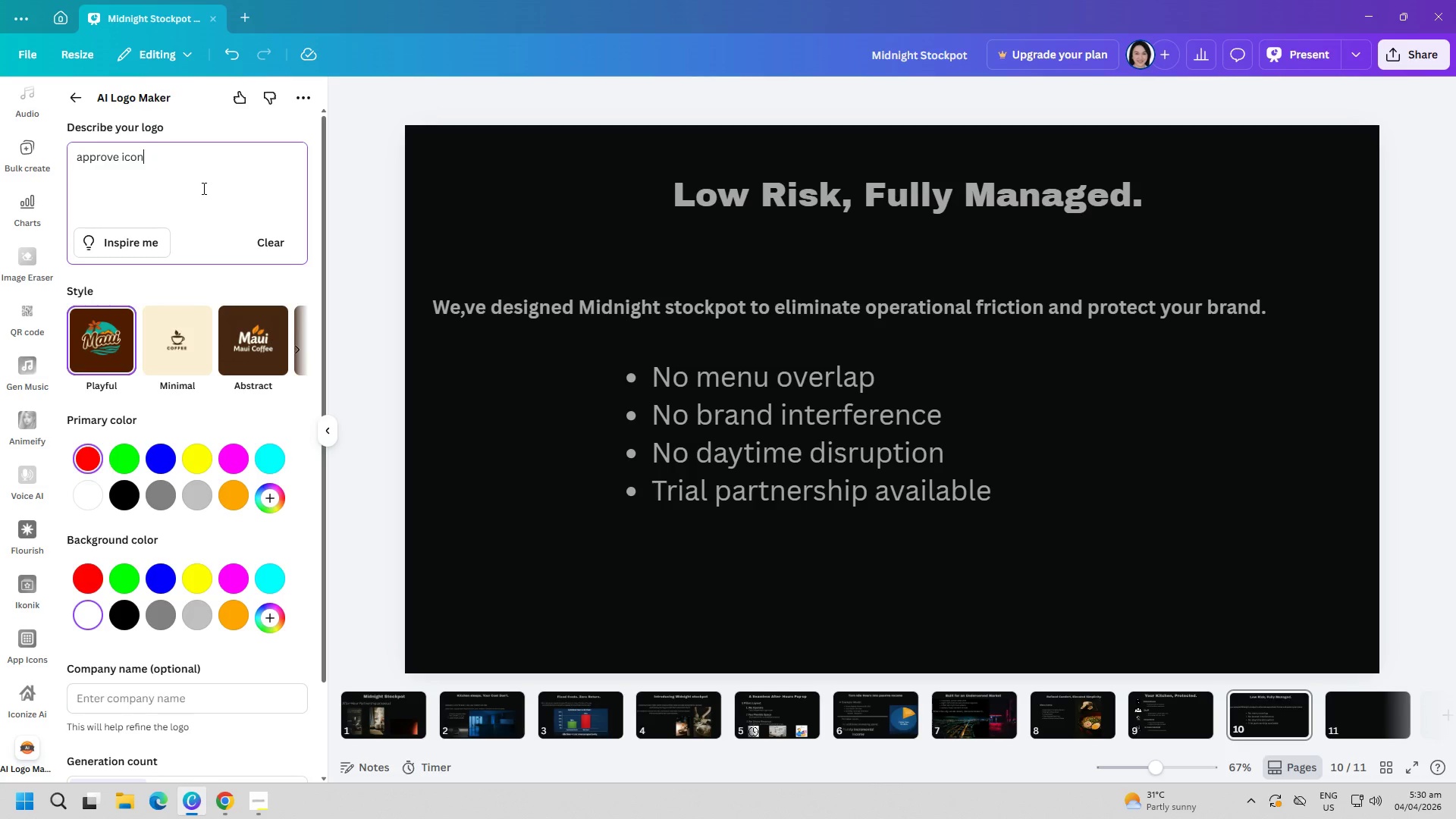 
key(Enter)
 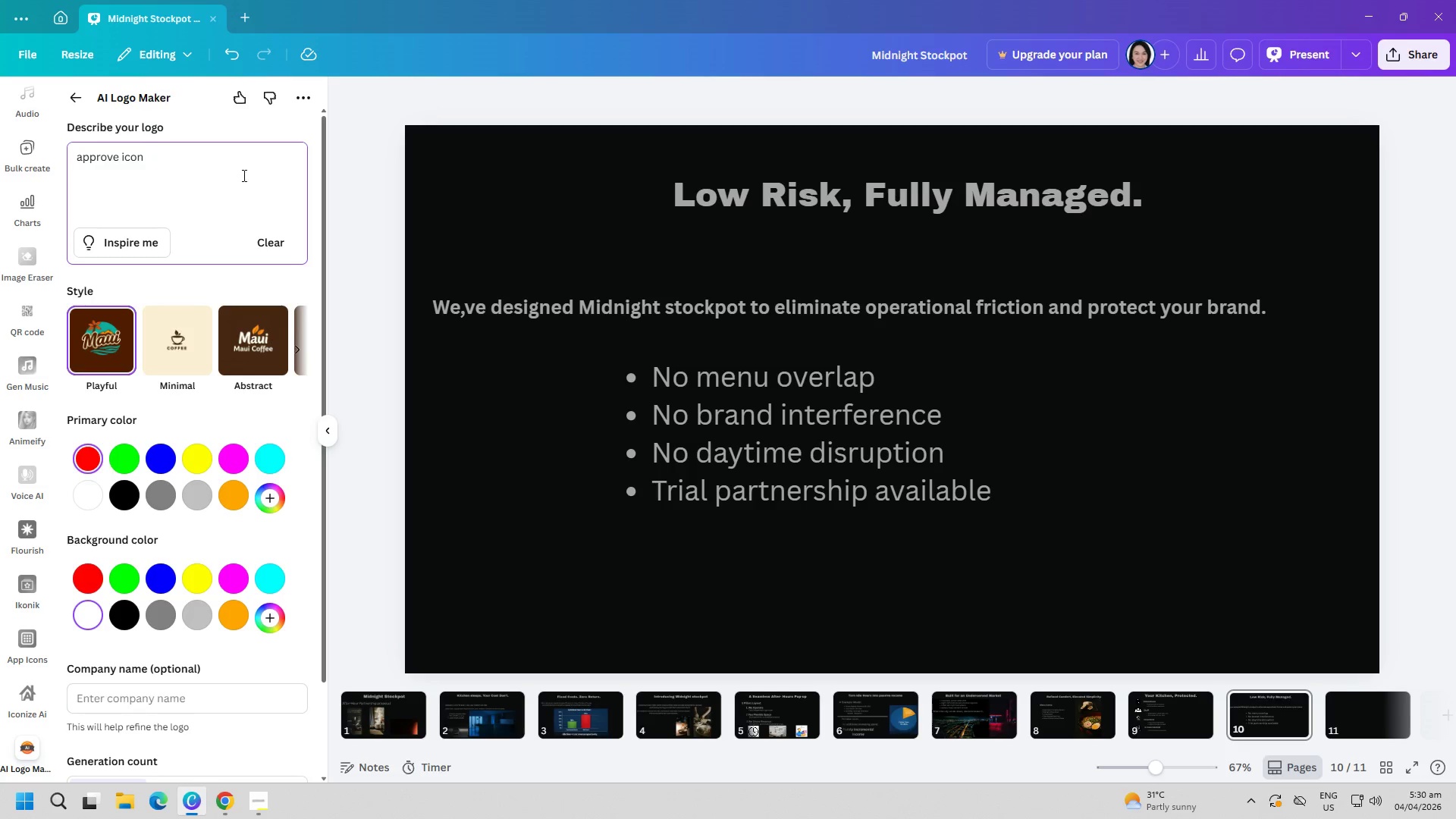 
key(Control+ControlLeft)
 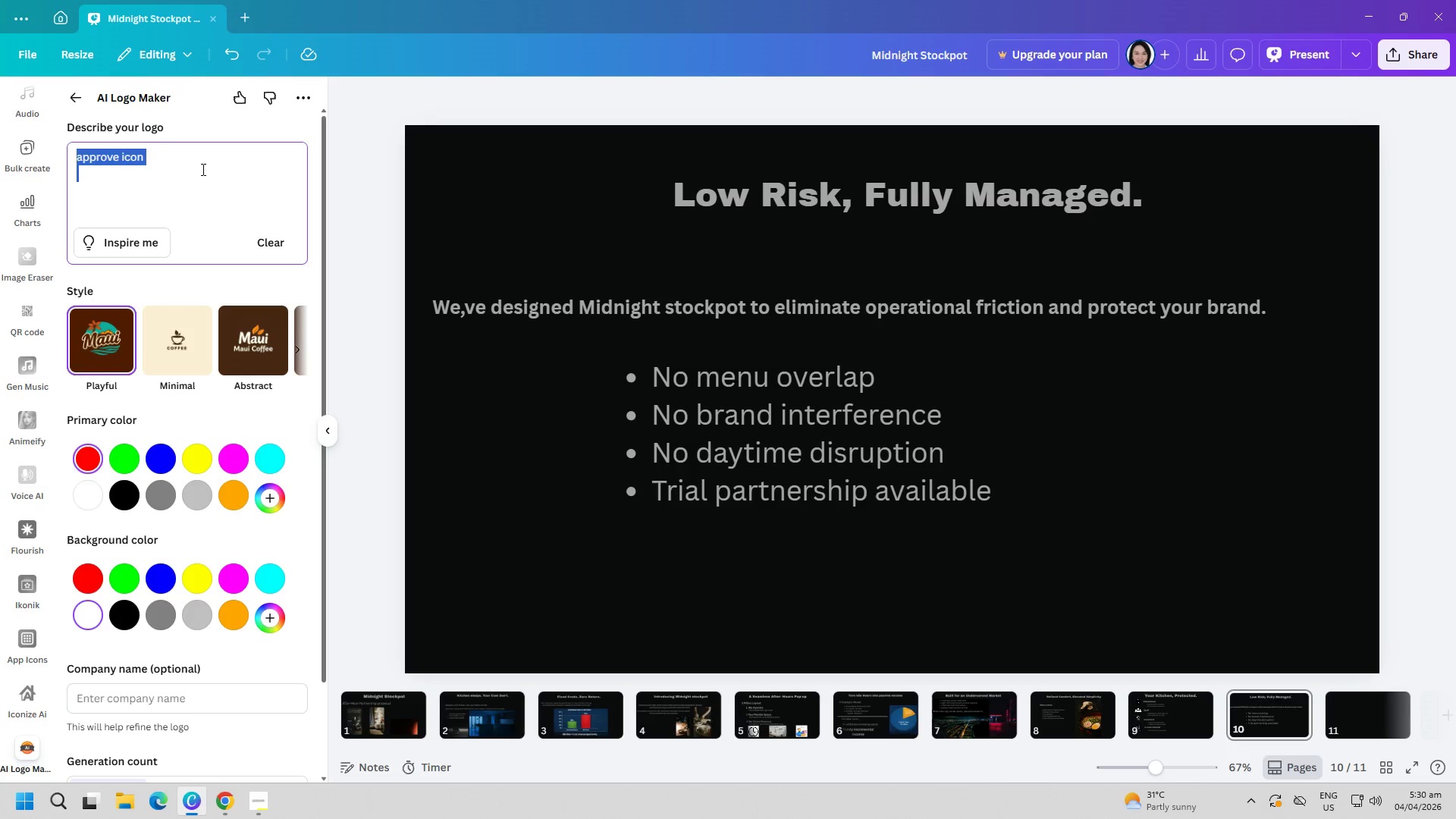 
key(Control+A)
 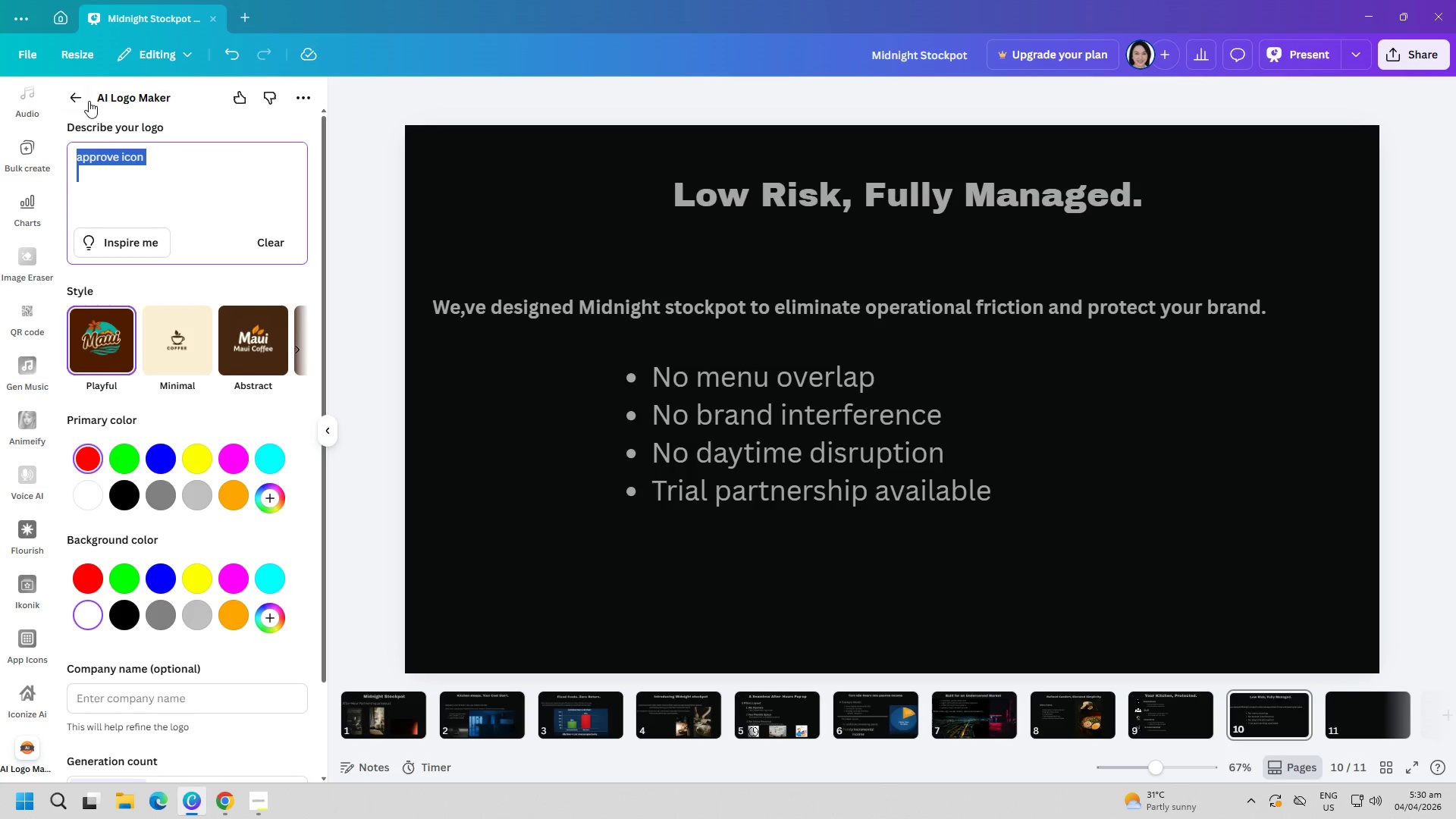 
left_click([83, 96])
 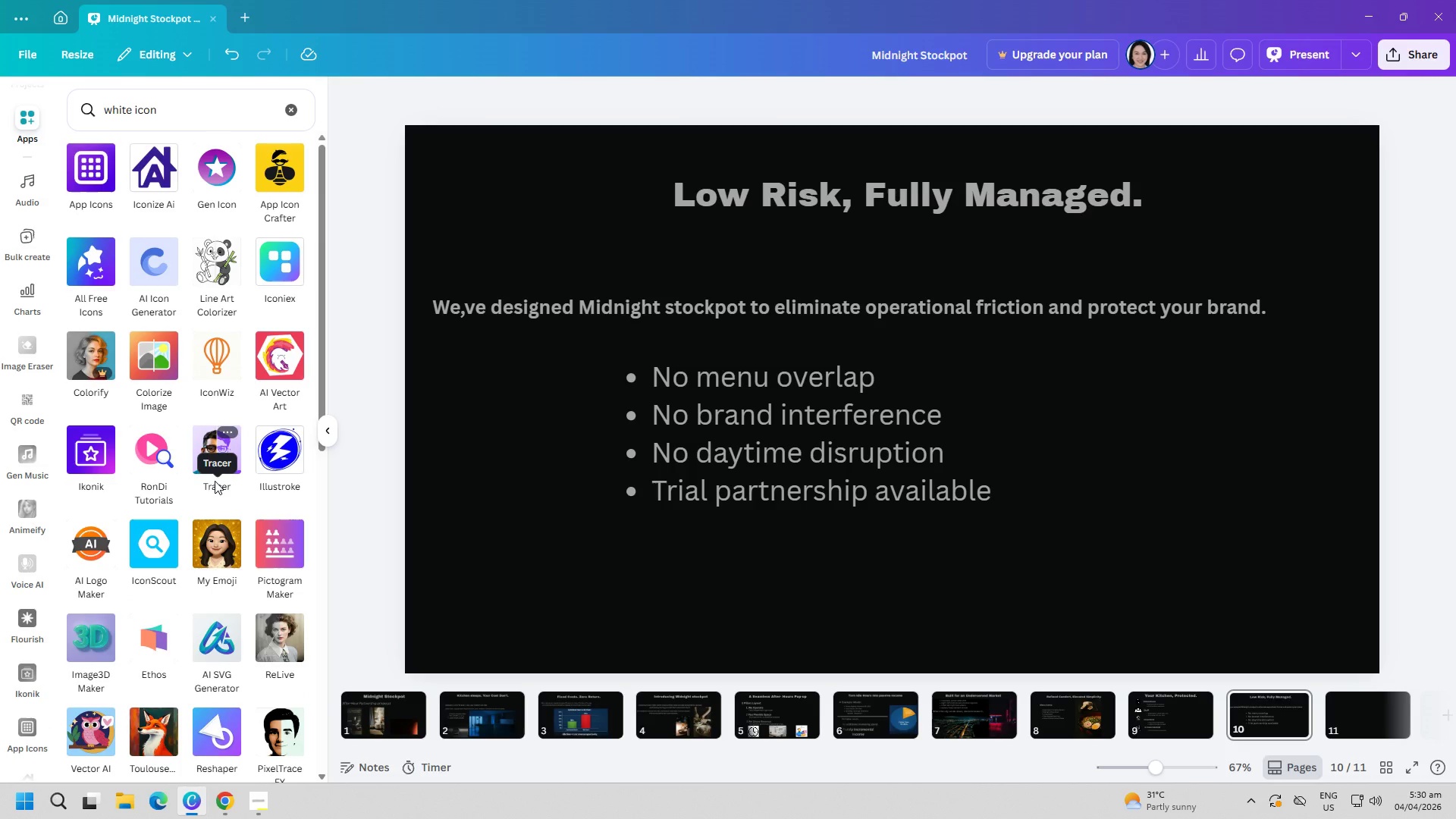 
scroll: coordinate [215, 481], scroll_direction: up, amount: 2.0
 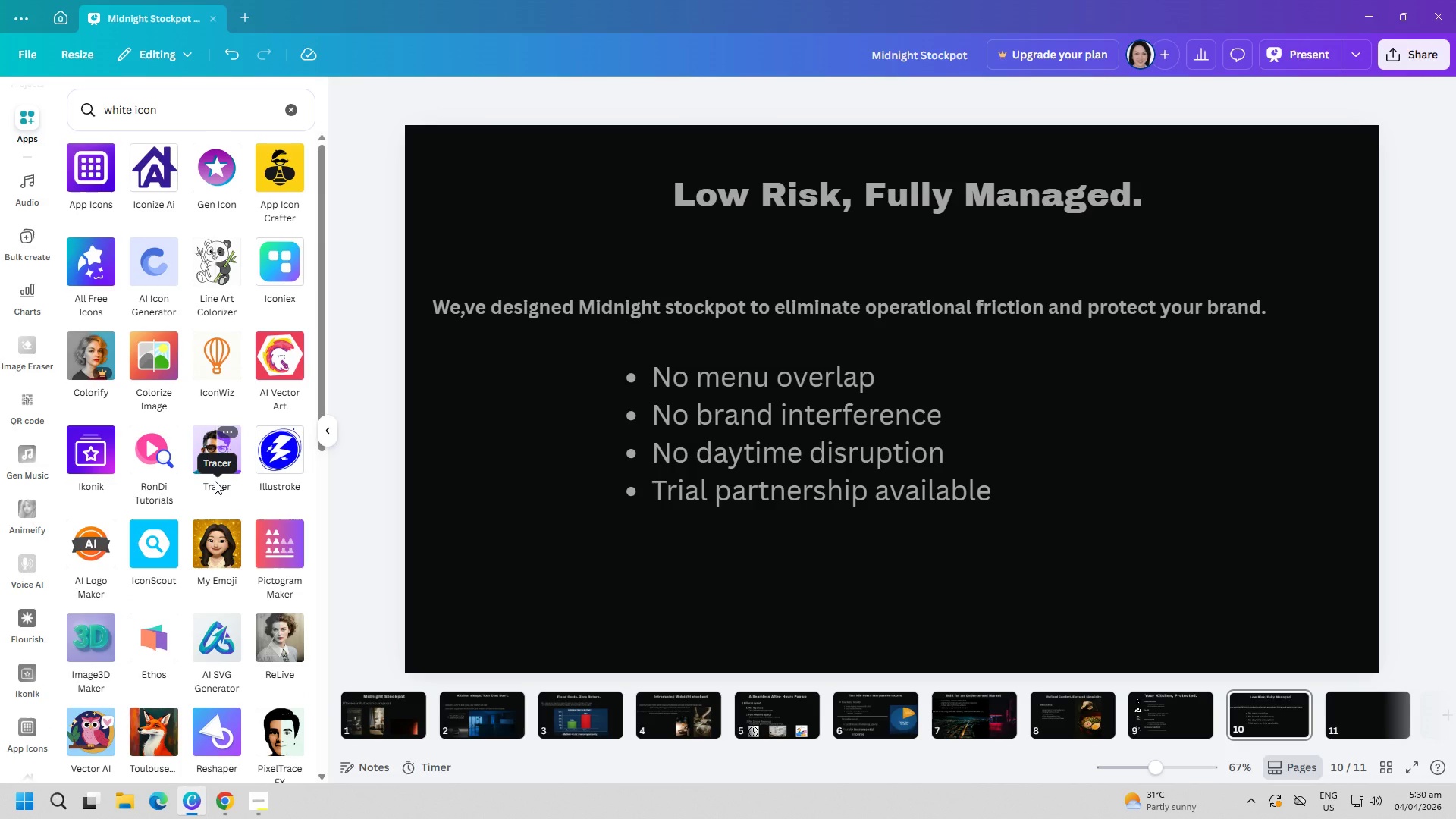 
scroll: coordinate [215, 481], scroll_direction: down, amount: 5.0
 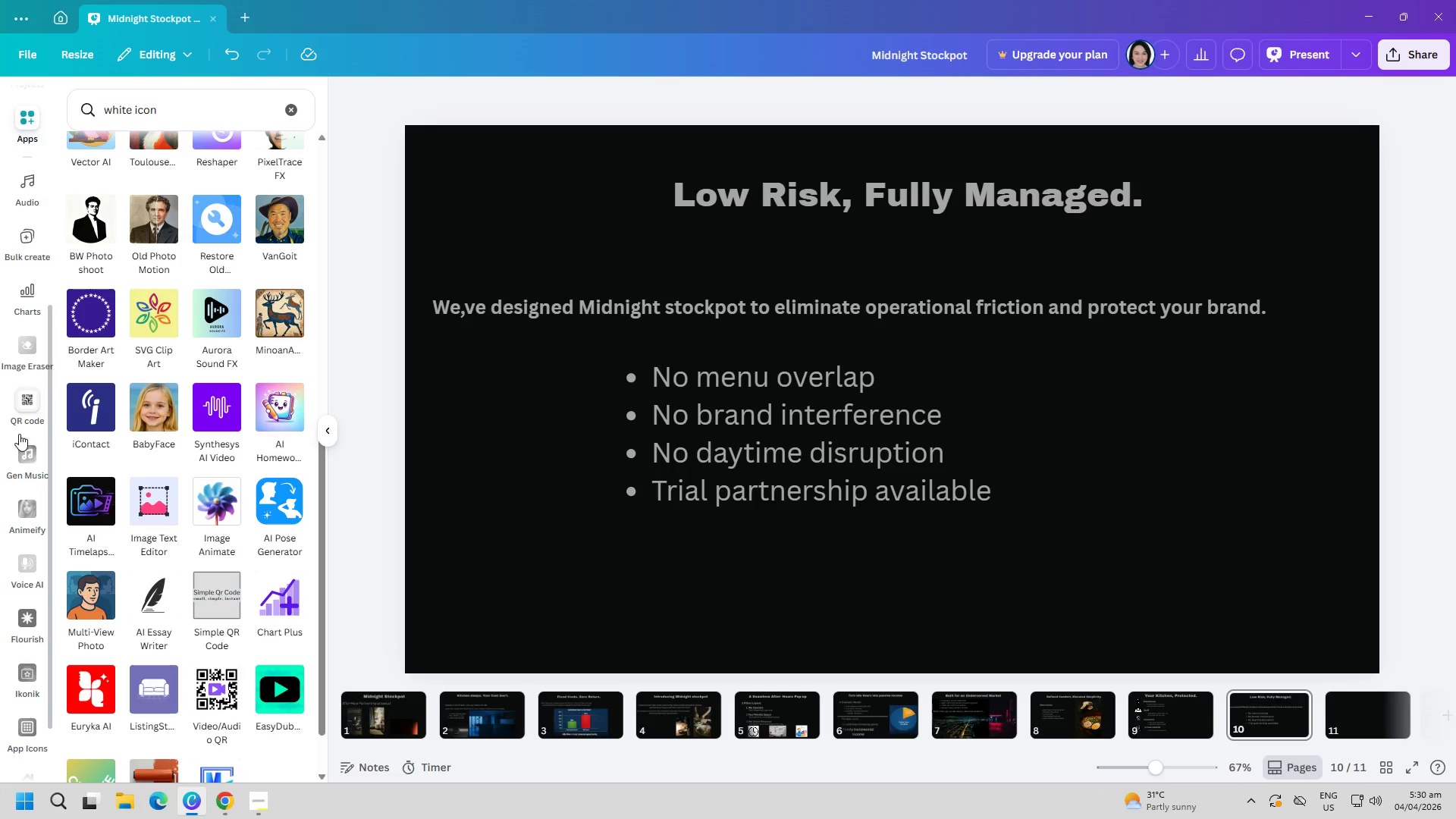 
scroll: coordinate [235, 384], scroll_direction: up, amount: 5.0
 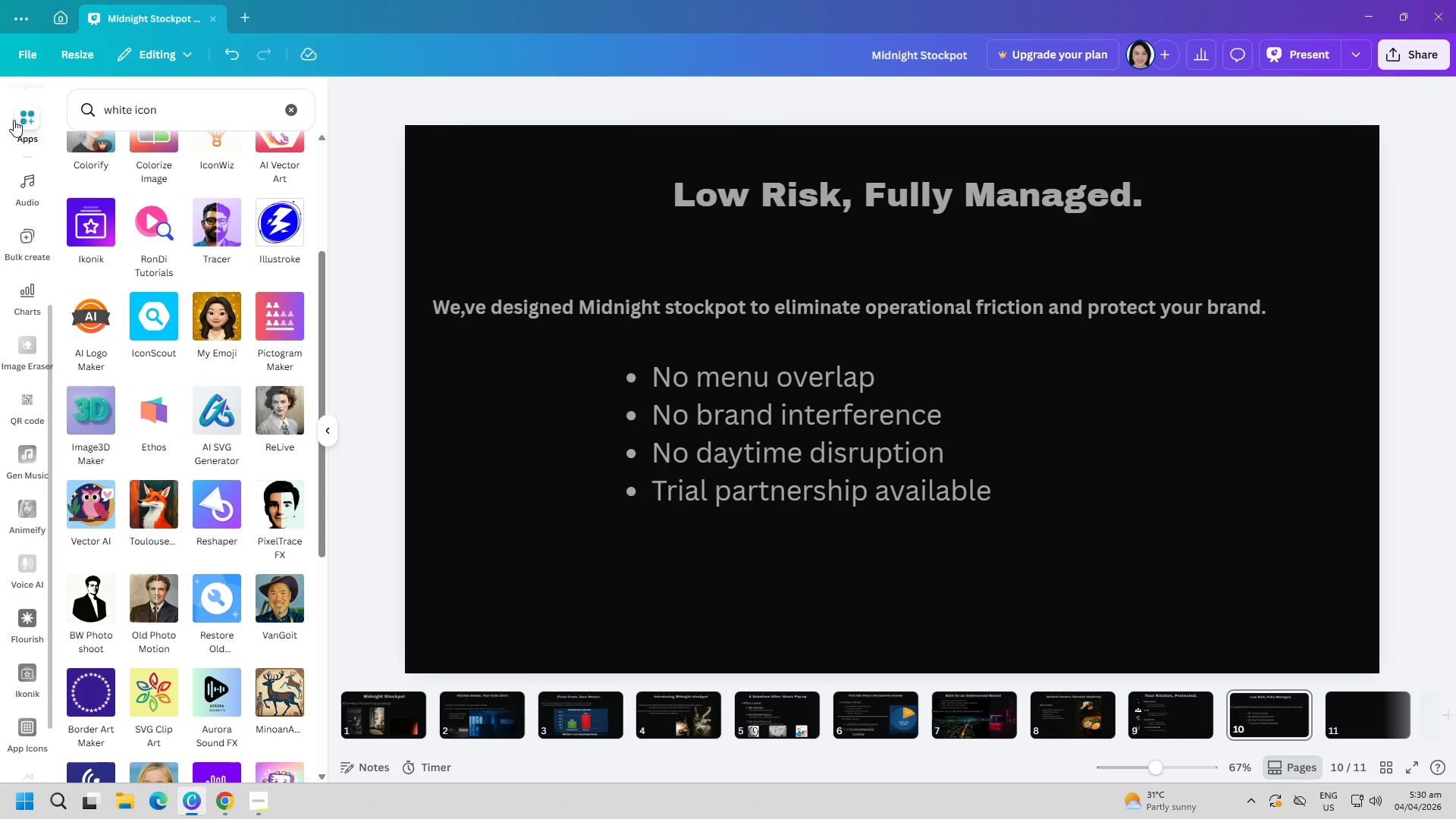 
left_click([18, 120])
 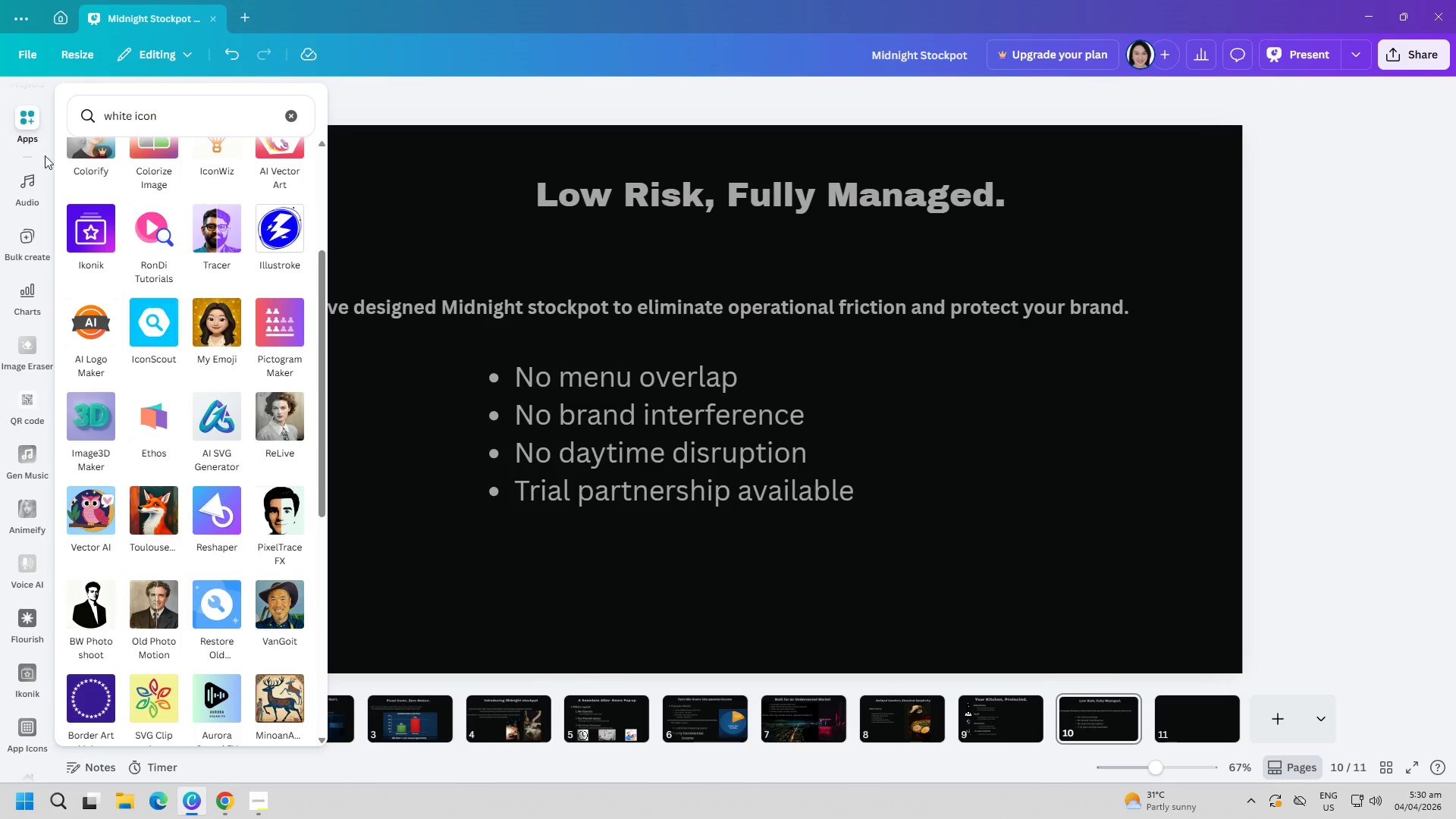 
left_click([33, 131])
 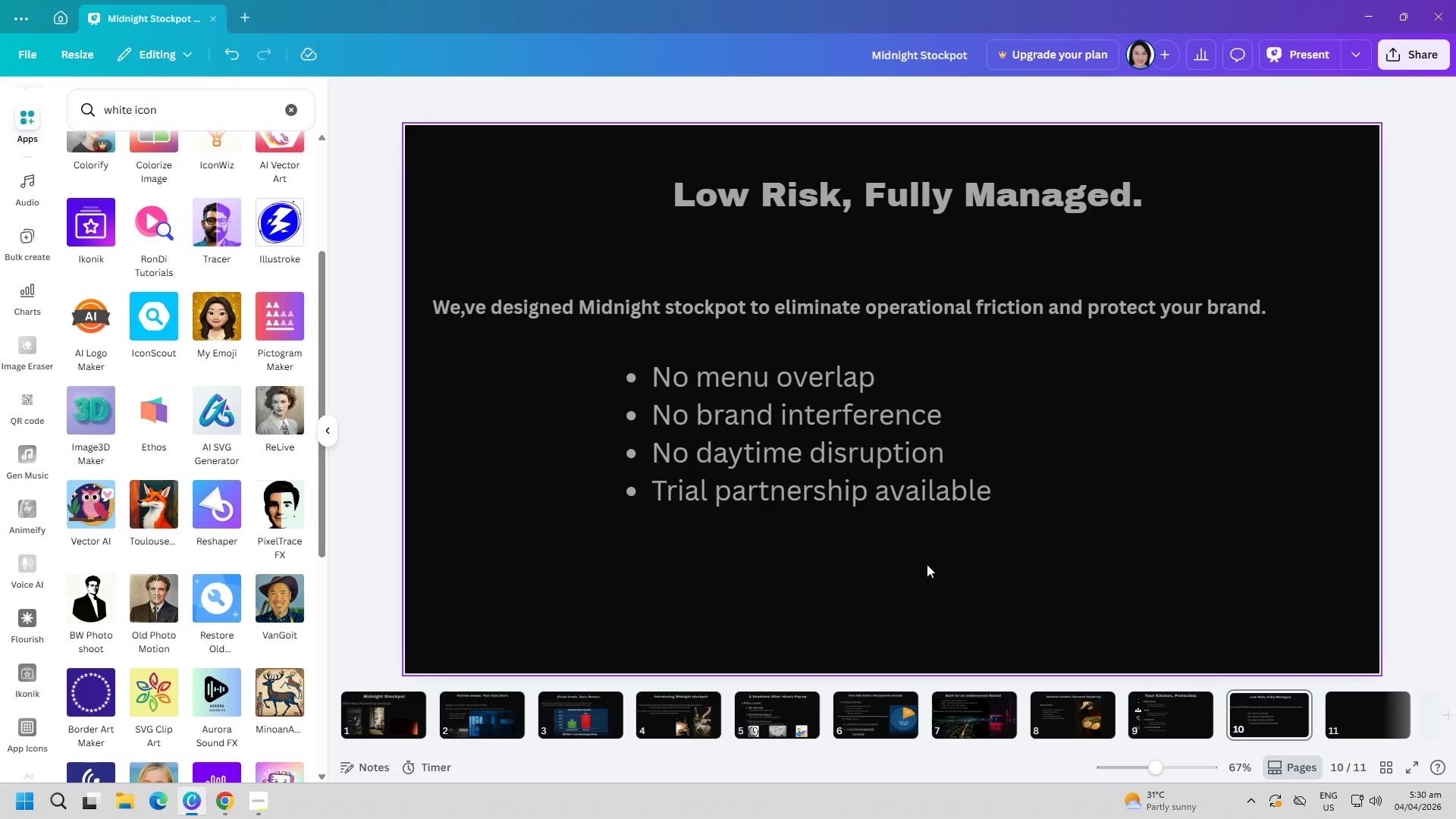 
left_click([880, 604])
 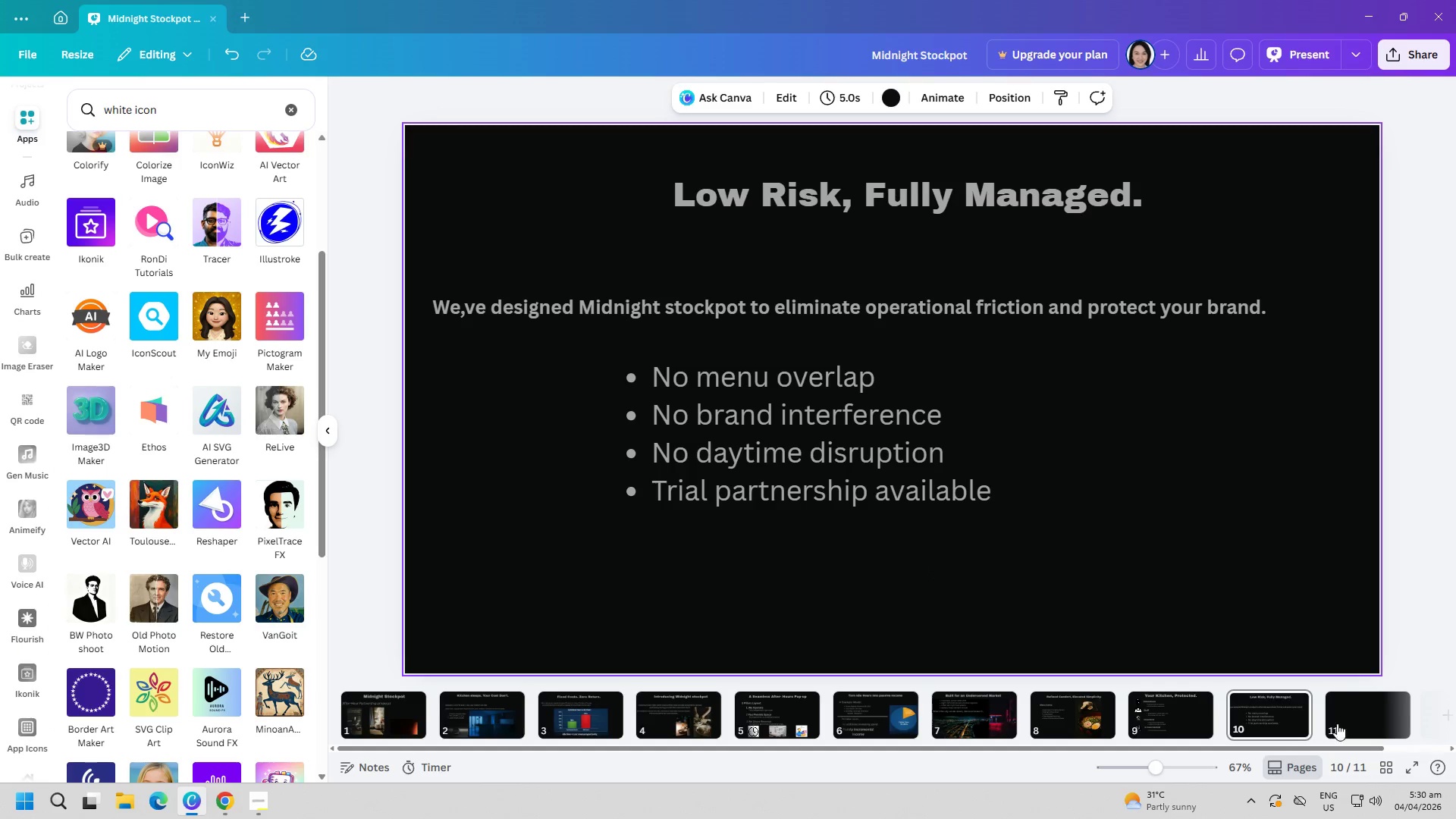 
left_click([1361, 720])
 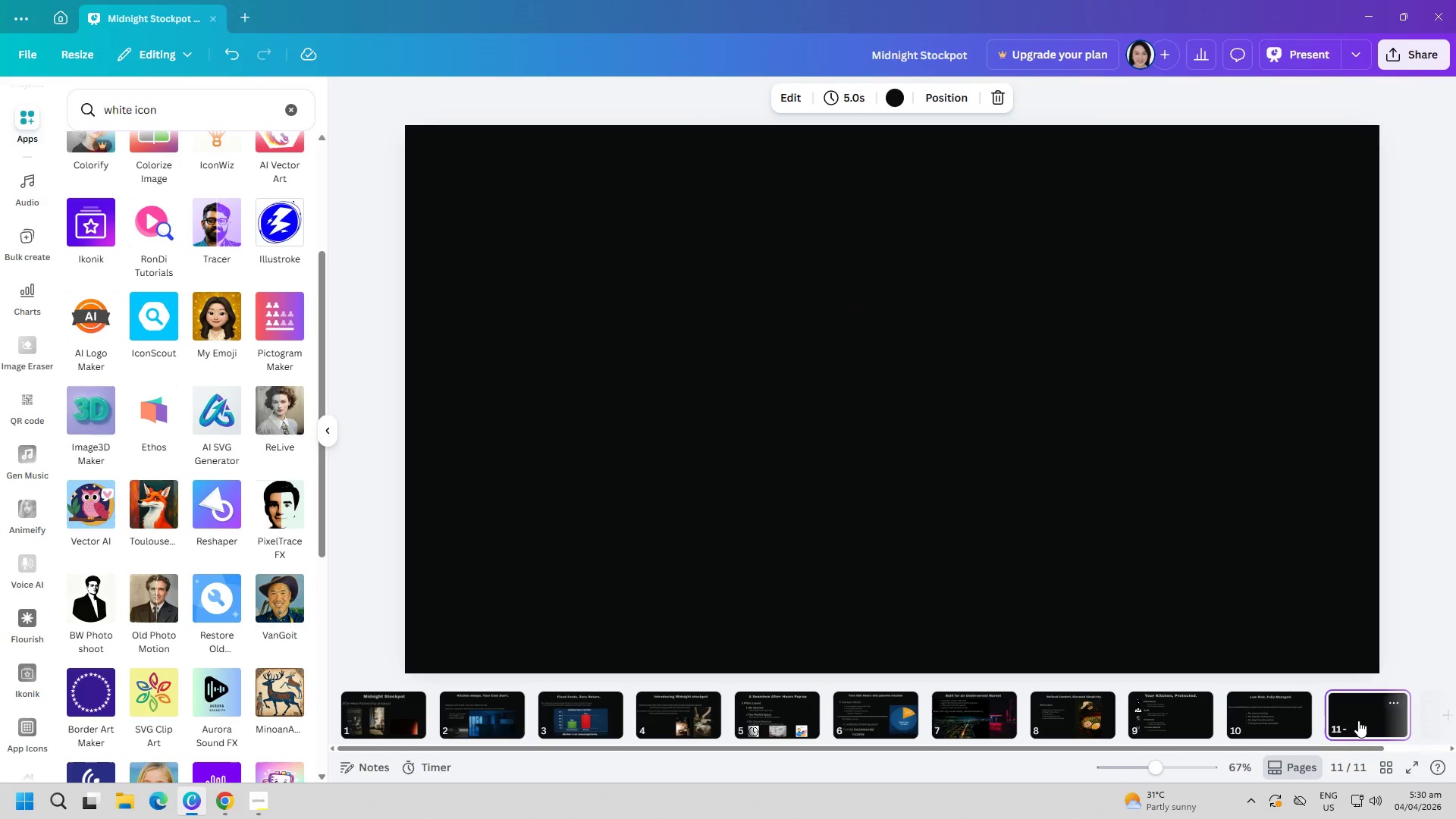 
left_click([33, 162])
 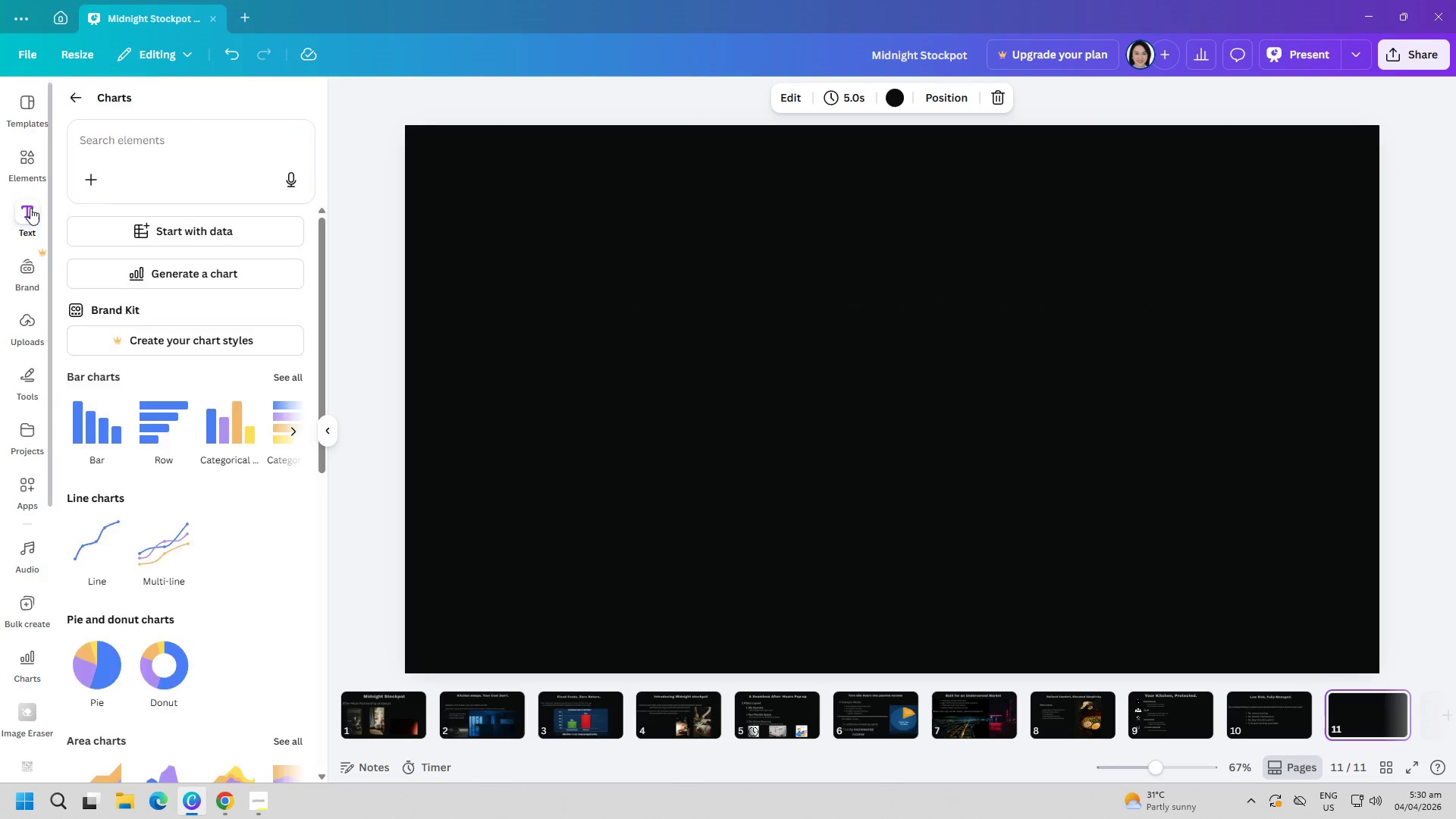 
scroll: coordinate [18, 333], scroll_direction: up, amount: 9.0
 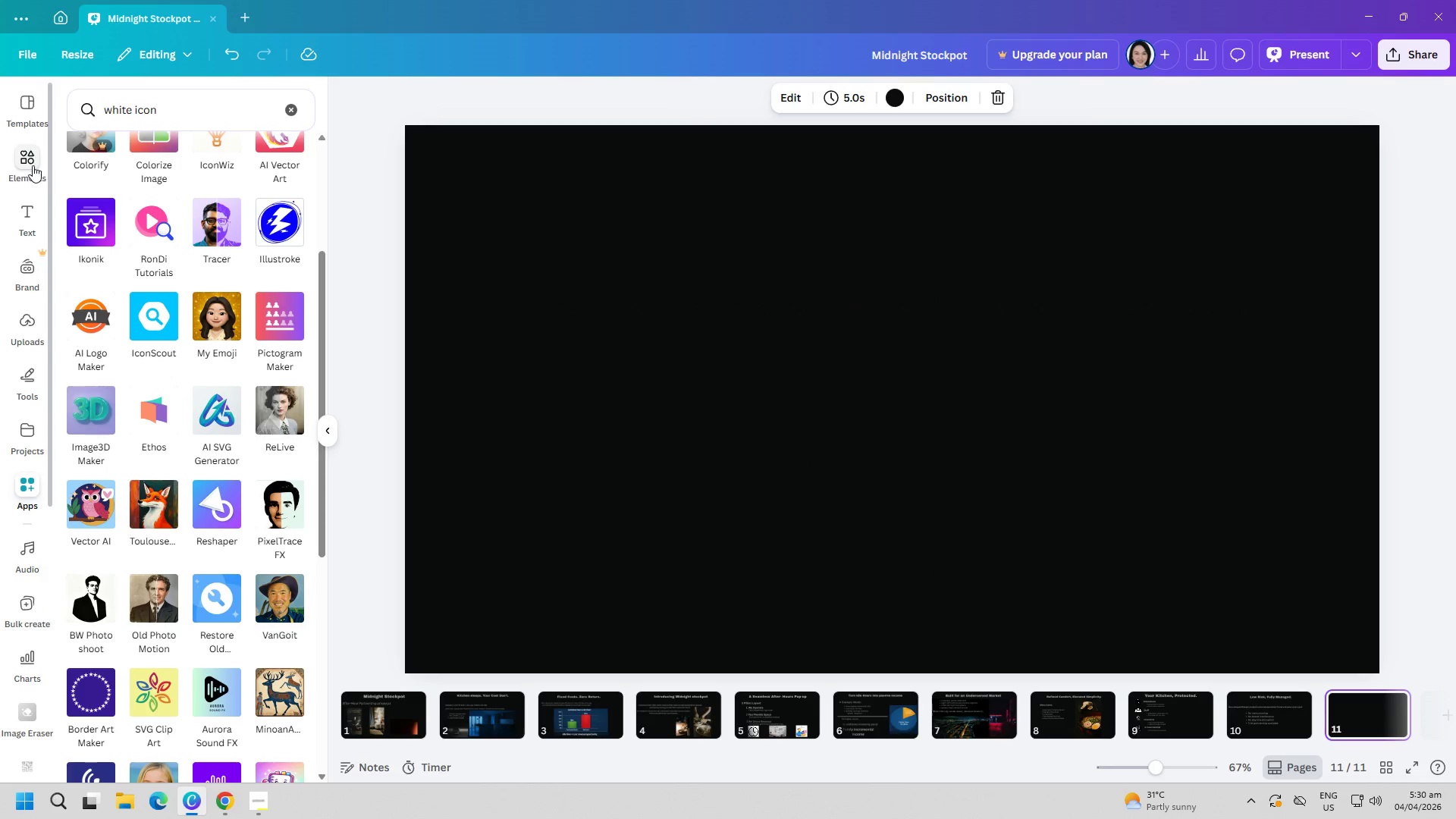 
mouse_move([324, 354])
 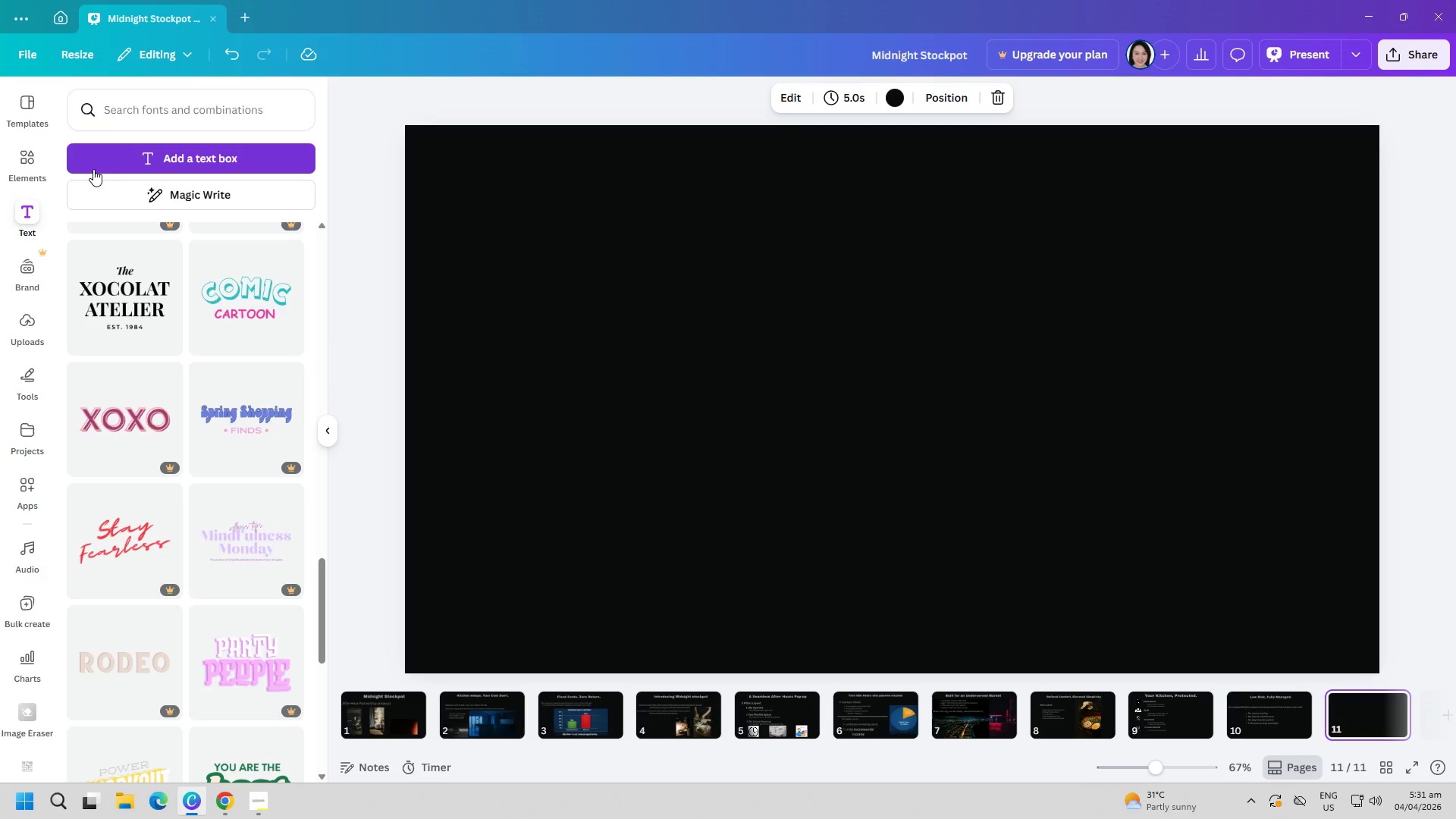 
left_click([121, 162])
 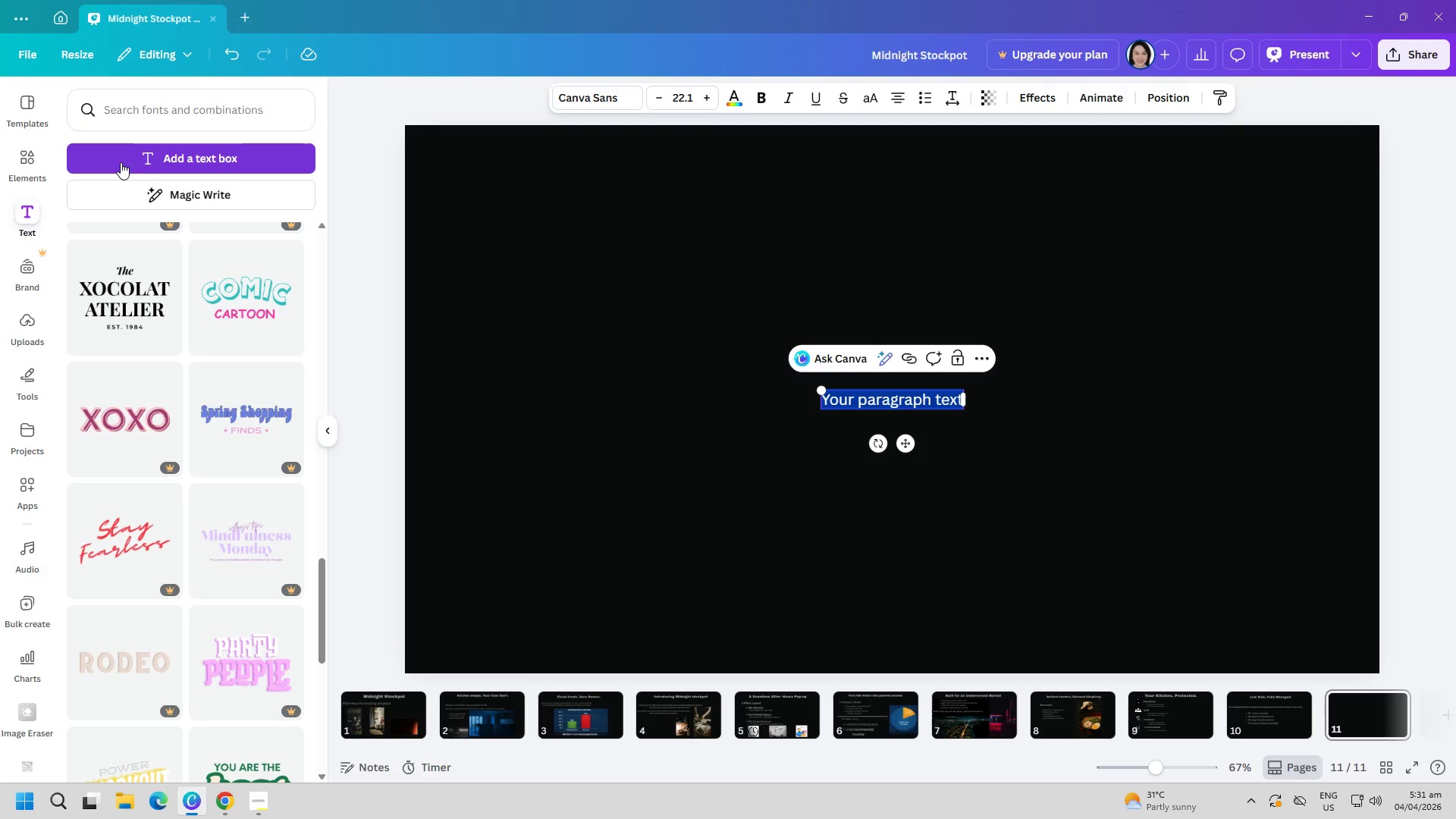 
key(CapsLock)
 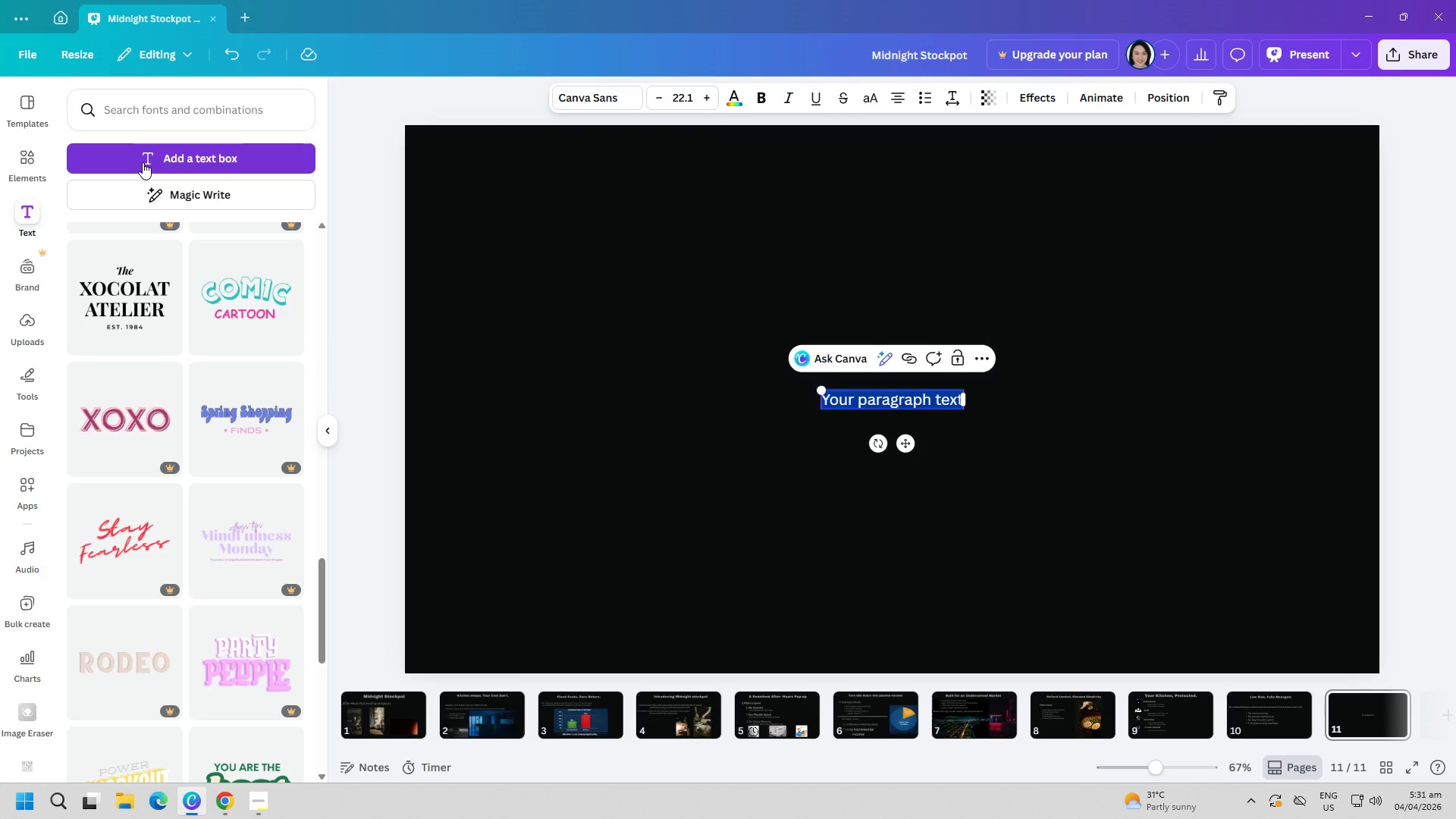 
key(A)
 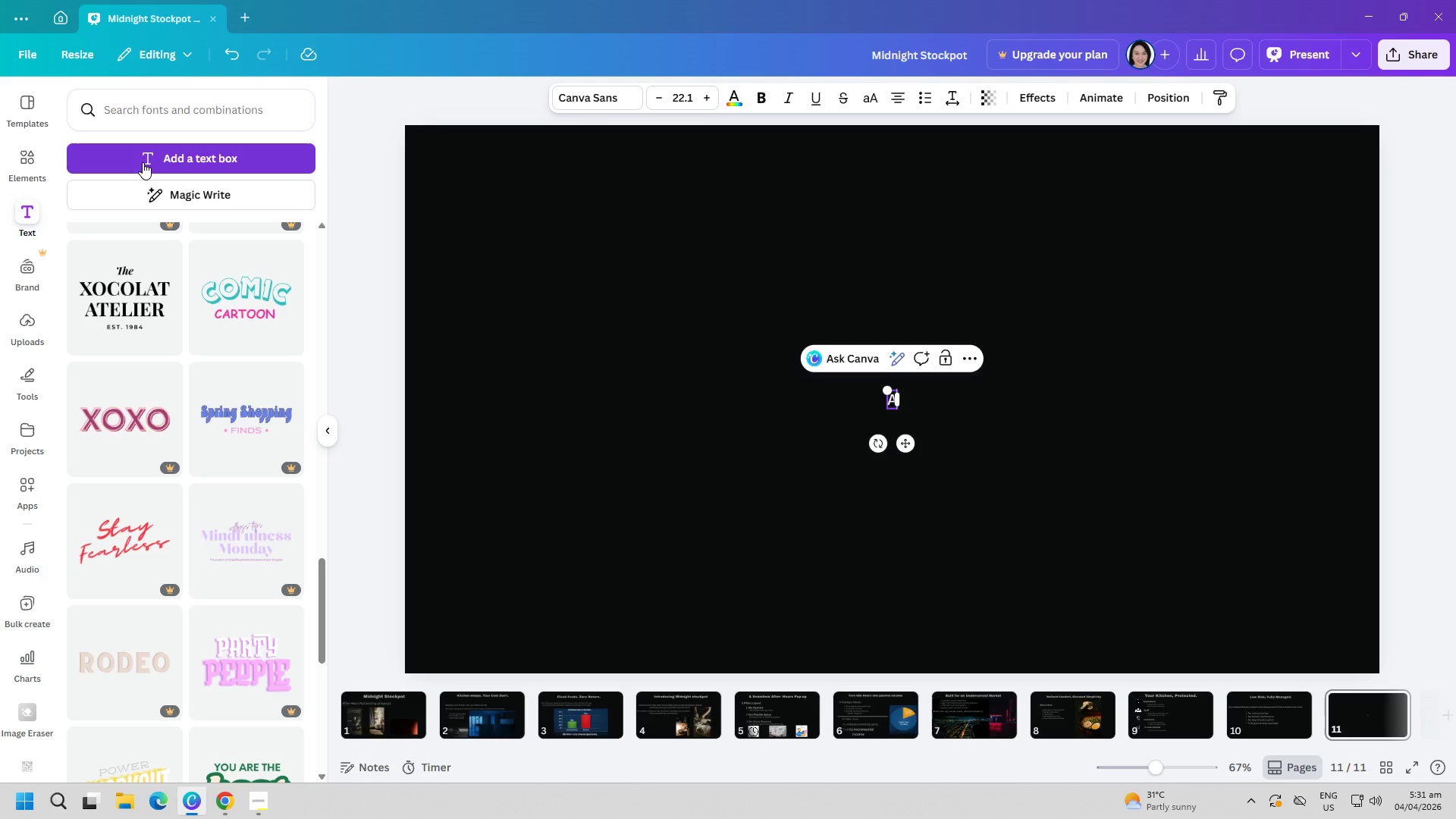 
type(G)
key(Backspace)
type(greement to first servnice)
key(Backspace)
key(Backspace)
key(Backspace)
key(Backspace)
type(ice)
 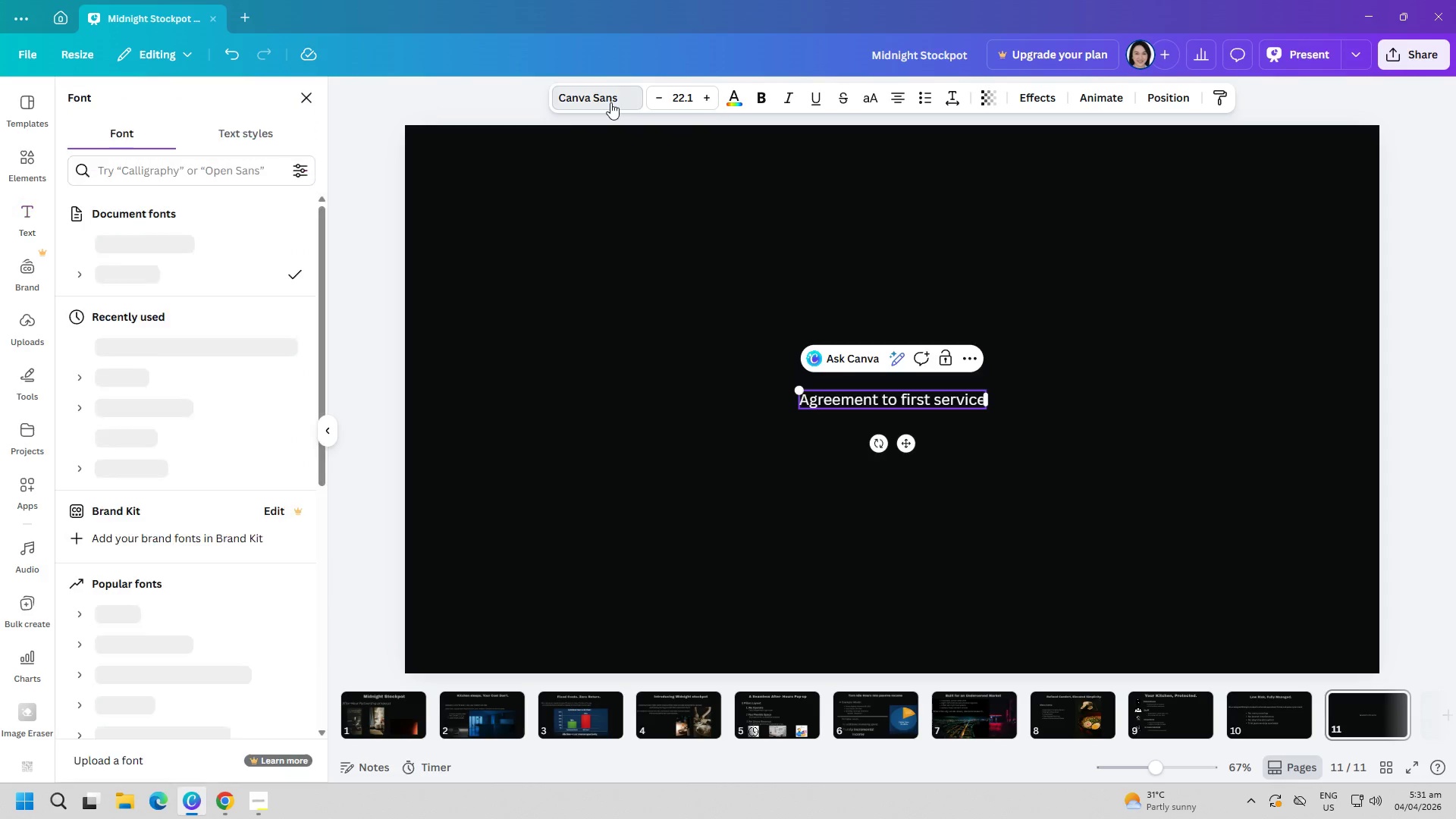 
left_click([193, 238])
 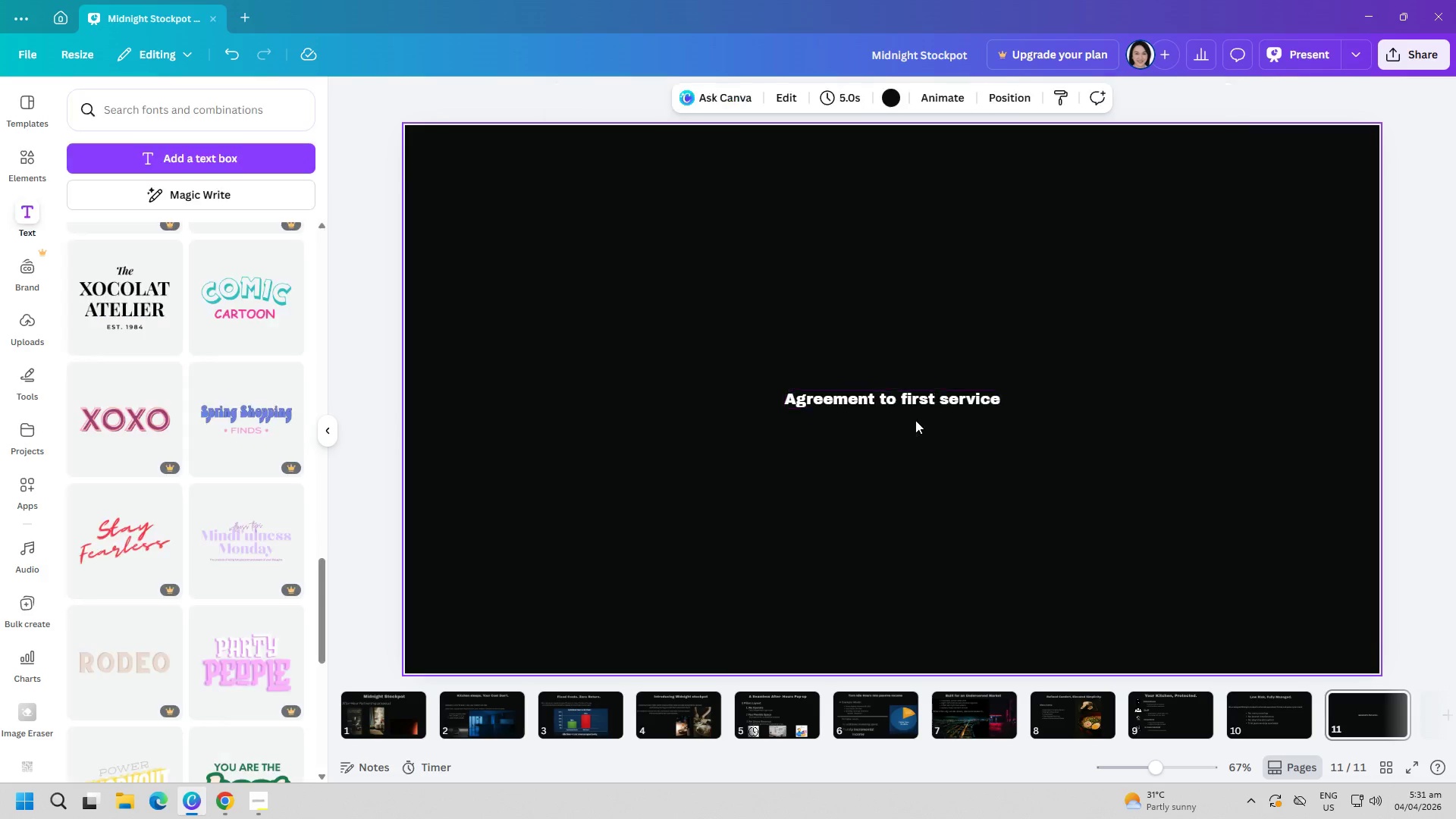 
double_click([919, 401])
 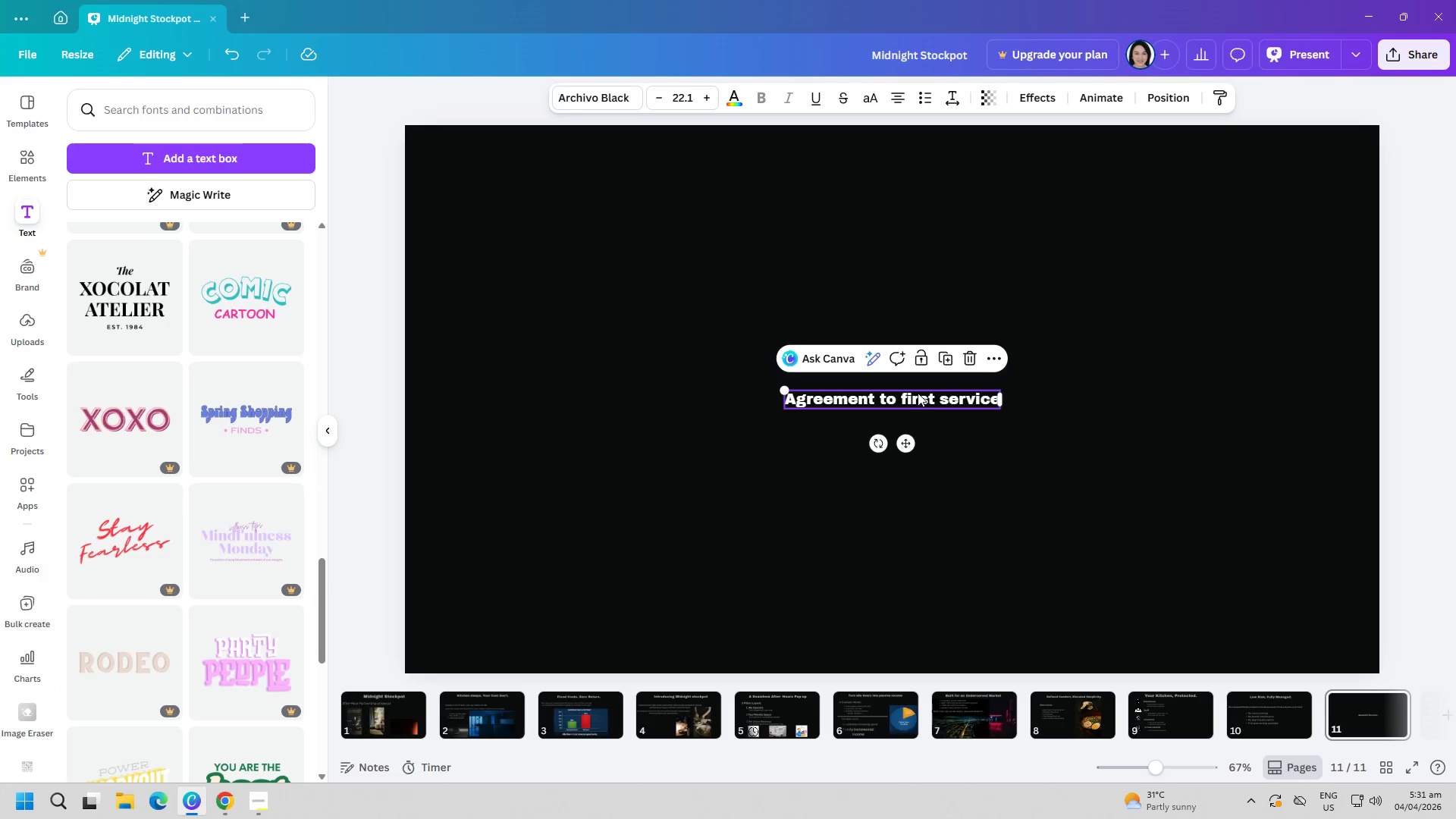 
left_click_drag(start_coordinate=[918, 393], to_coordinate=[921, 400])
 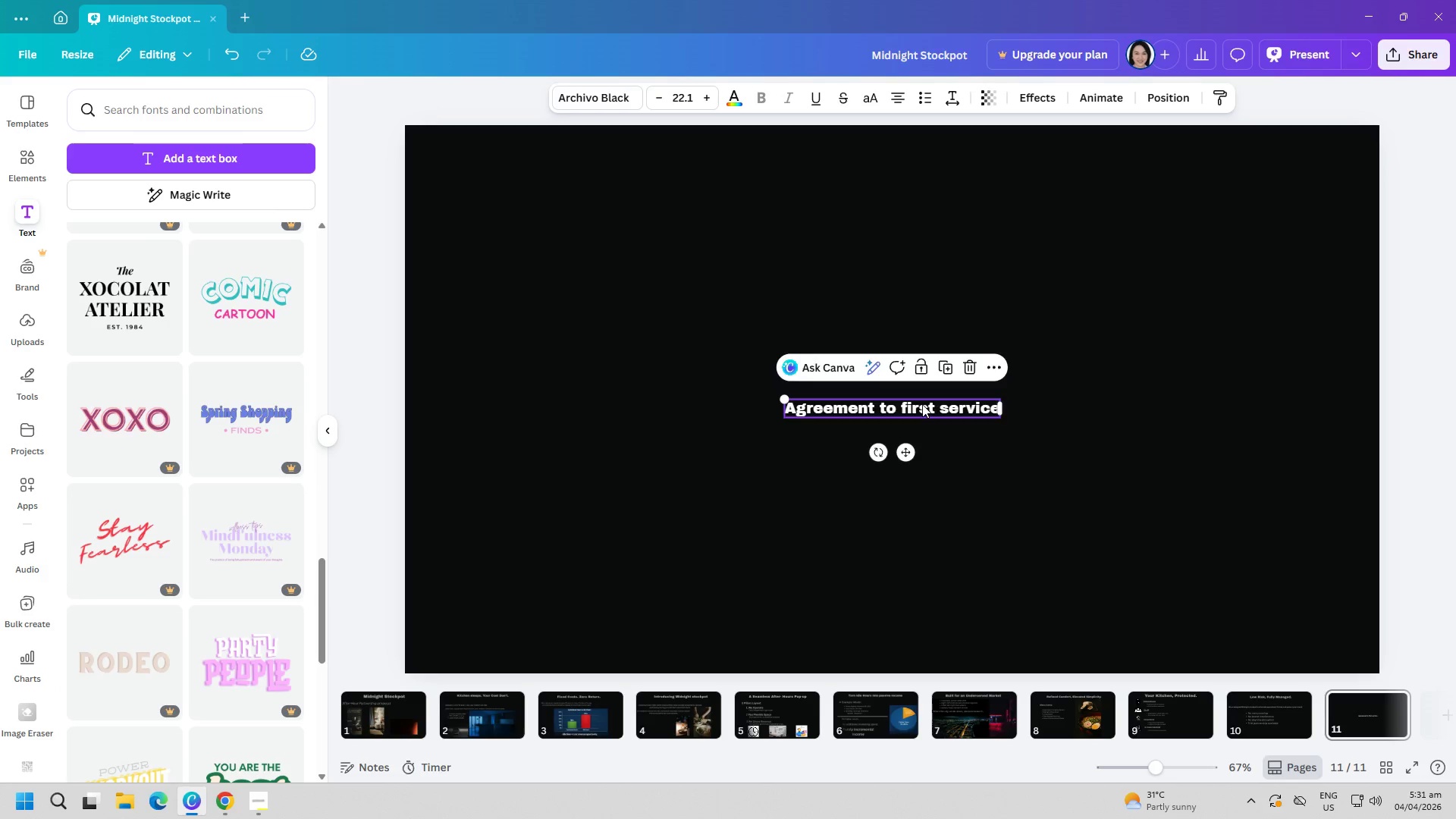 
left_click_drag(start_coordinate=[922, 404], to_coordinate=[872, 225])
 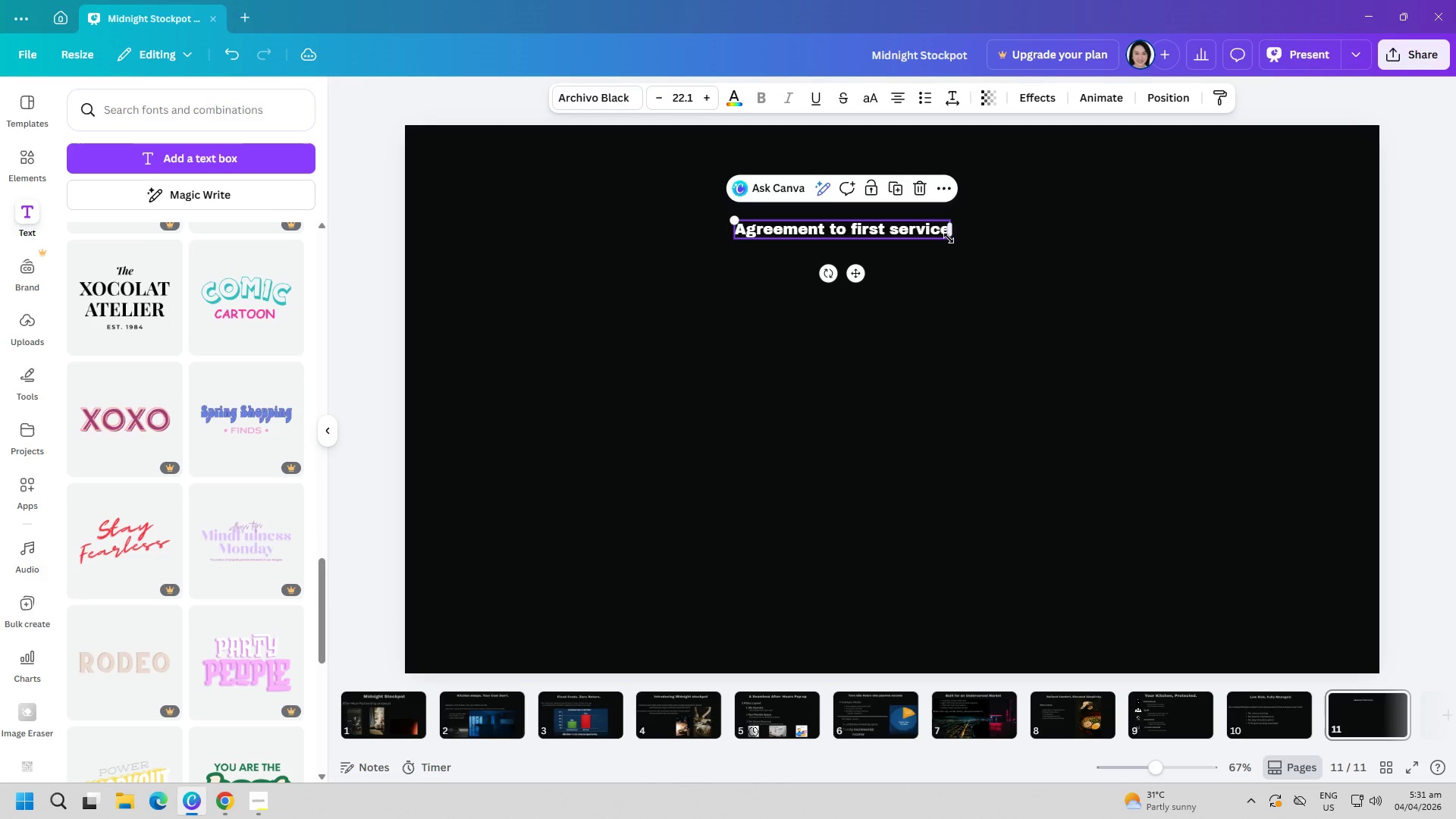 
left_click_drag(start_coordinate=[947, 238], to_coordinate=[1071, 331])
 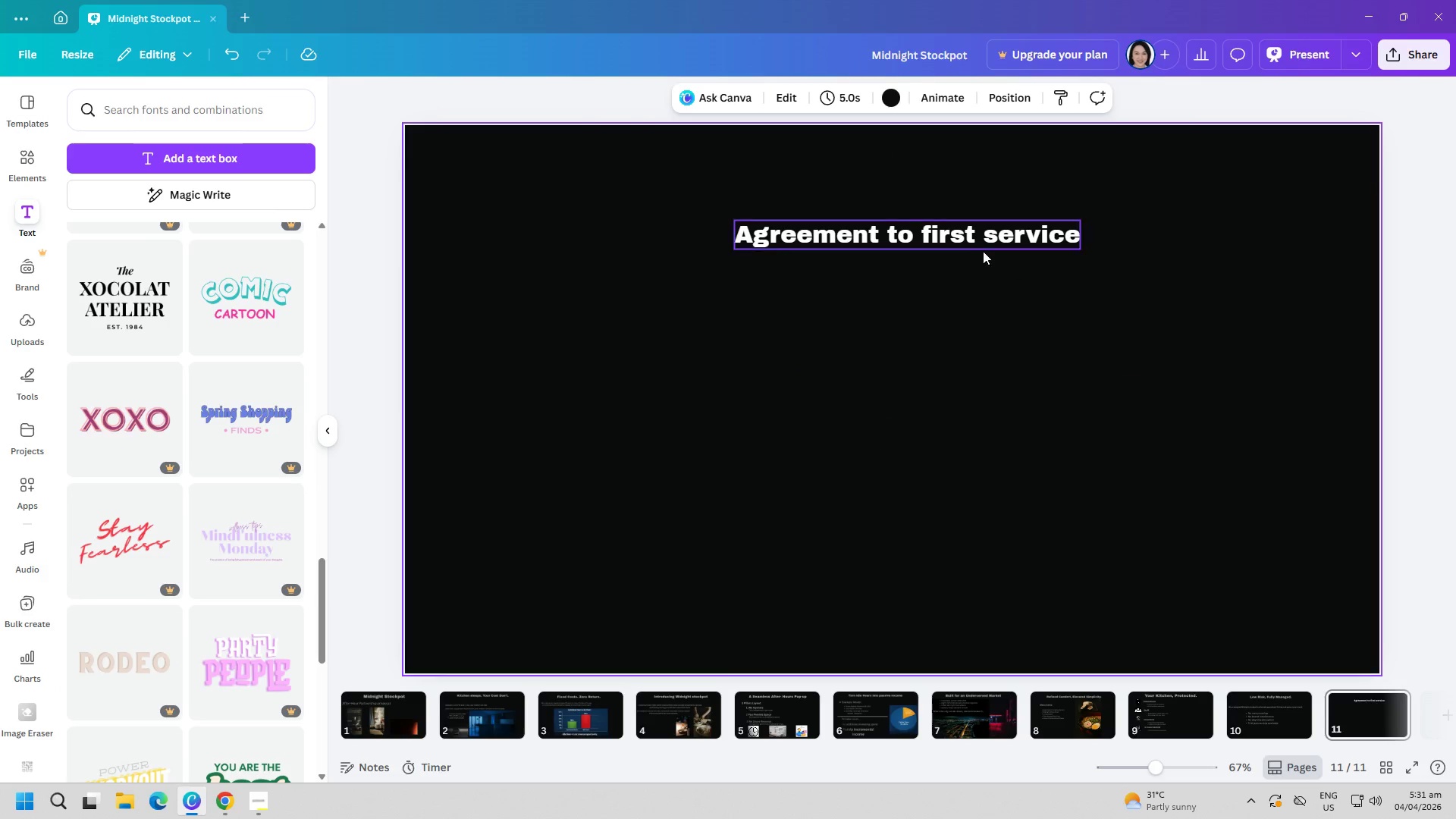 
double_click([974, 244])
 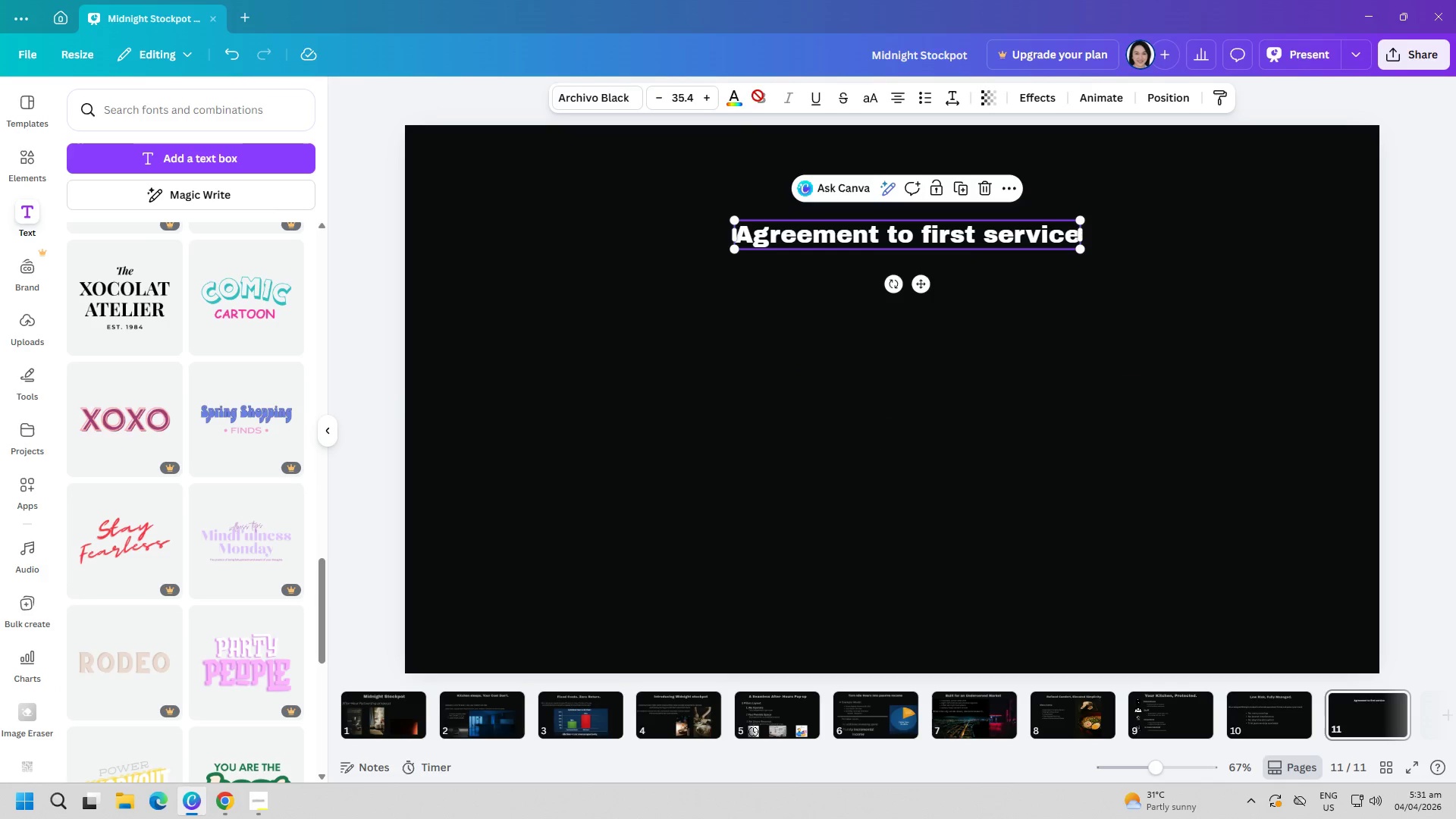 
left_click([739, 99])
 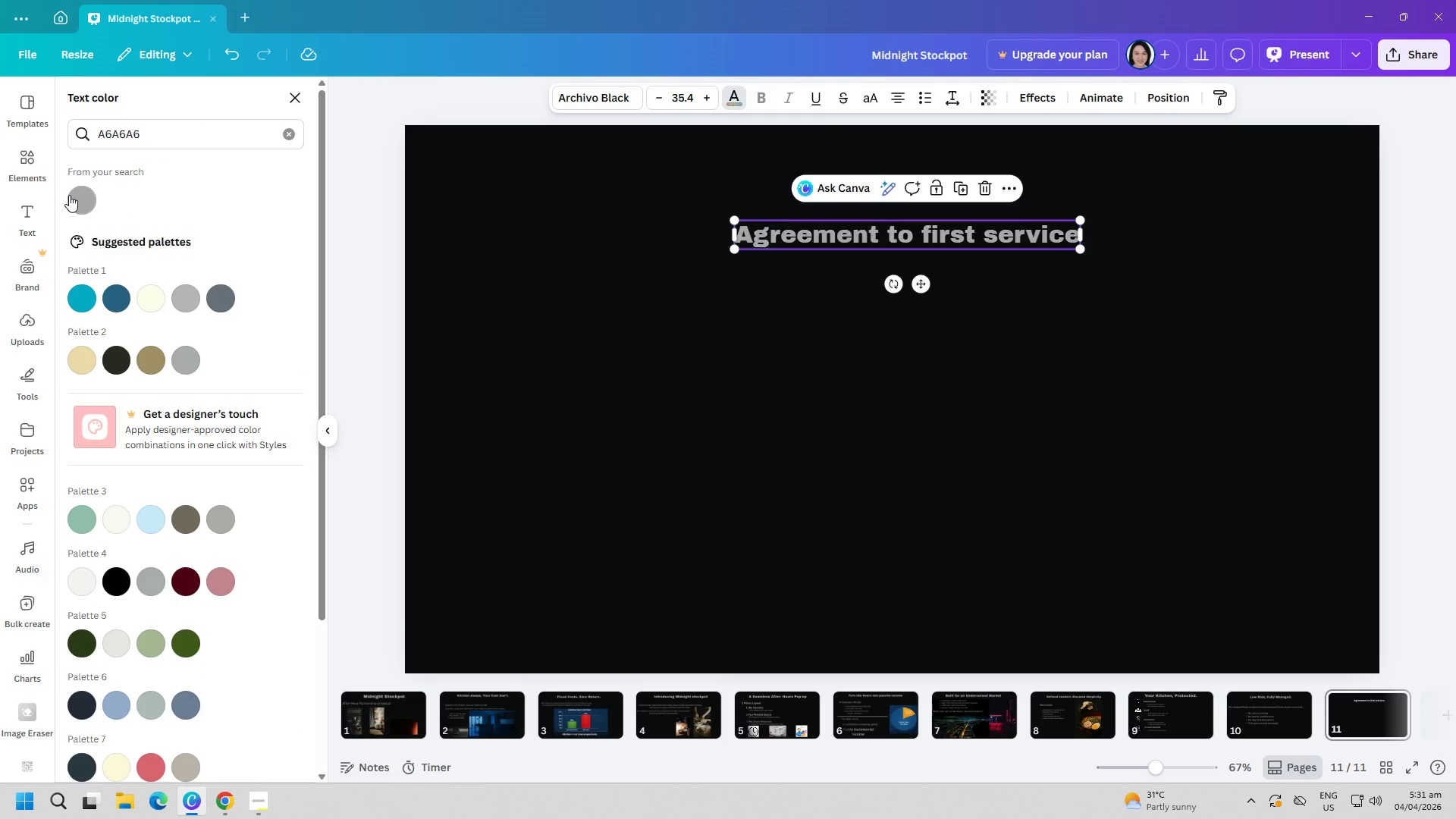 
double_click([813, 443])
 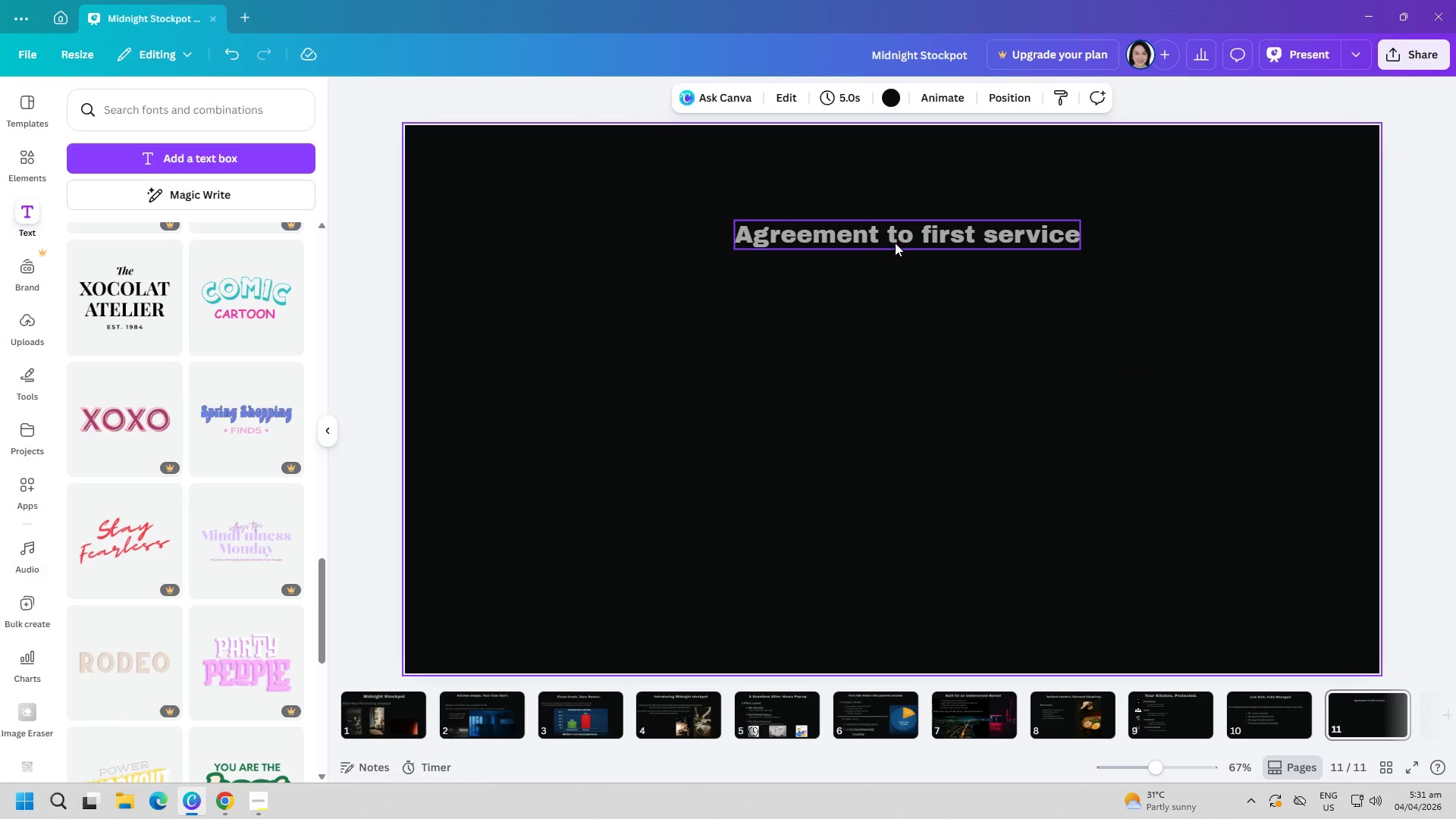 
left_click_drag(start_coordinate=[897, 240], to_coordinate=[883, 203])
 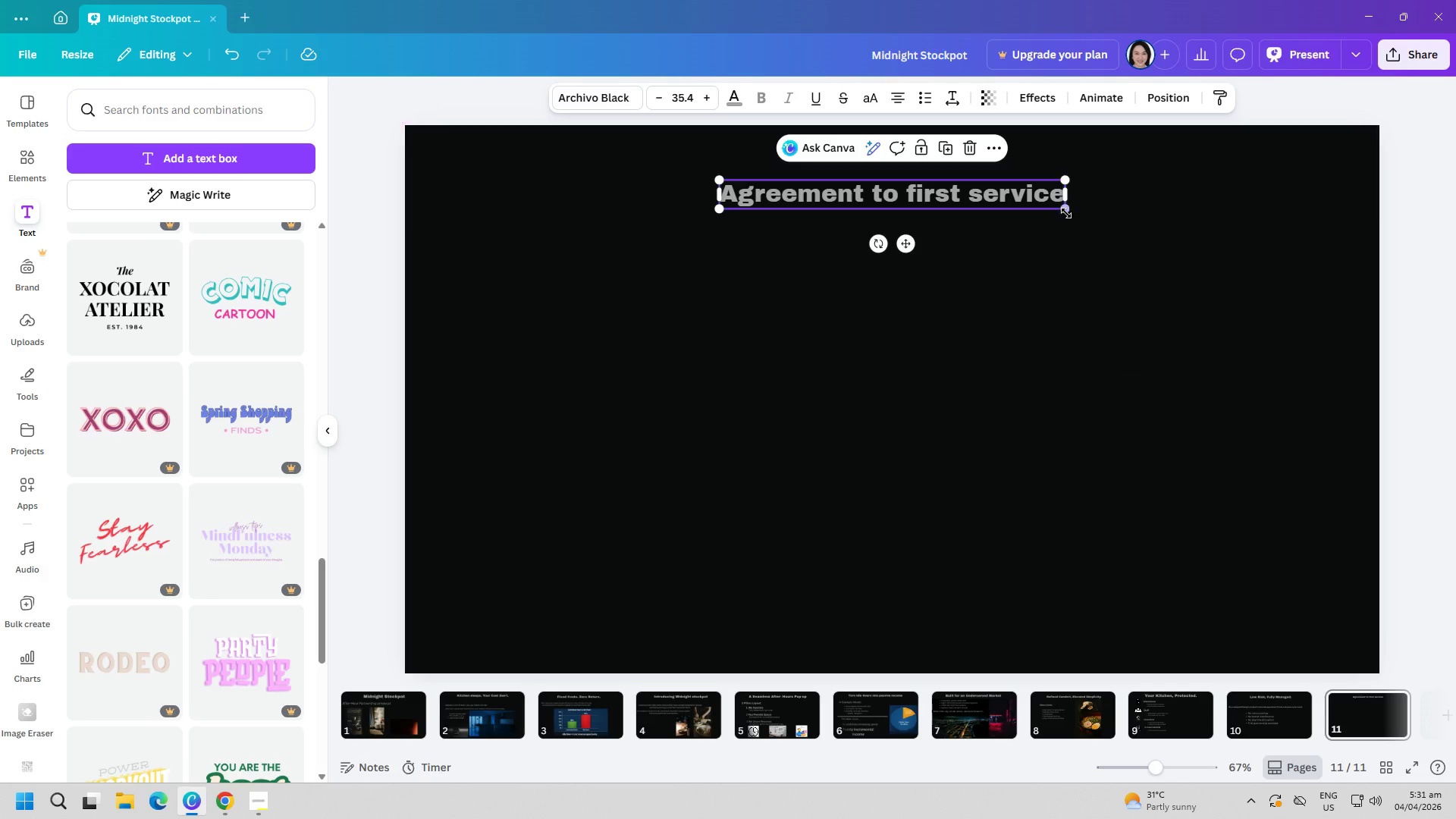 
left_click_drag(start_coordinate=[1065, 212], to_coordinate=[1158, 306])
 